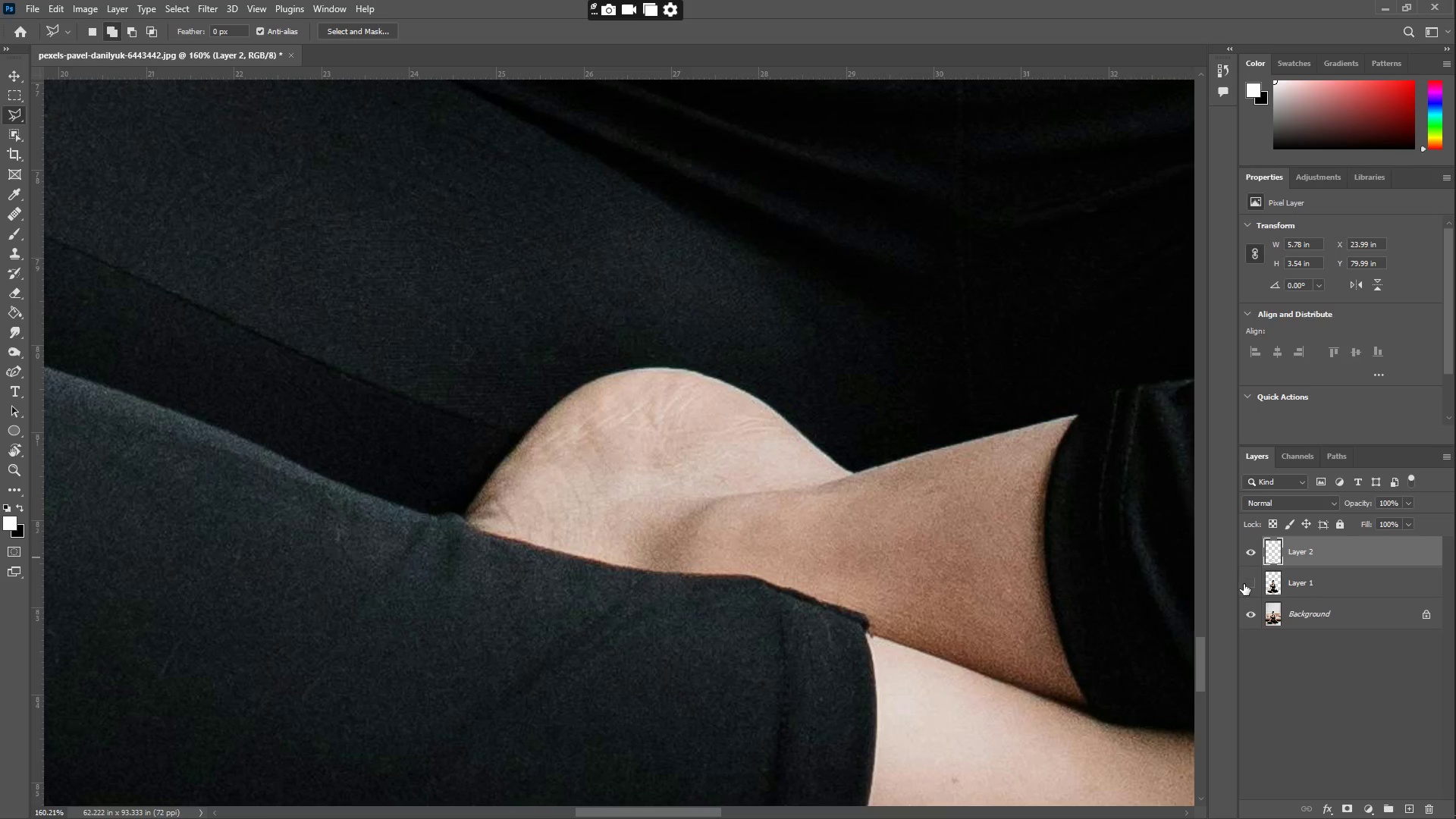 
left_click([1247, 585])
 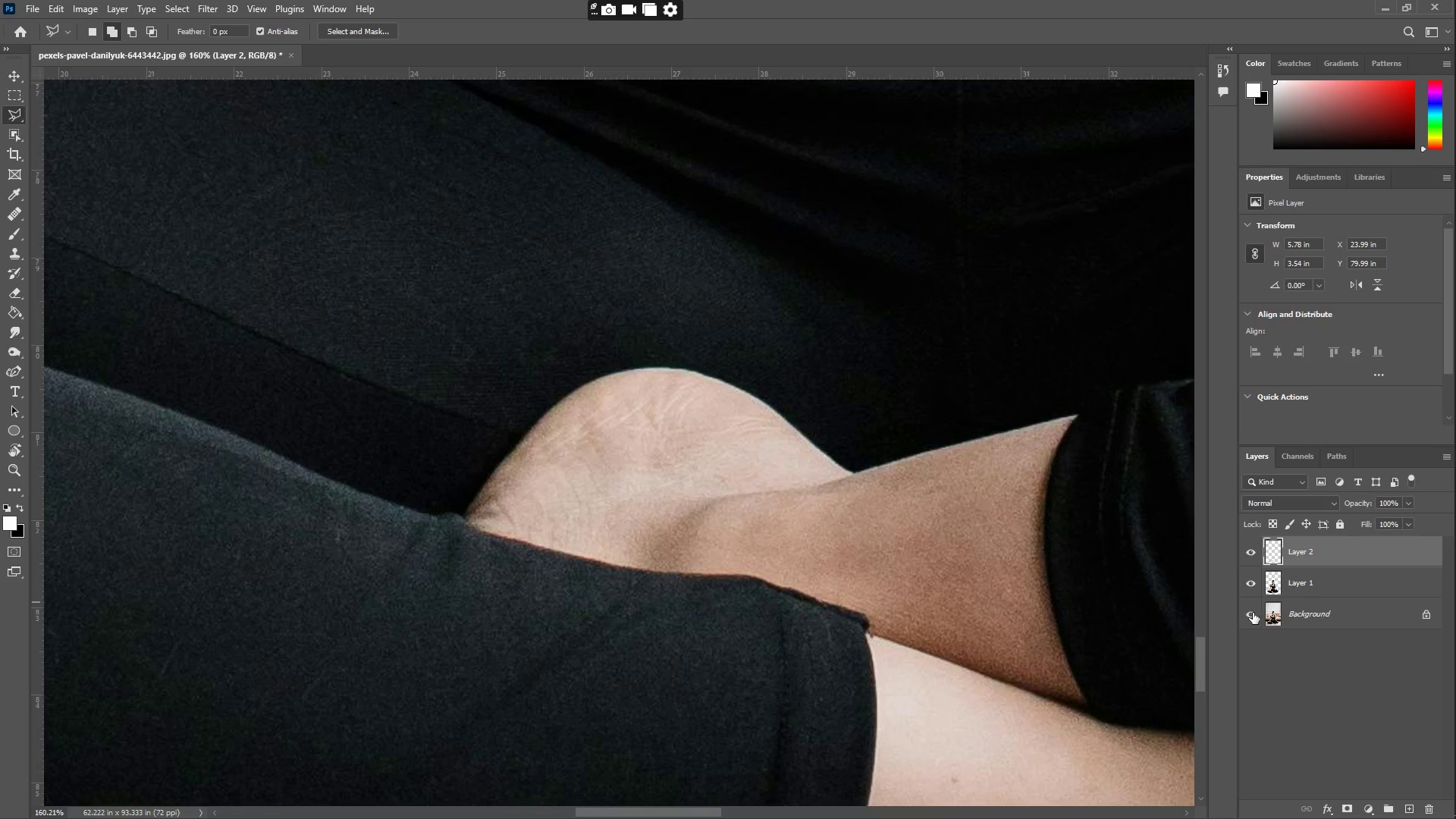 
left_click([1253, 617])
 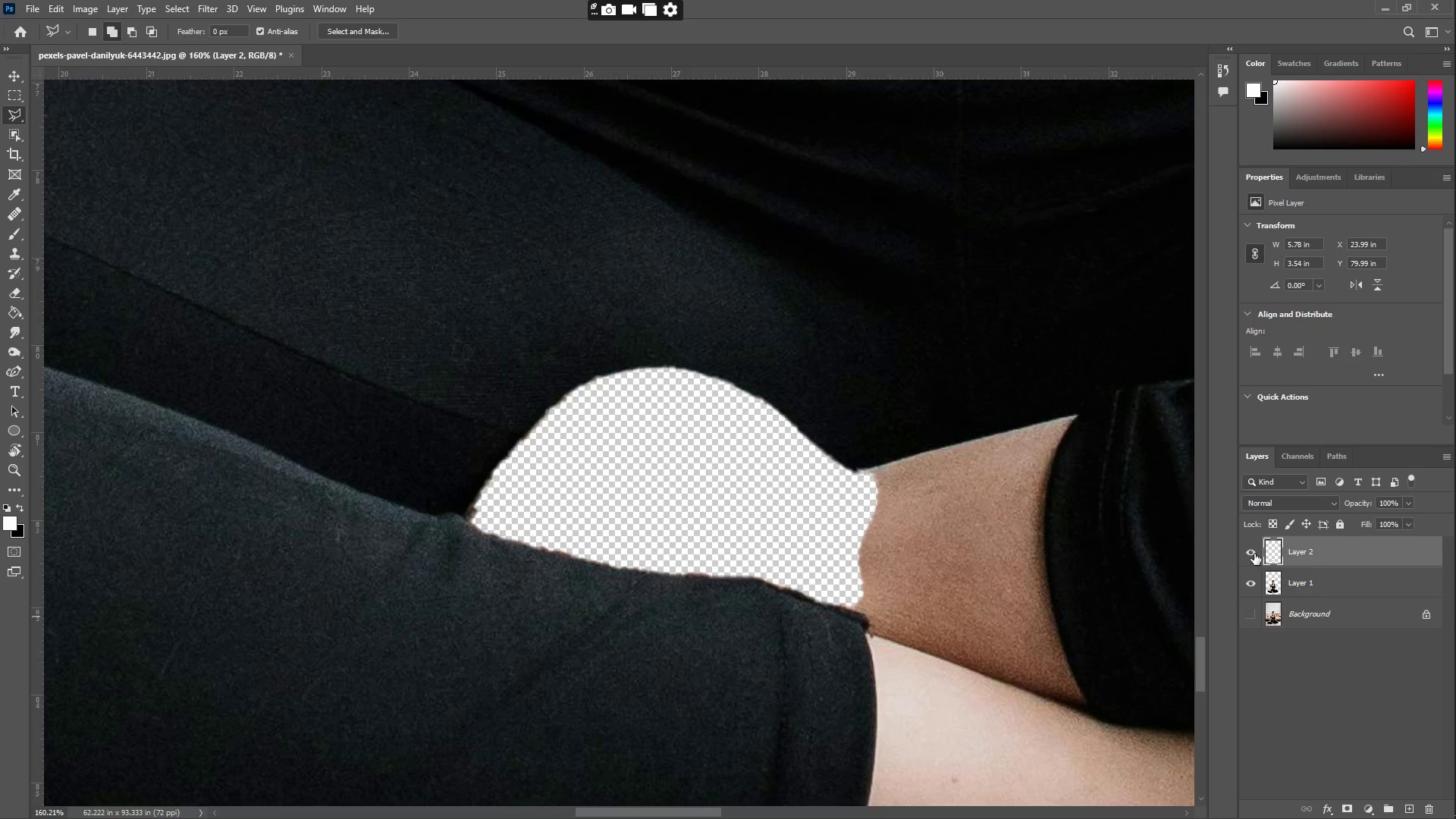 
left_click_drag(start_coordinate=[1299, 546], to_coordinate=[1316, 581])
 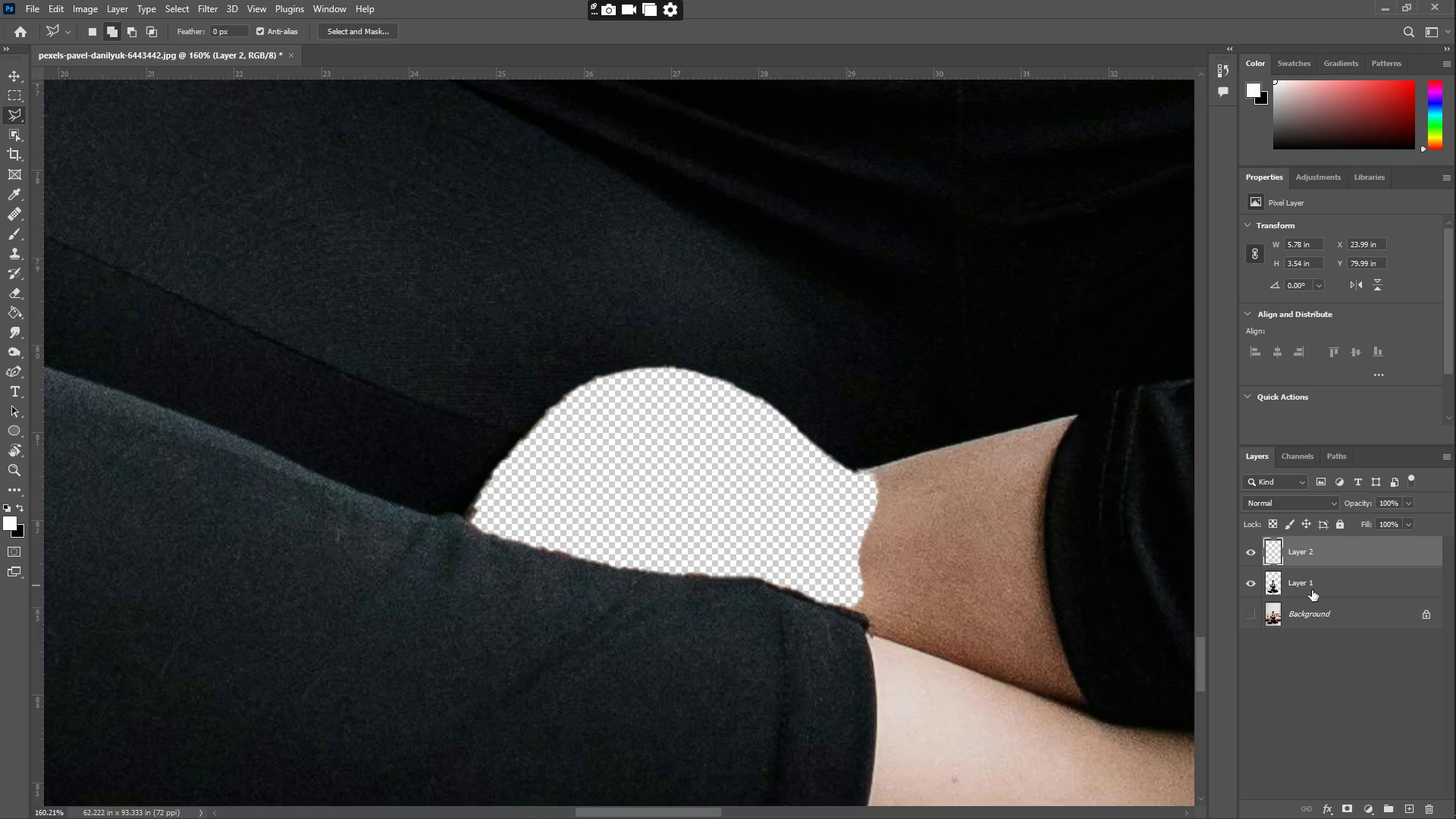 
left_click_drag(start_coordinate=[1308, 587], to_coordinate=[1297, 544])
 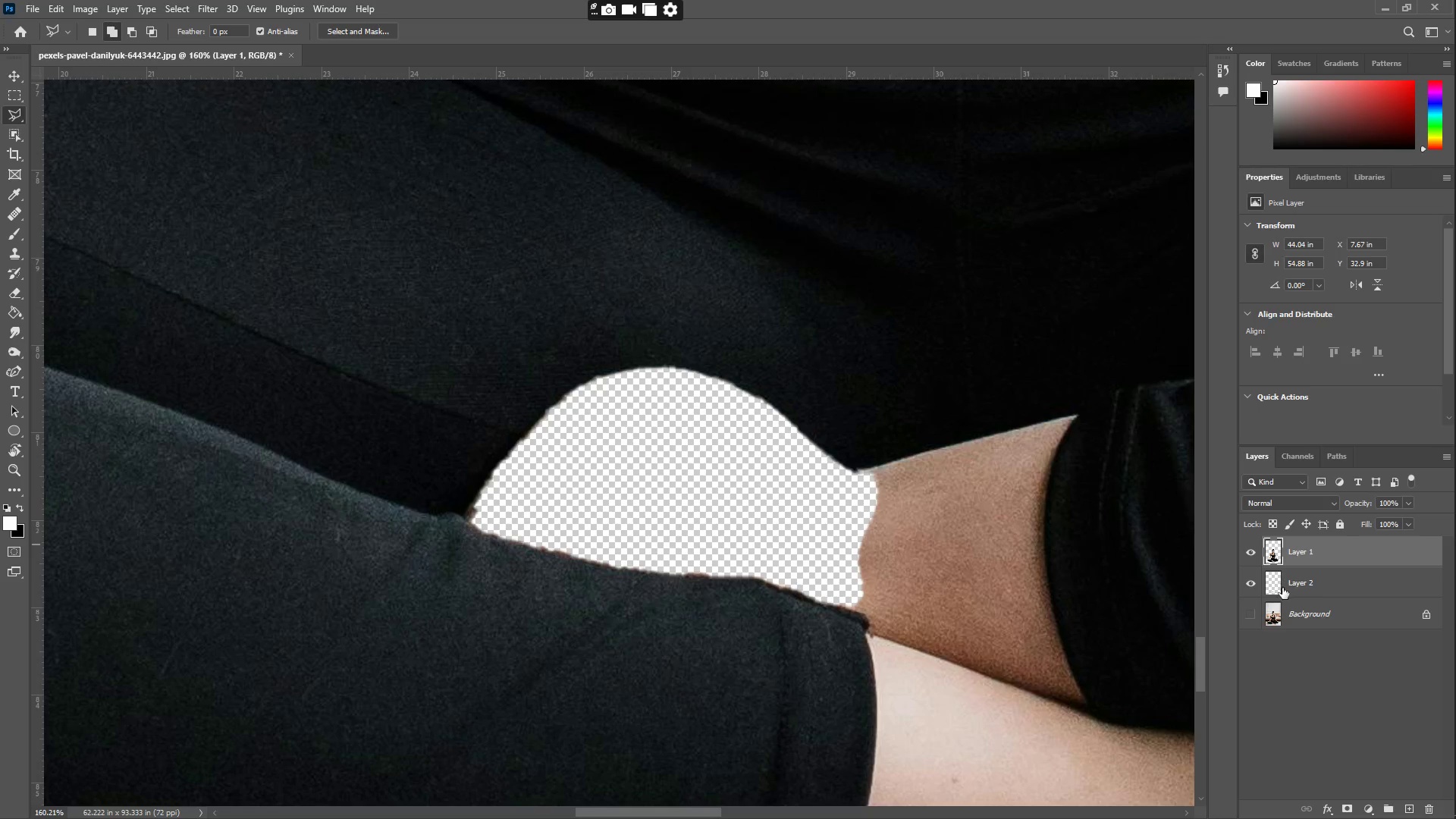 
left_click([1301, 615])
 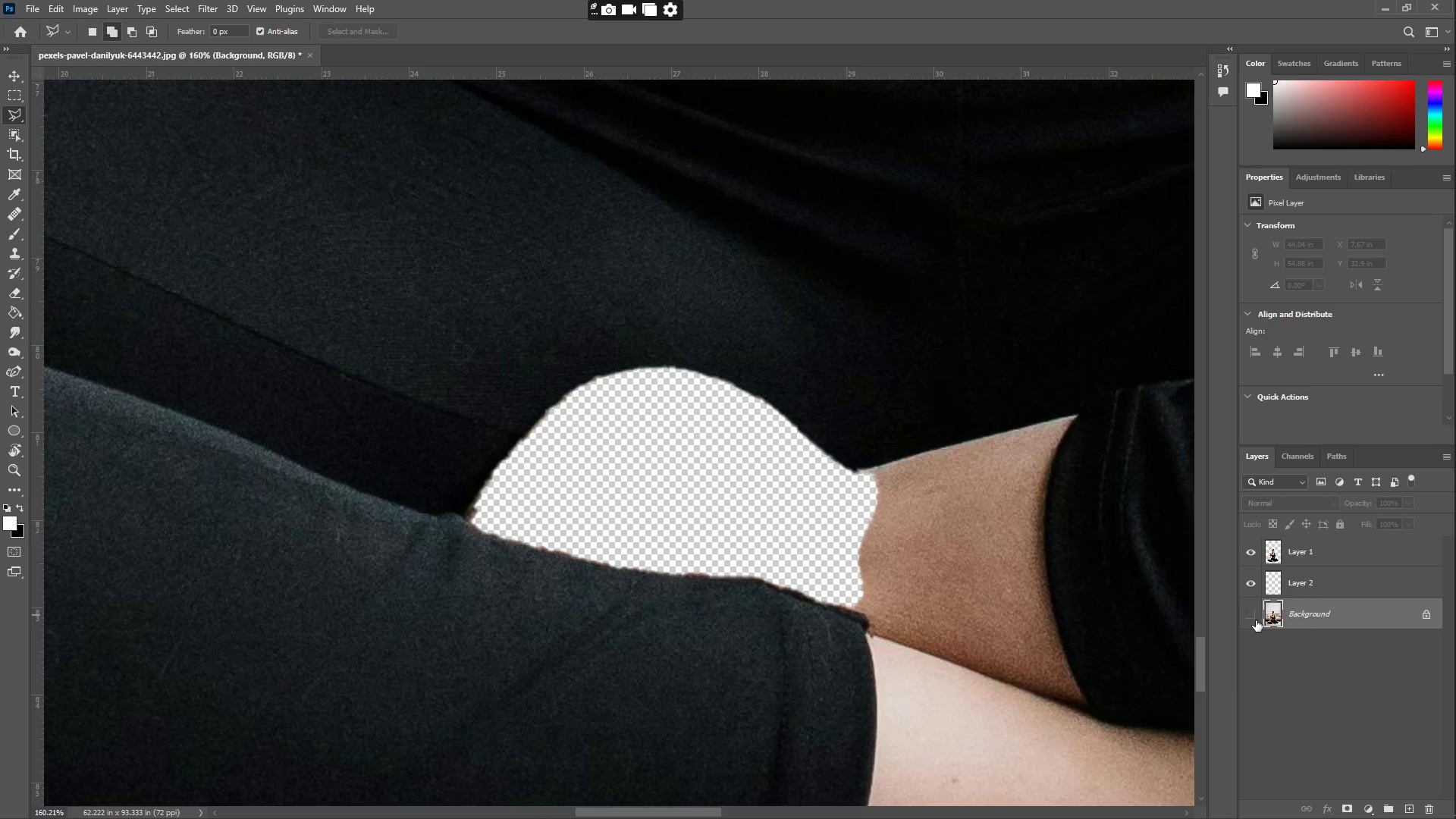 
left_click([1247, 616])
 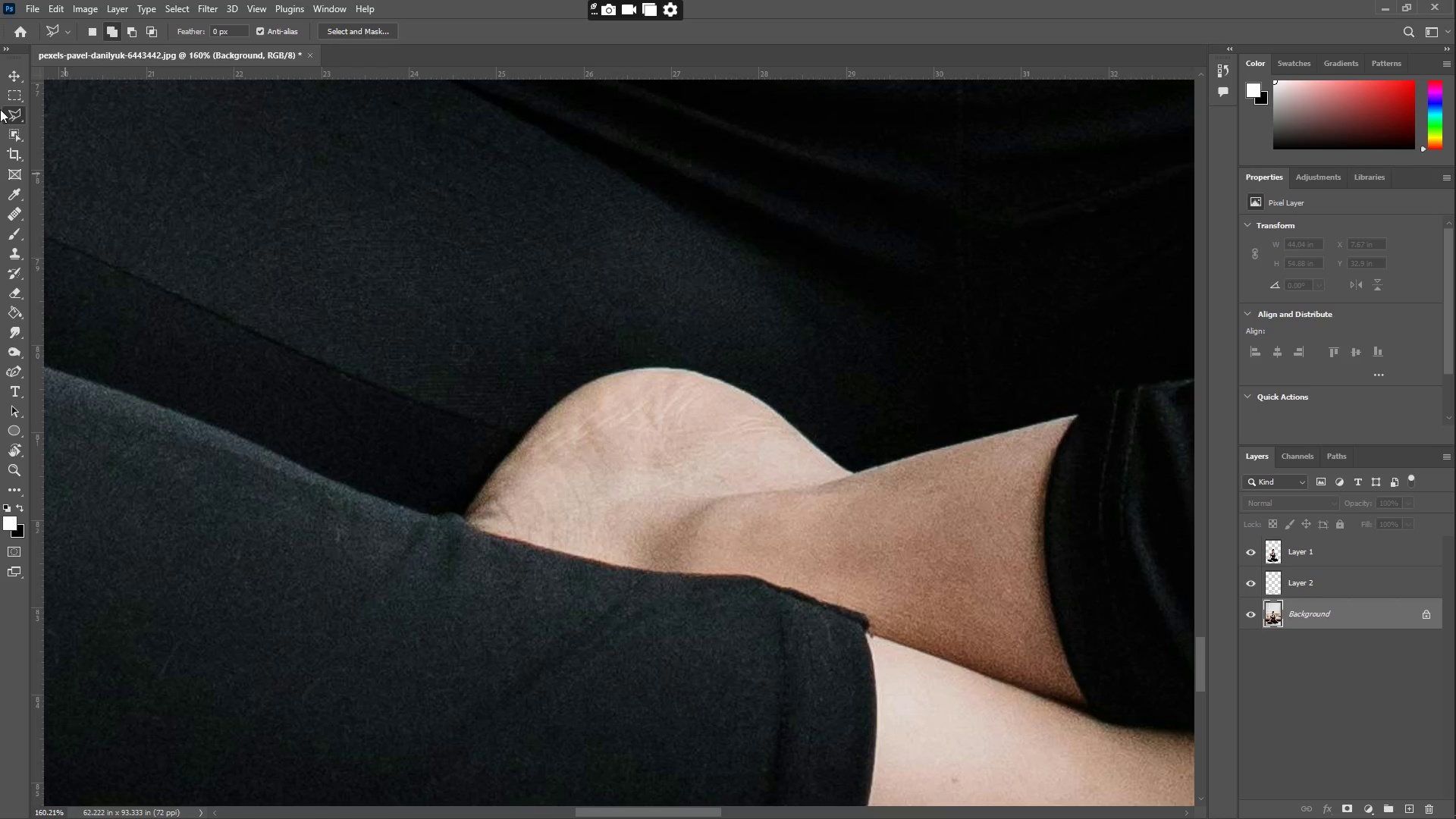 
left_click([12, 90])
 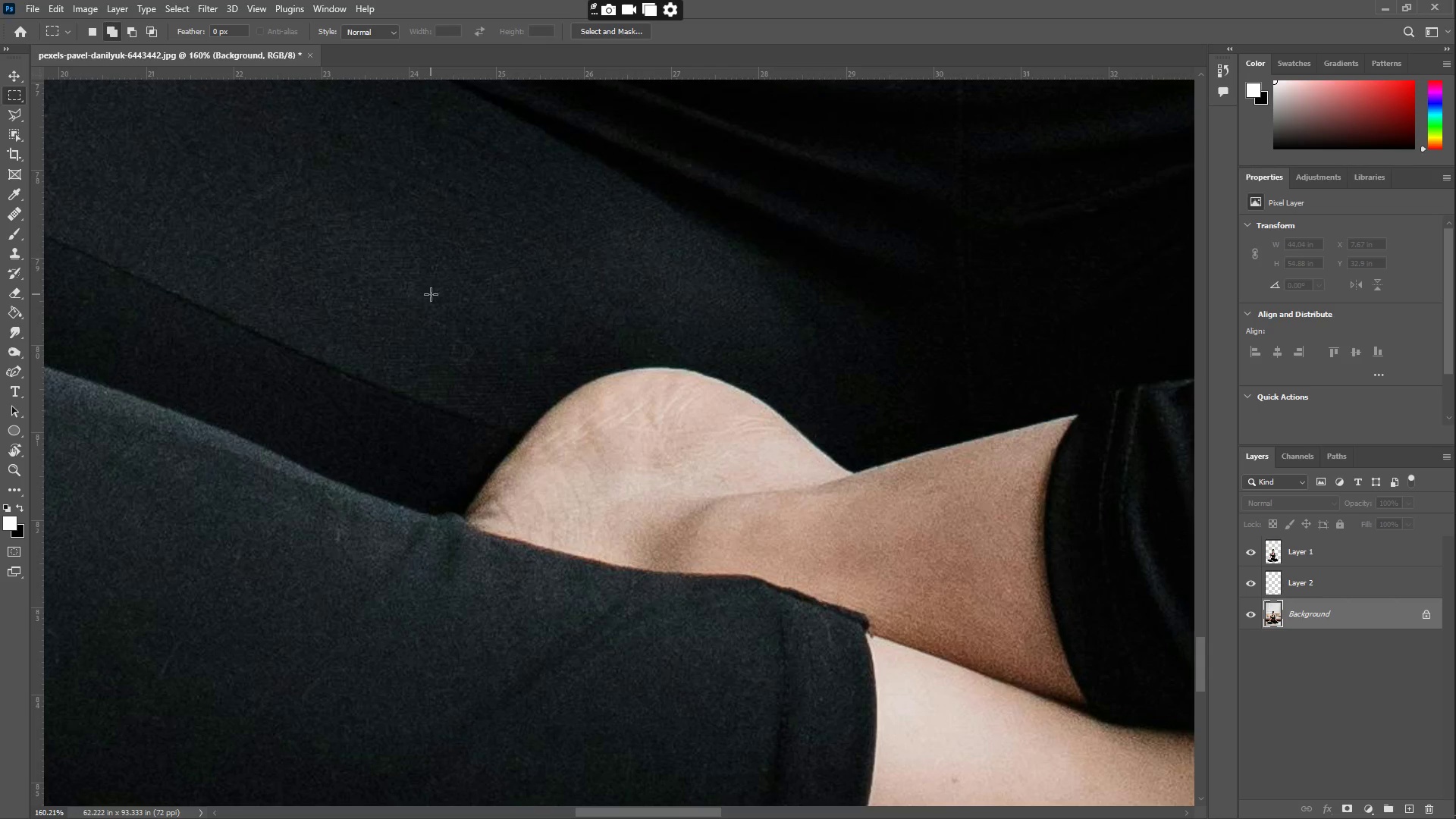 
left_click_drag(start_coordinate=[376, 302], to_coordinate=[913, 715])
 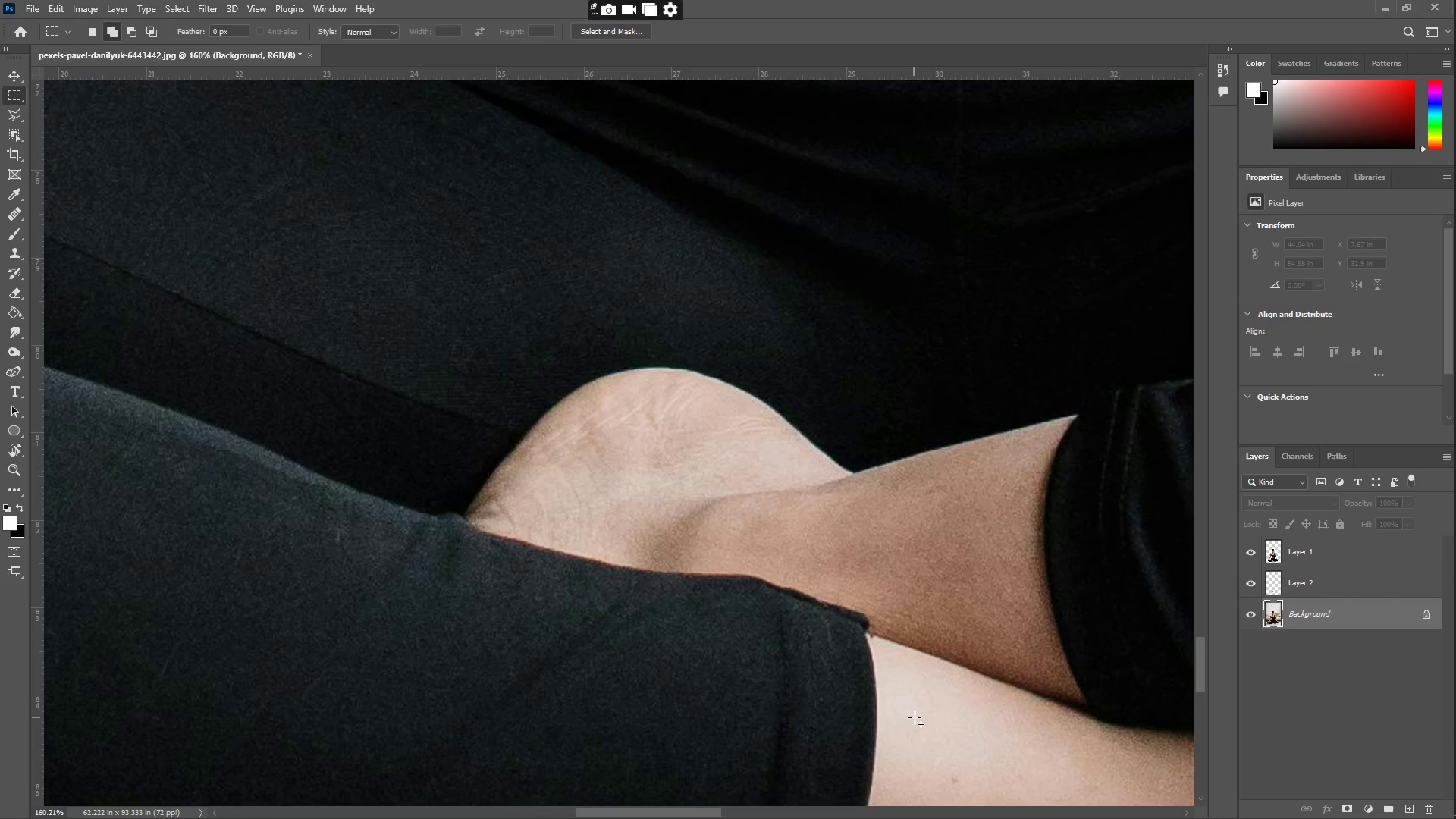 
key(Control+C)
 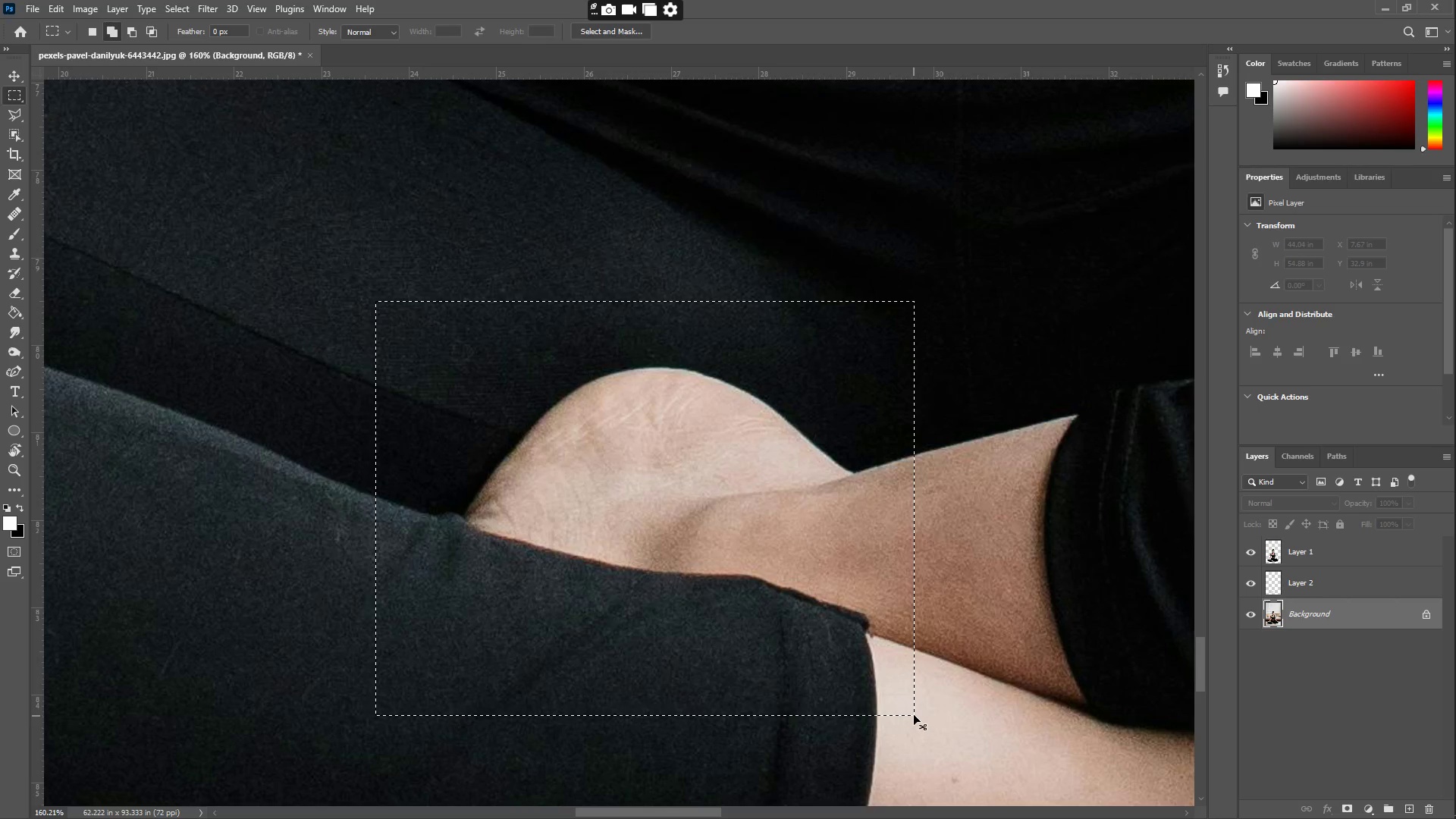 
key(Control+V)
 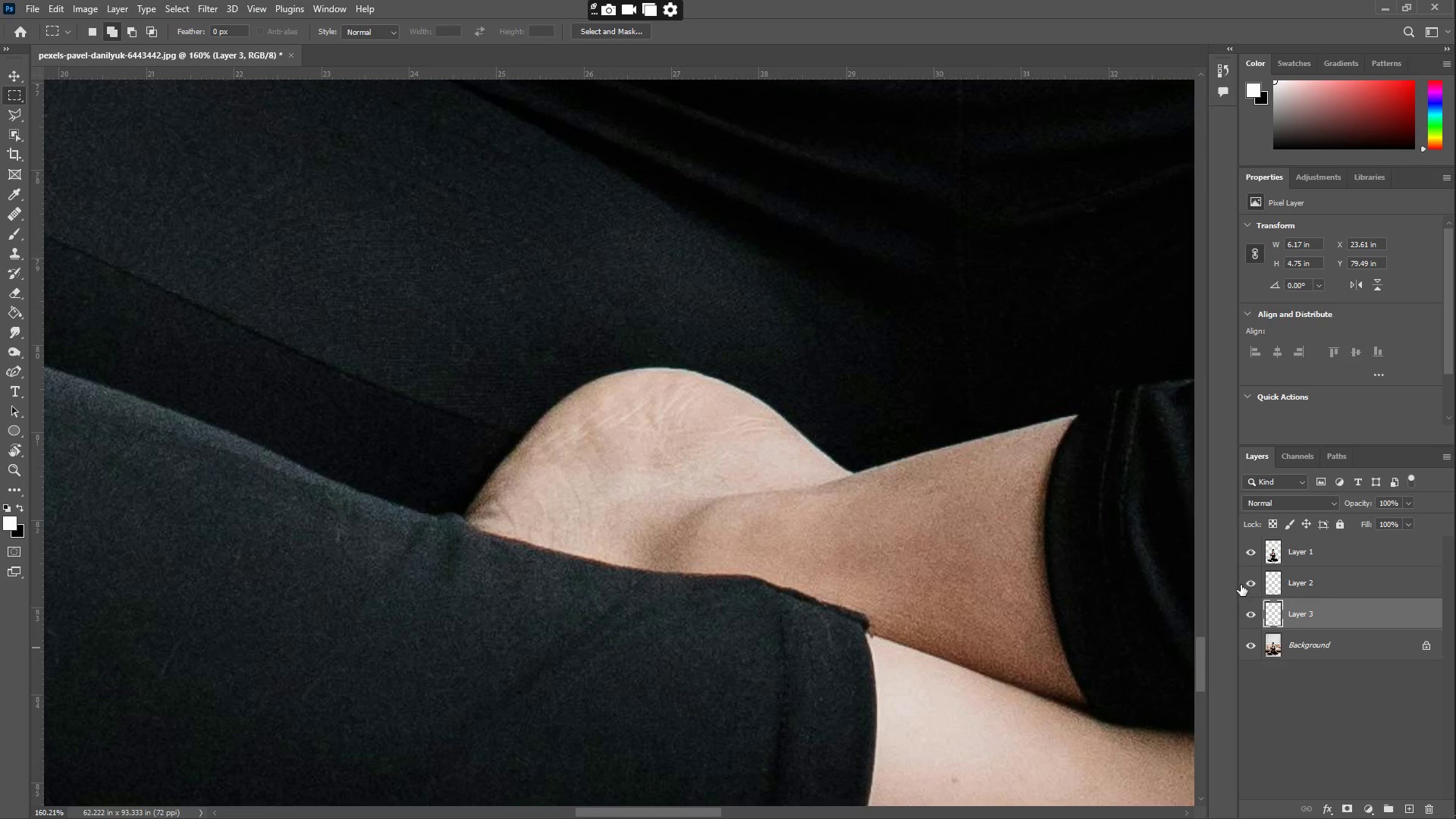 
hold_key(key=ShiftLeft, duration=0.44)
left_click([1307, 555])
 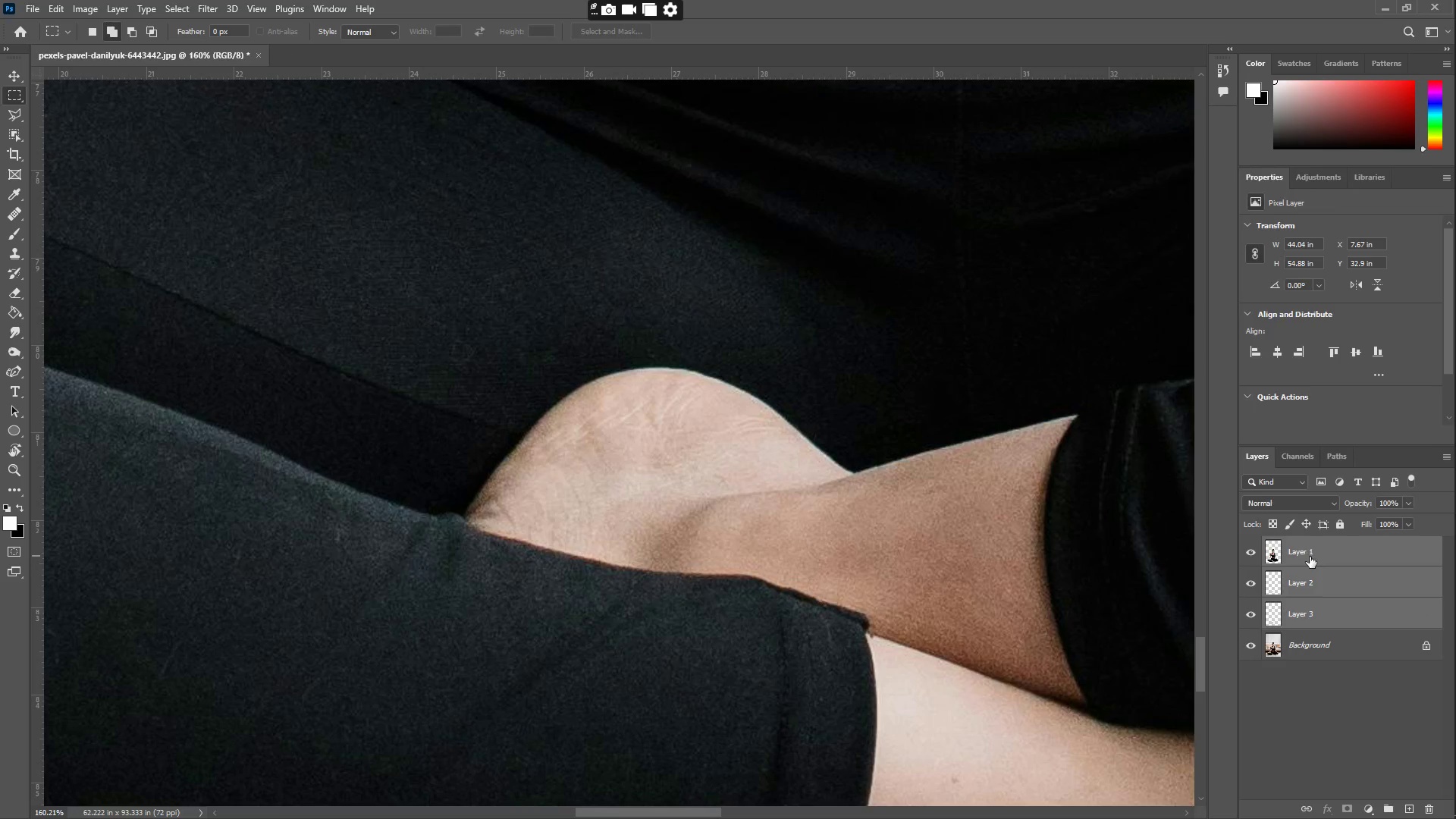 
right_click([1312, 557])
 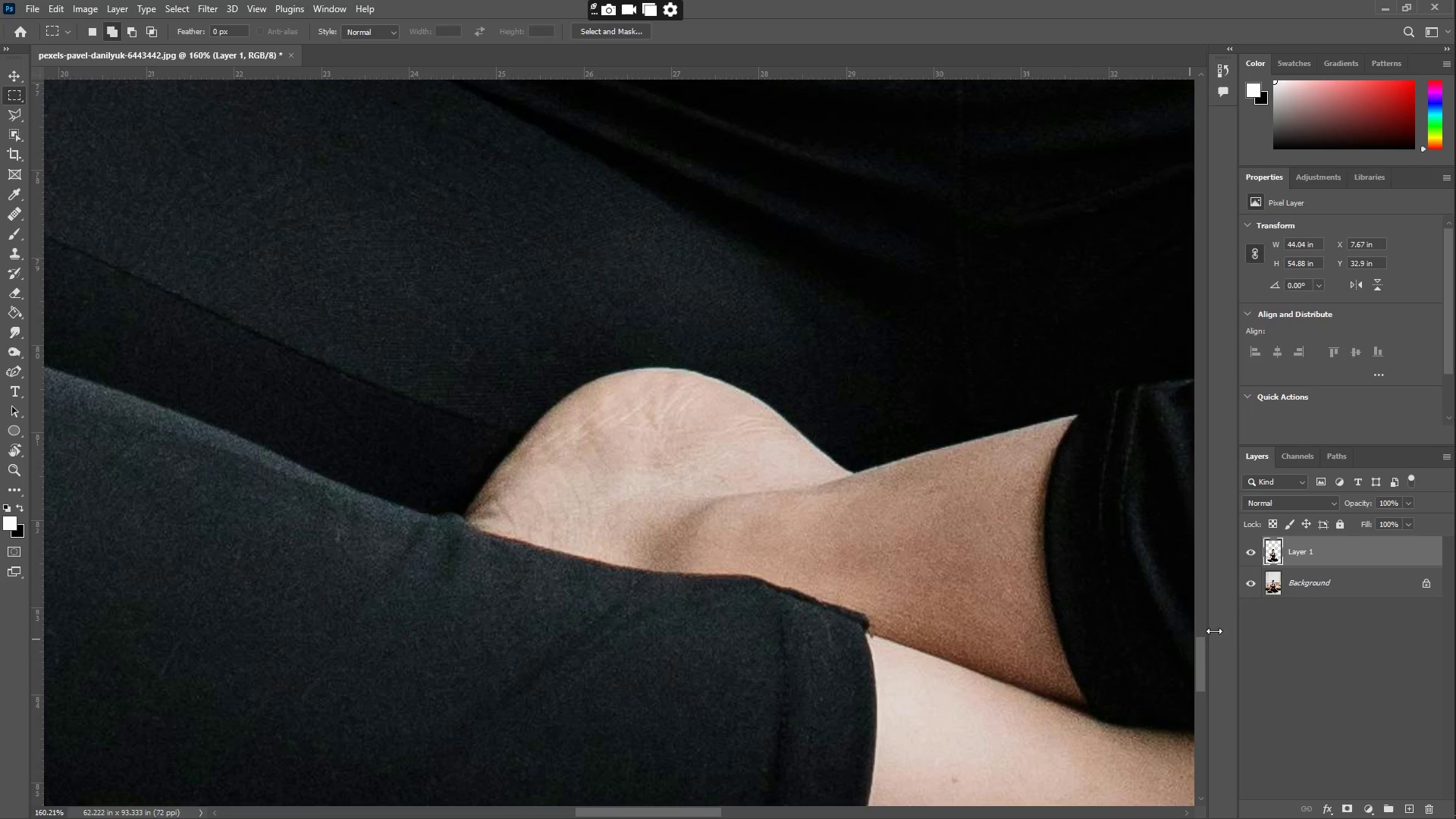 
left_click([1254, 585])
 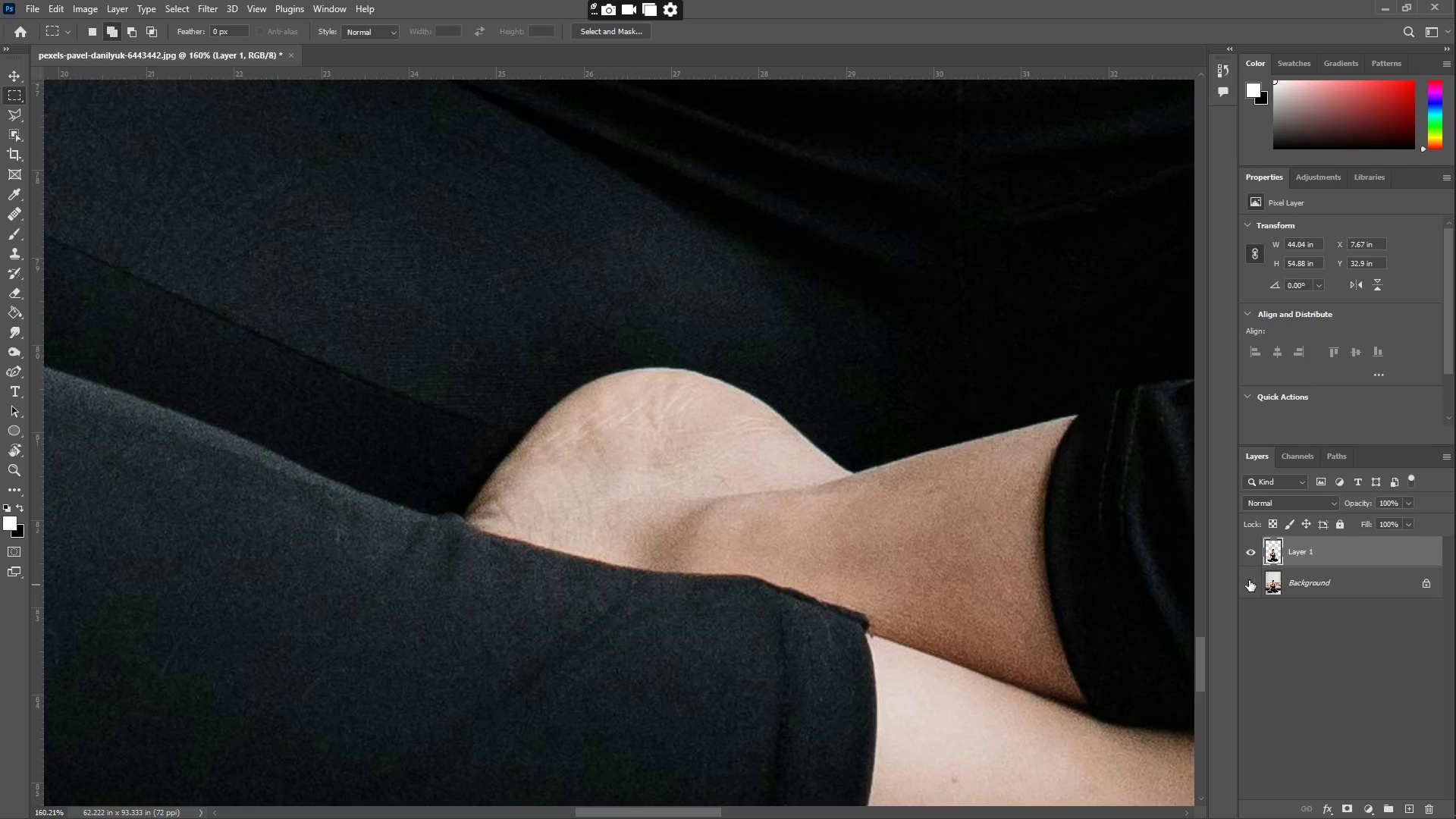 
type(zz)
 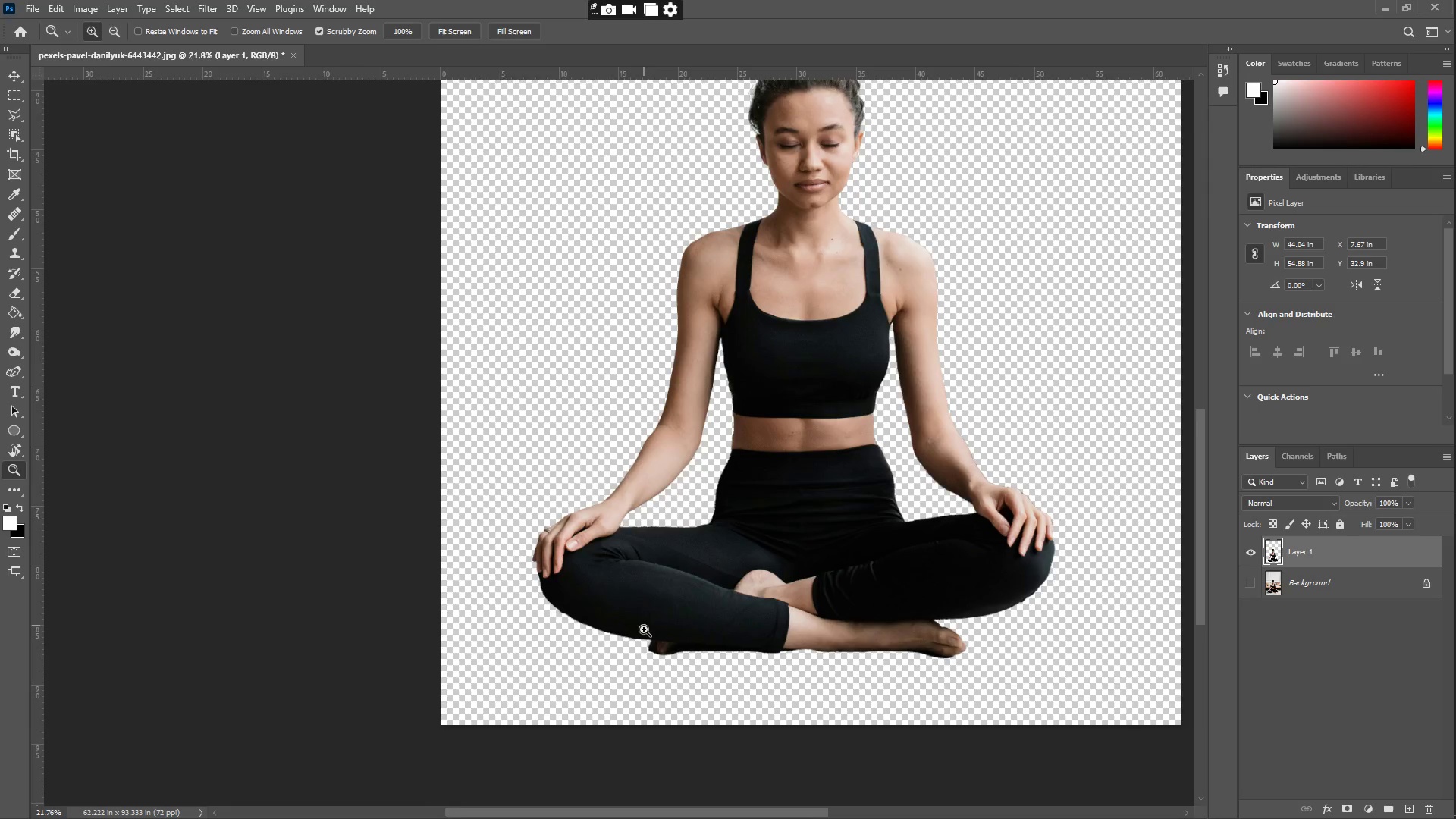 
left_click_drag(start_coordinate=[904, 520], to_coordinate=[783, 527])
 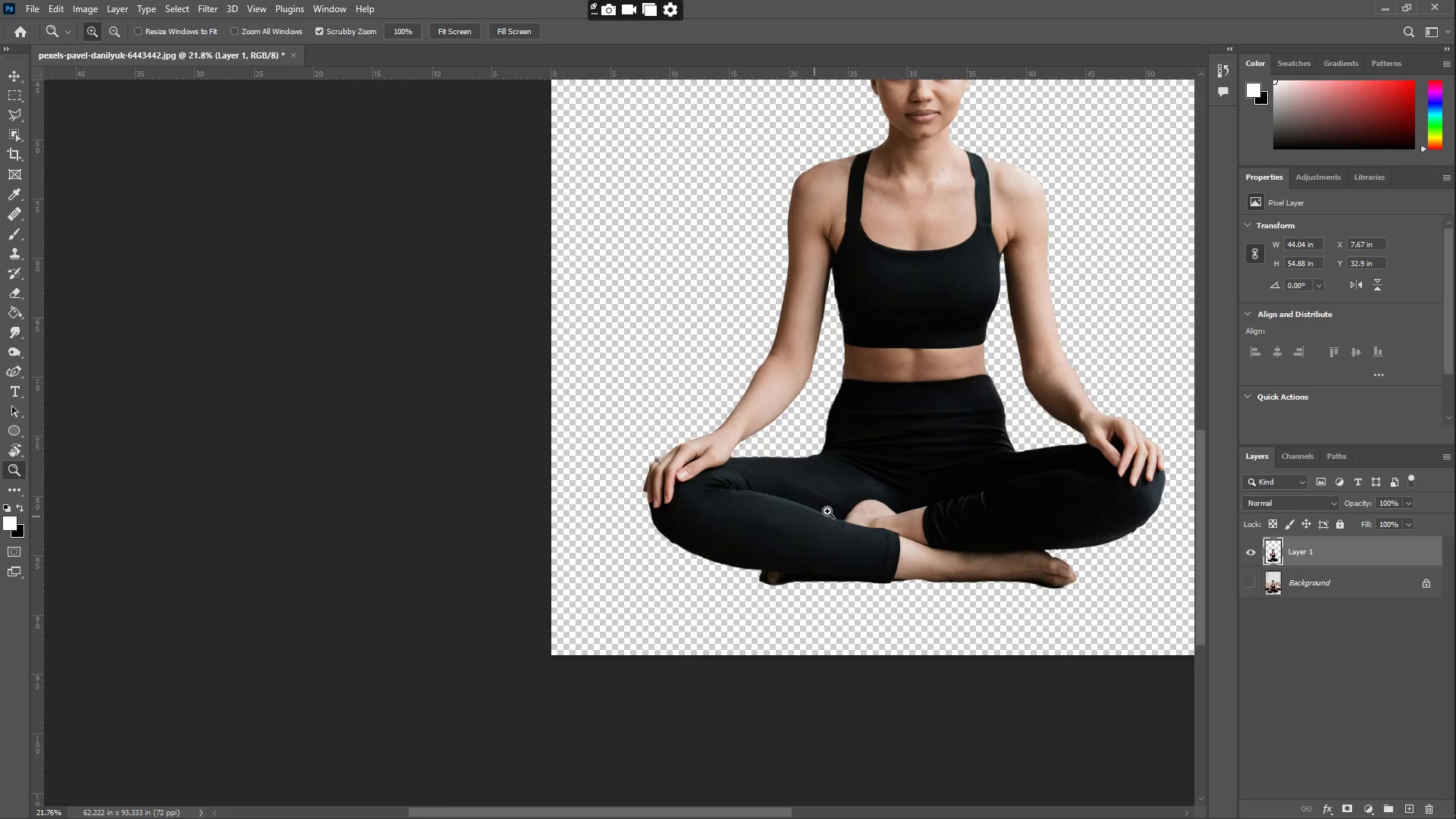 
hold_key(key=Space, duration=0.56)
 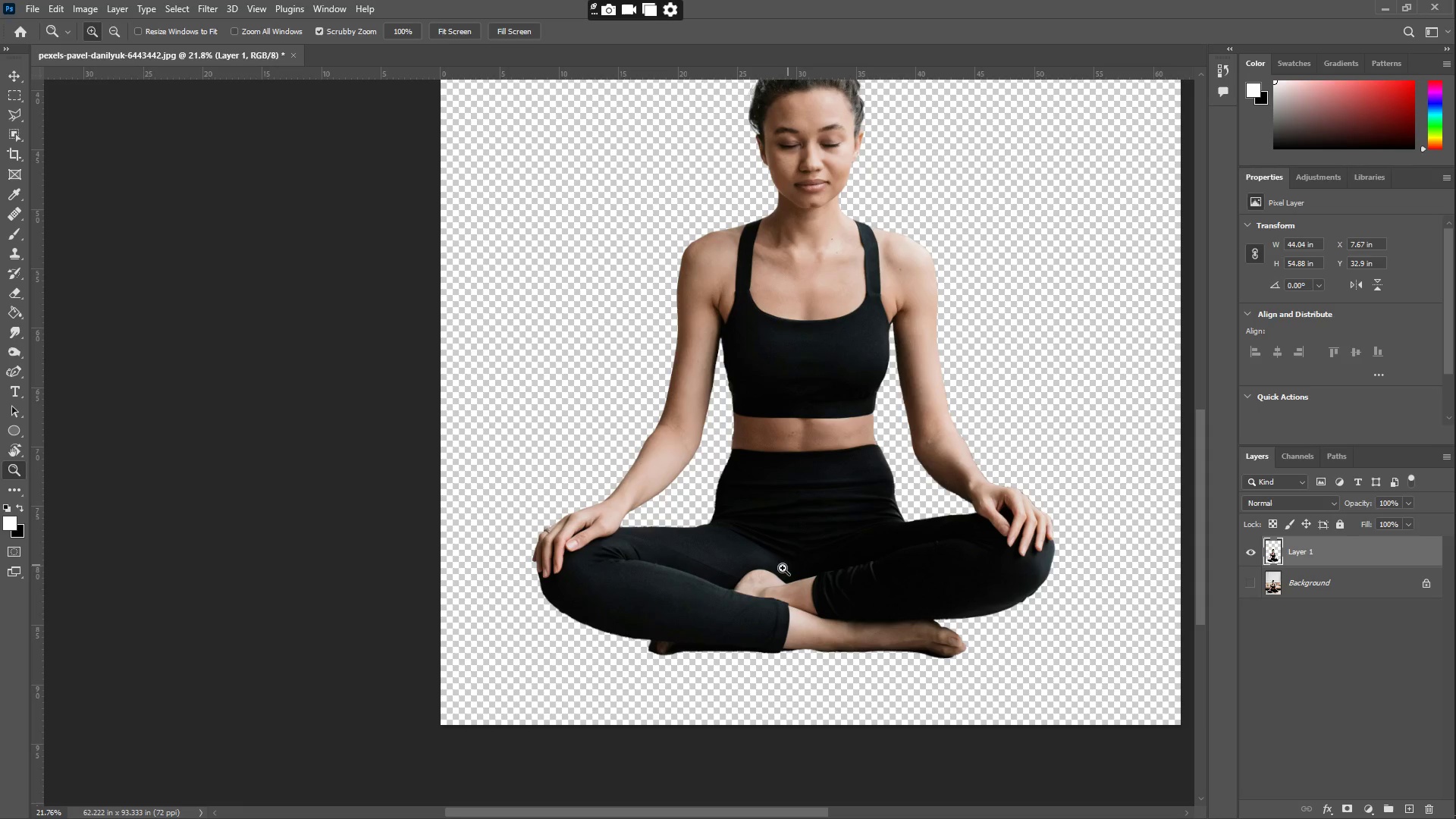 
left_click_drag(start_coordinate=[850, 504], to_coordinate=[739, 574])
 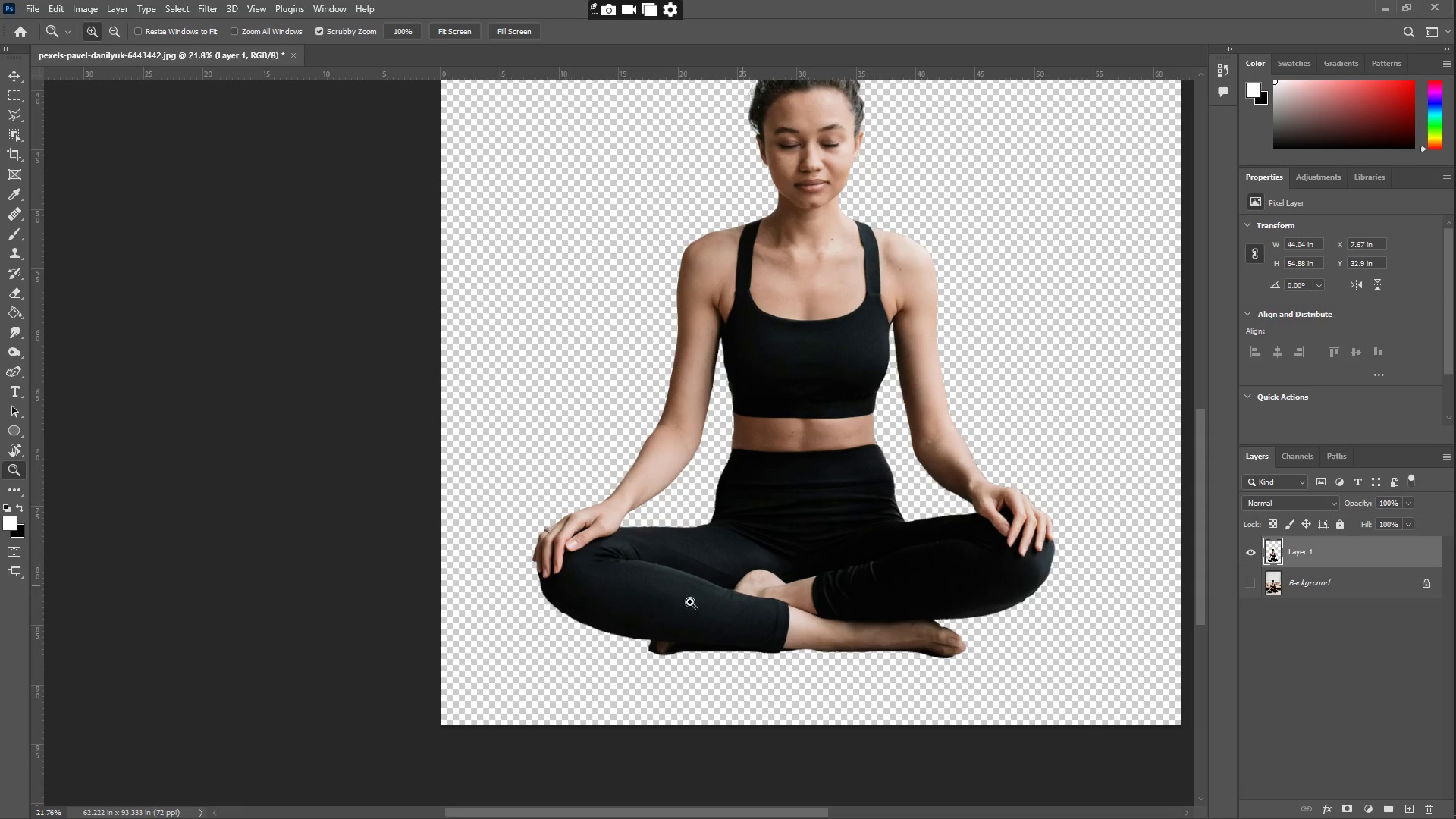 
left_click_drag(start_coordinate=[659, 632], to_coordinate=[730, 613])
 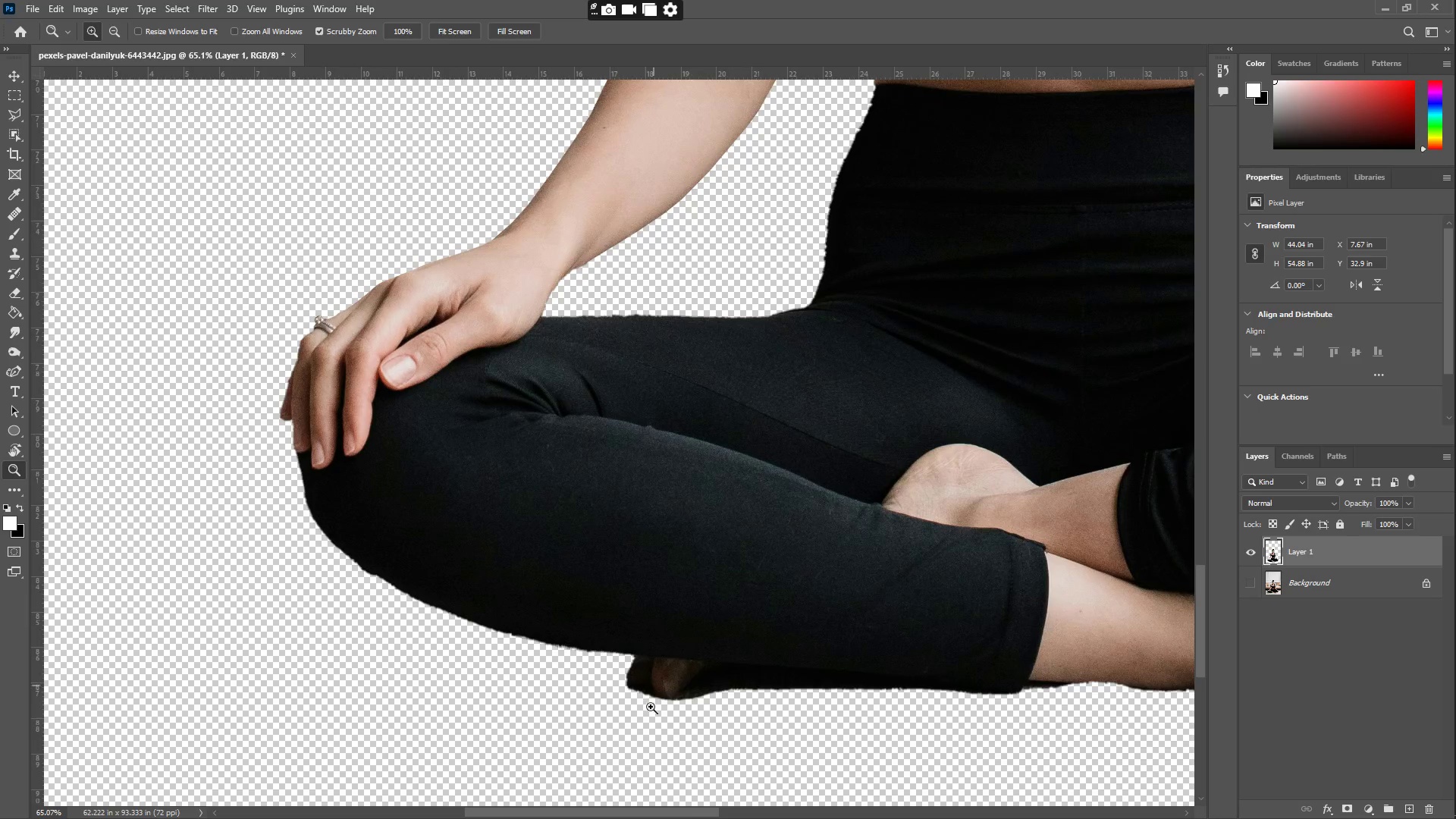 
scroll: coordinate [662, 695], scroll_direction: down, amount: 11.0
 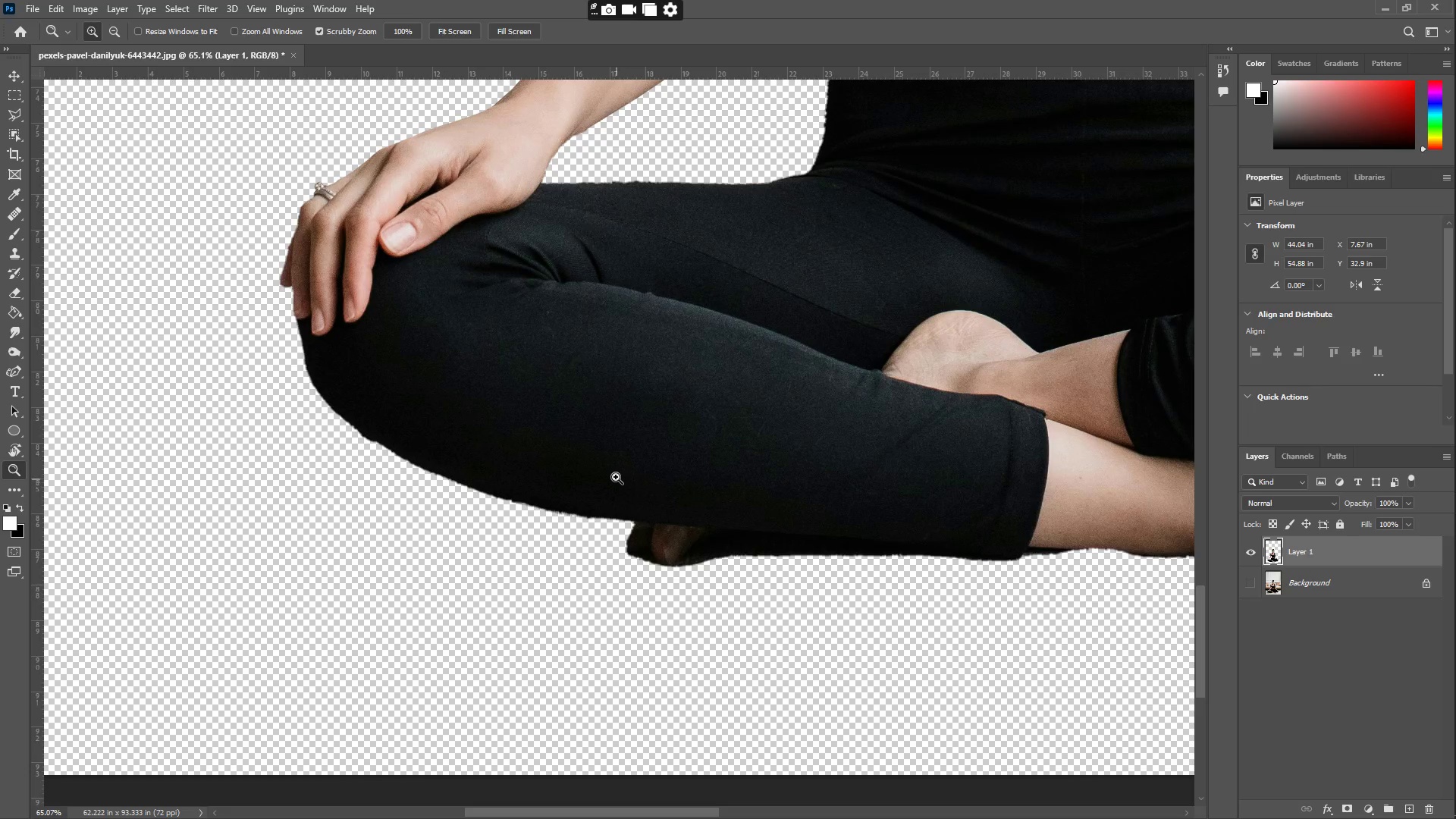 
left_click_drag(start_coordinate=[610, 519], to_coordinate=[676, 515])
 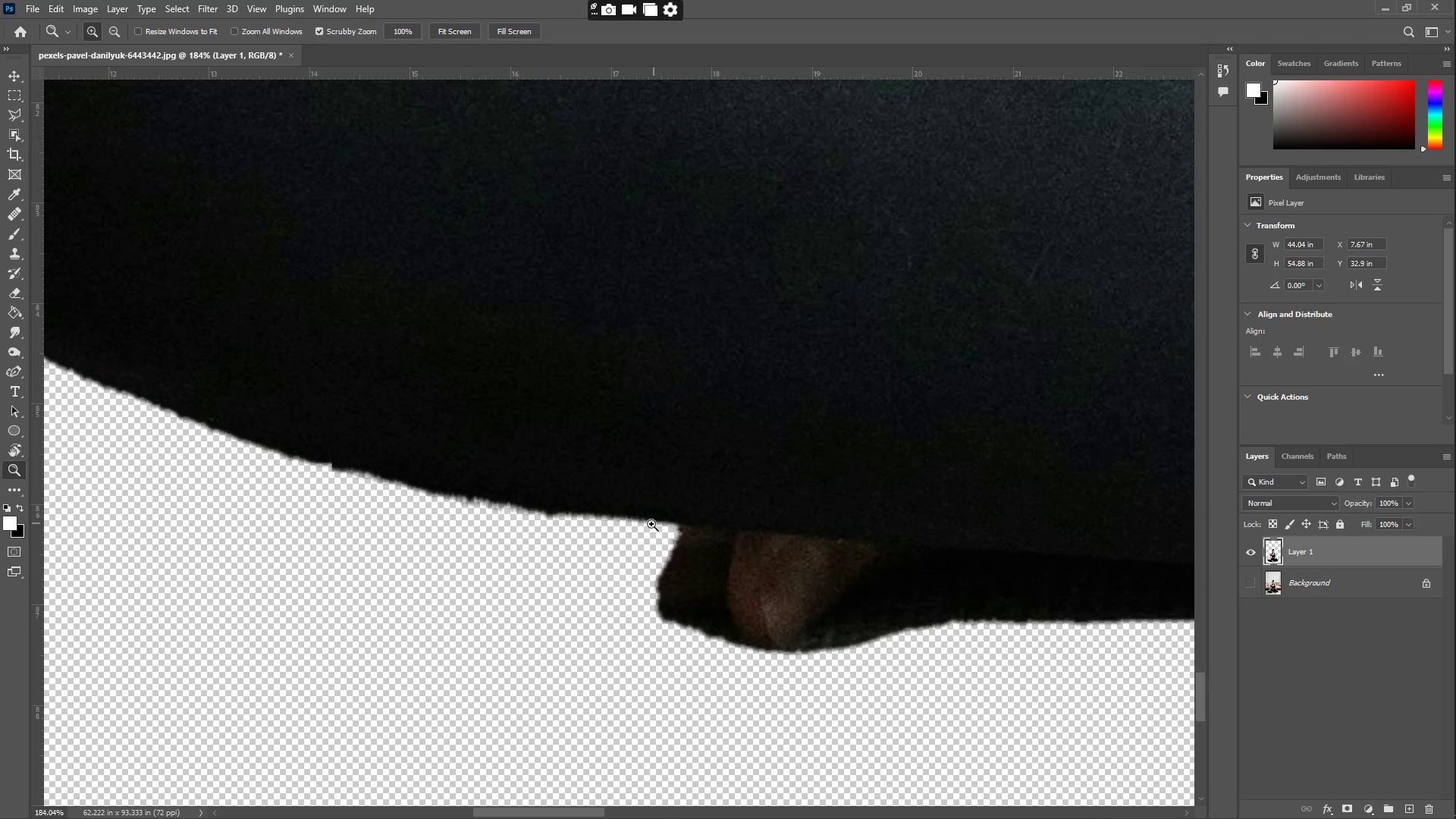 
hold_key(key=Space, duration=0.52)
 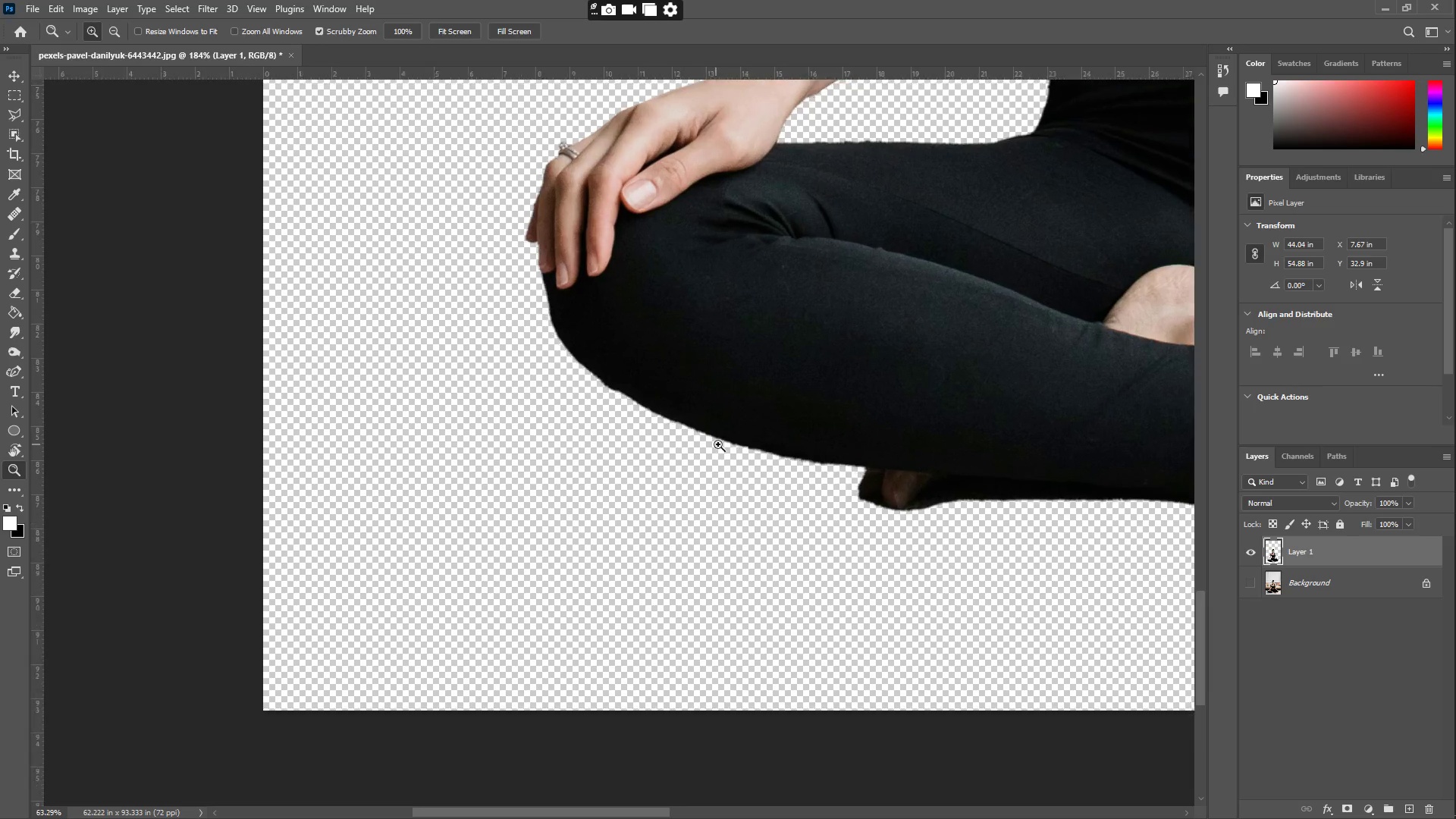 
left_click_drag(start_coordinate=[688, 518], to_coordinate=[1030, 510])
 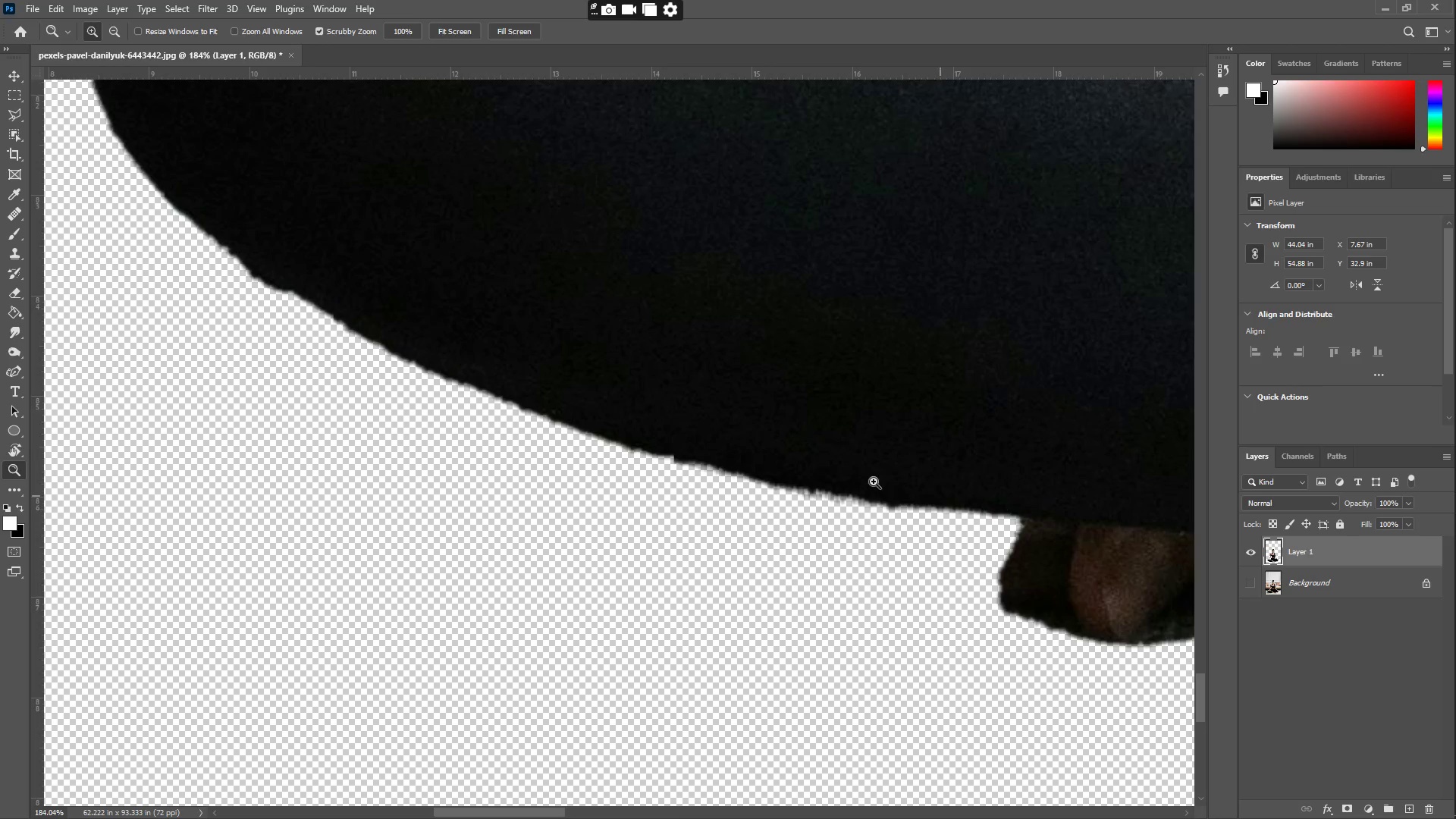 
type(zz)
 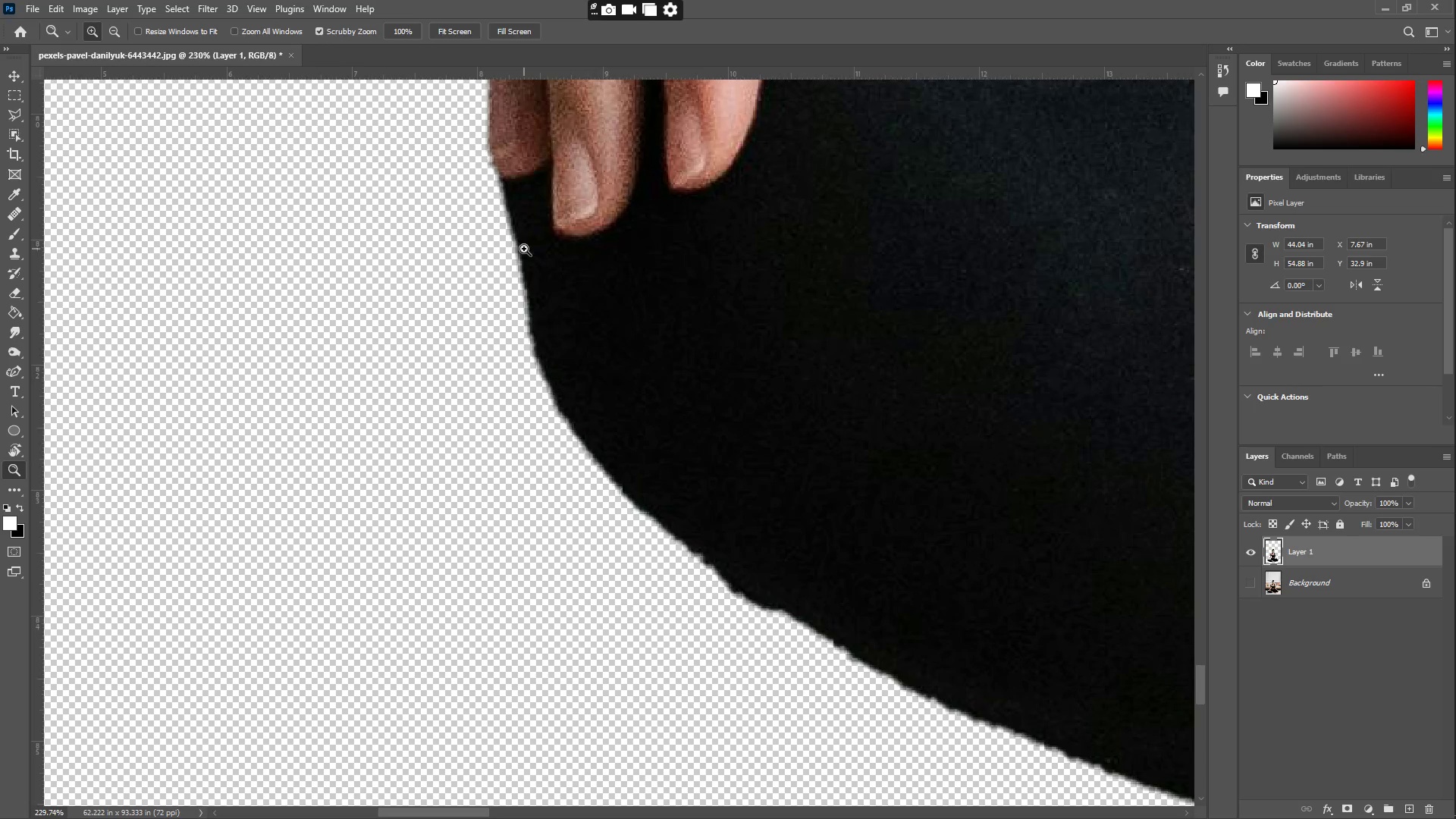 
left_click_drag(start_coordinate=[786, 442], to_coordinate=[745, 445])
 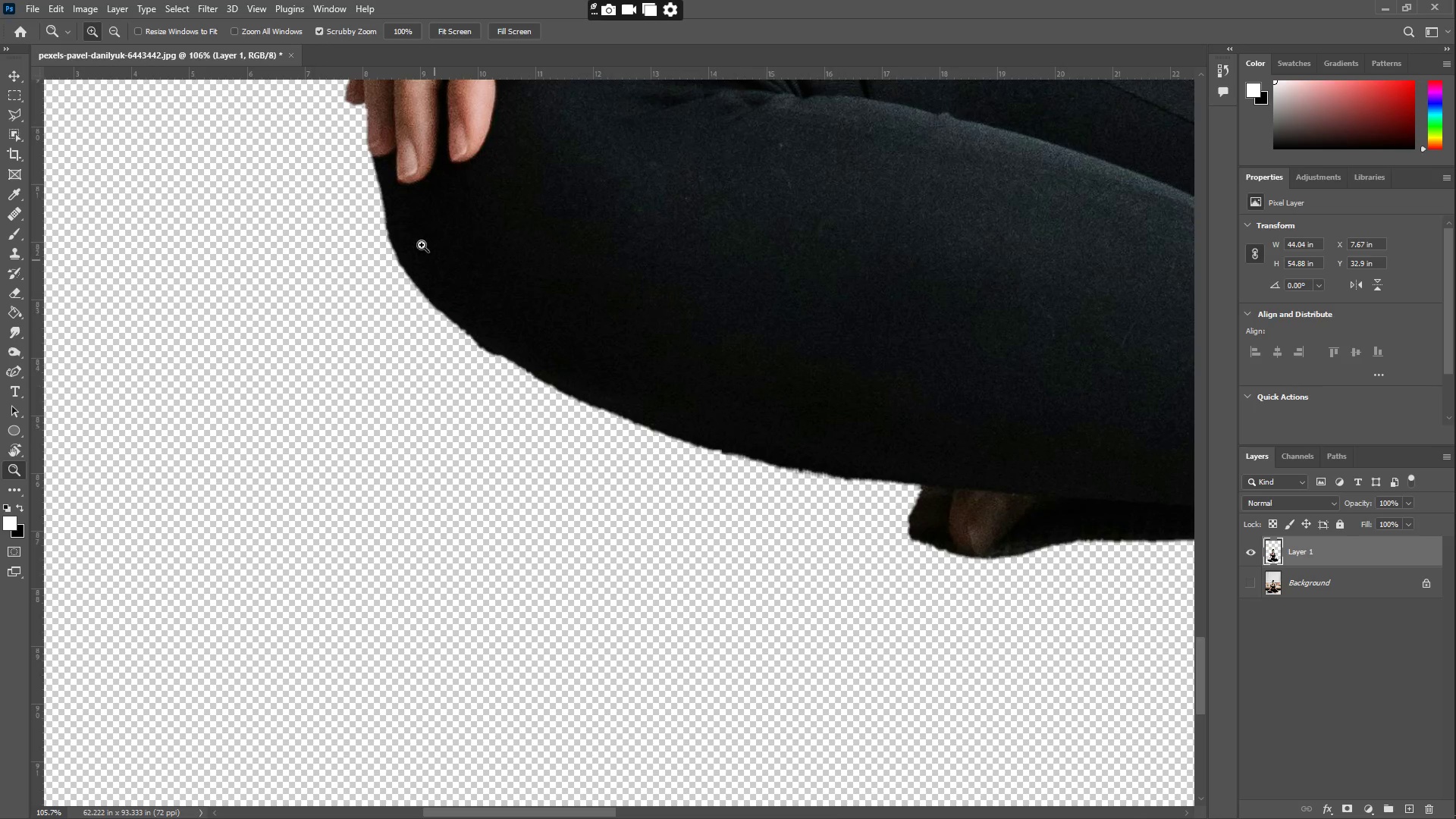 
left_click_drag(start_coordinate=[388, 234], to_coordinate=[430, 227])
 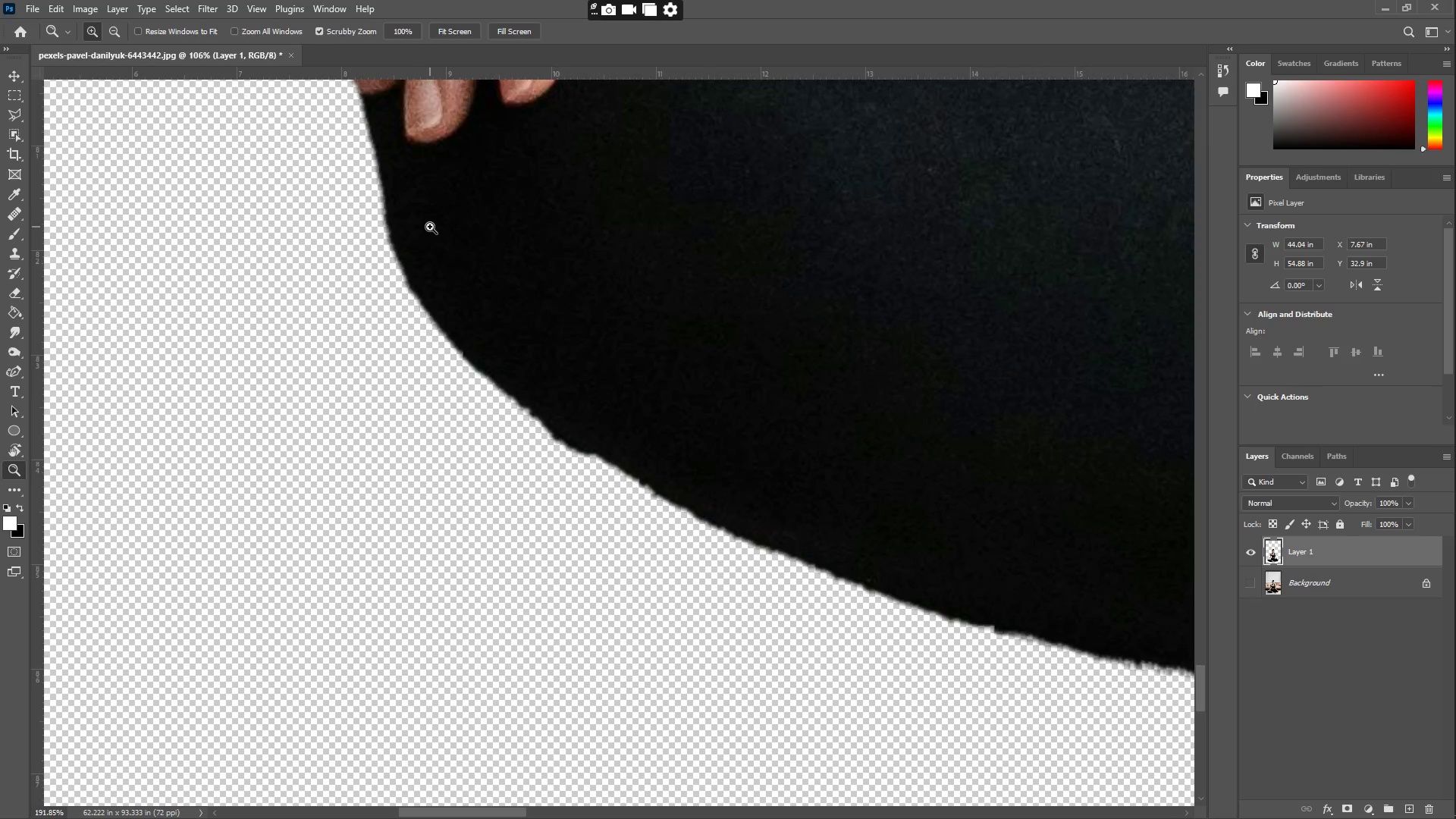 
hold_key(key=Space, duration=0.47)
 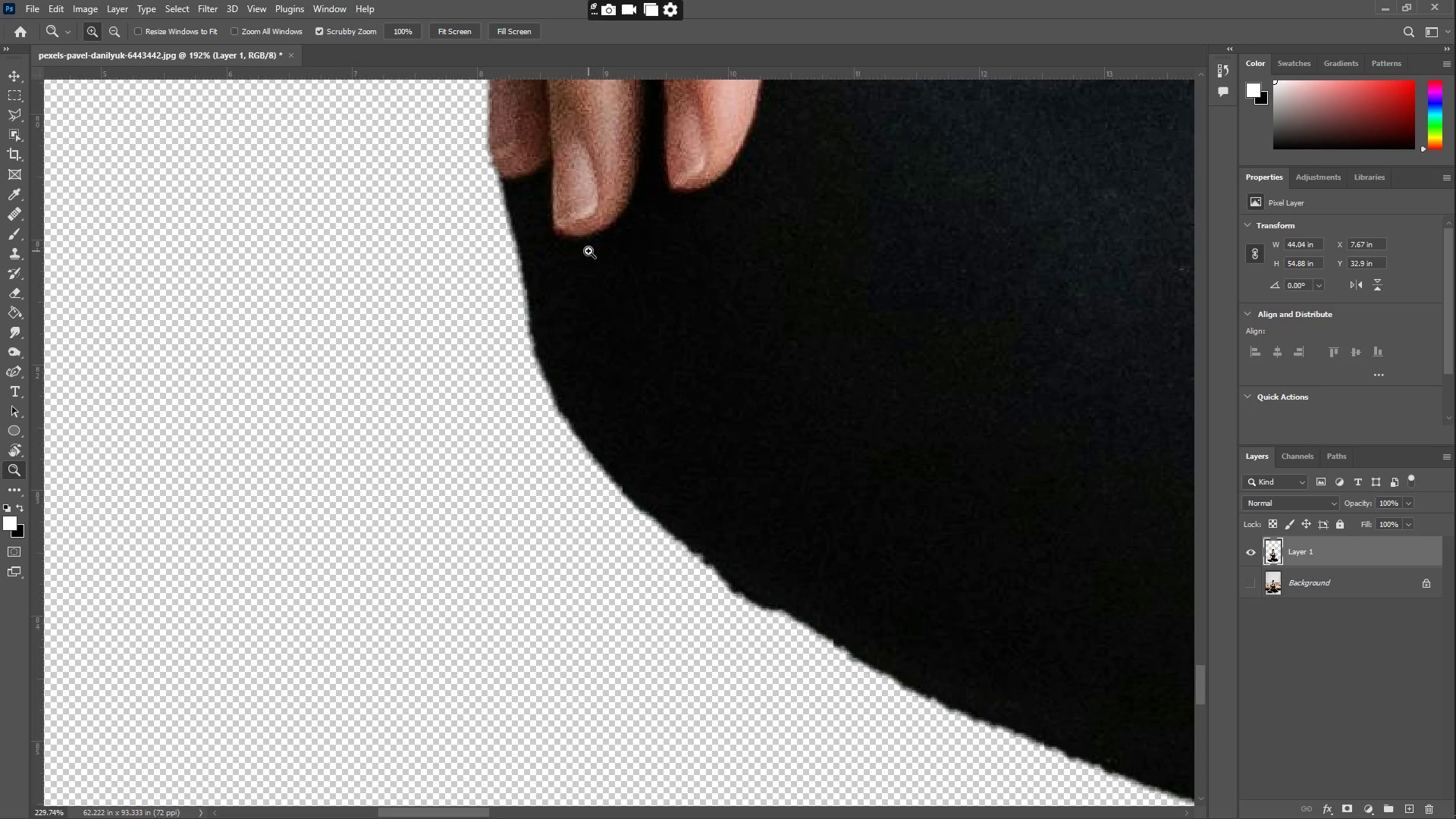 
left_click_drag(start_coordinate=[436, 225], to_coordinate=[587, 321])
 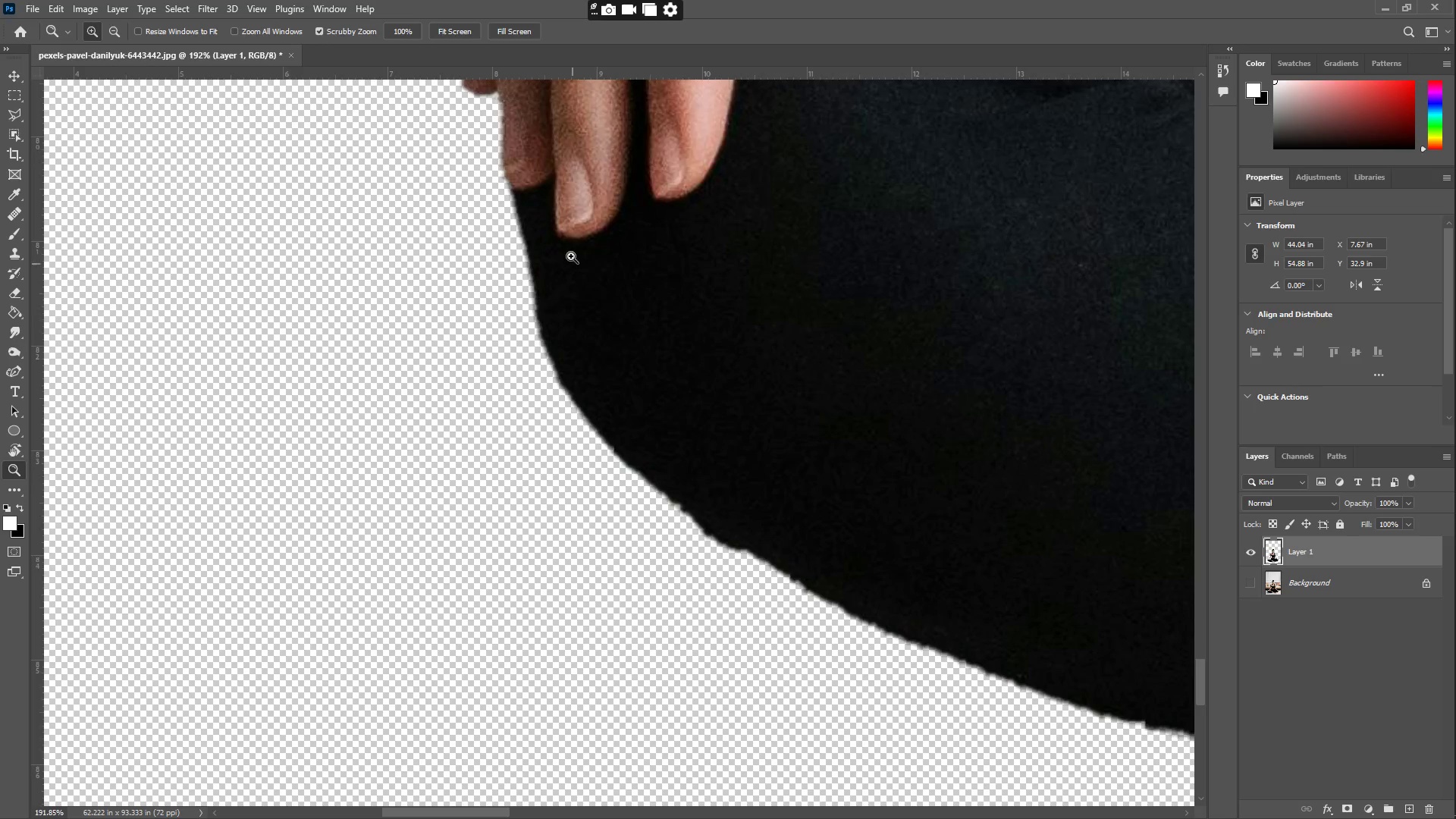 
left_click_drag(start_coordinate=[570, 249], to_coordinate=[588, 251])
 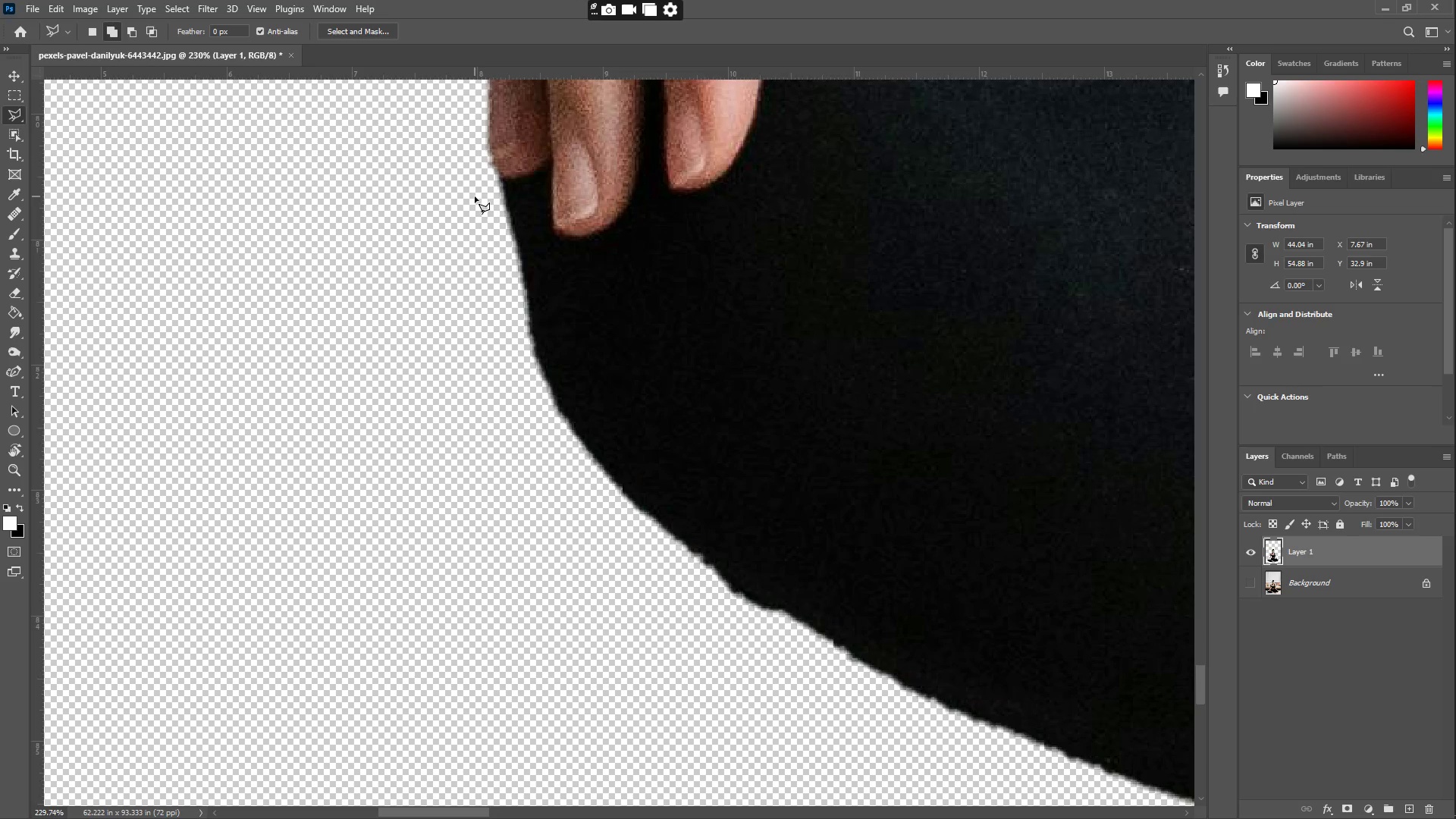 
left_click([497, 177])
 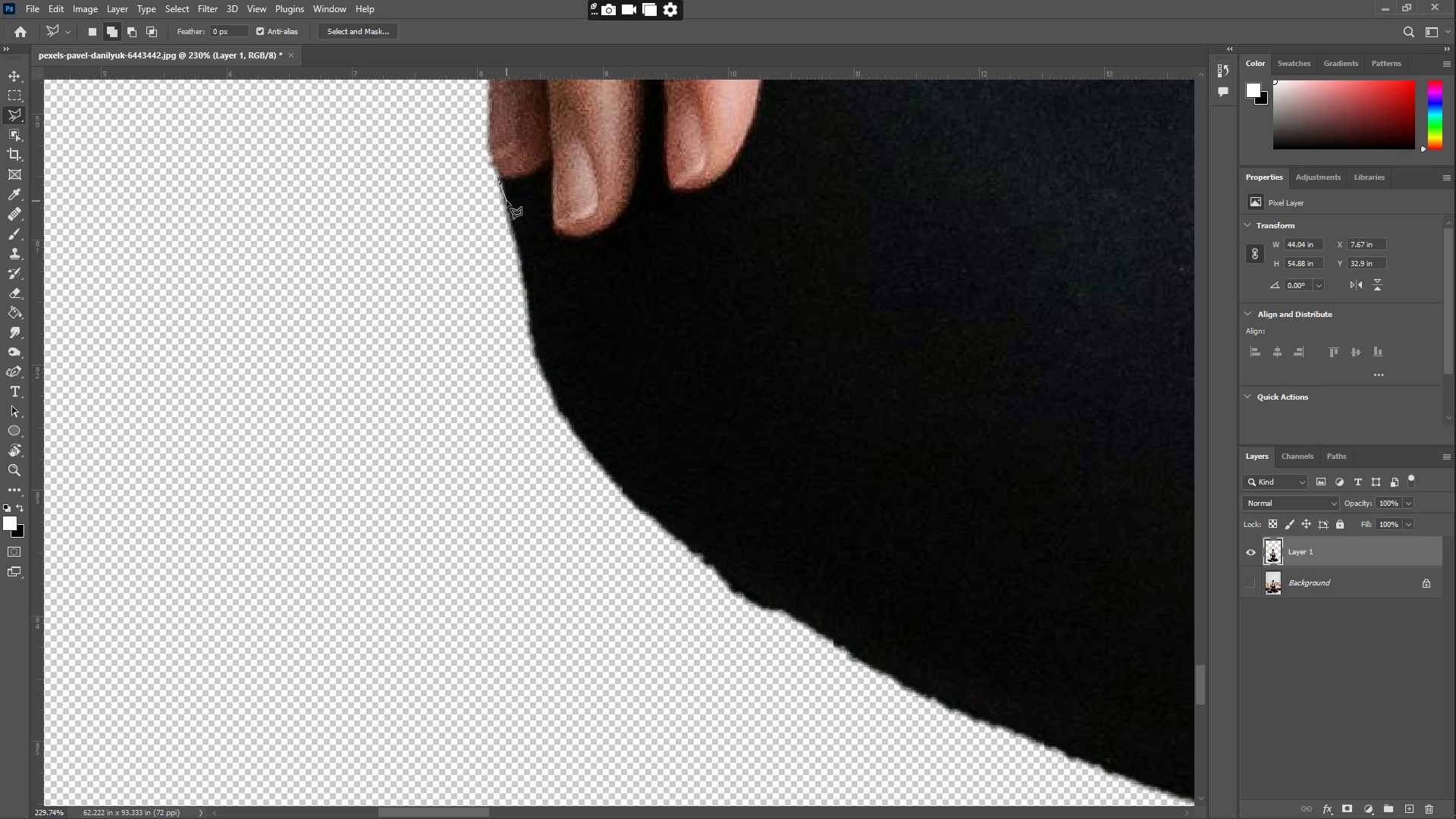 
left_click([508, 199])
 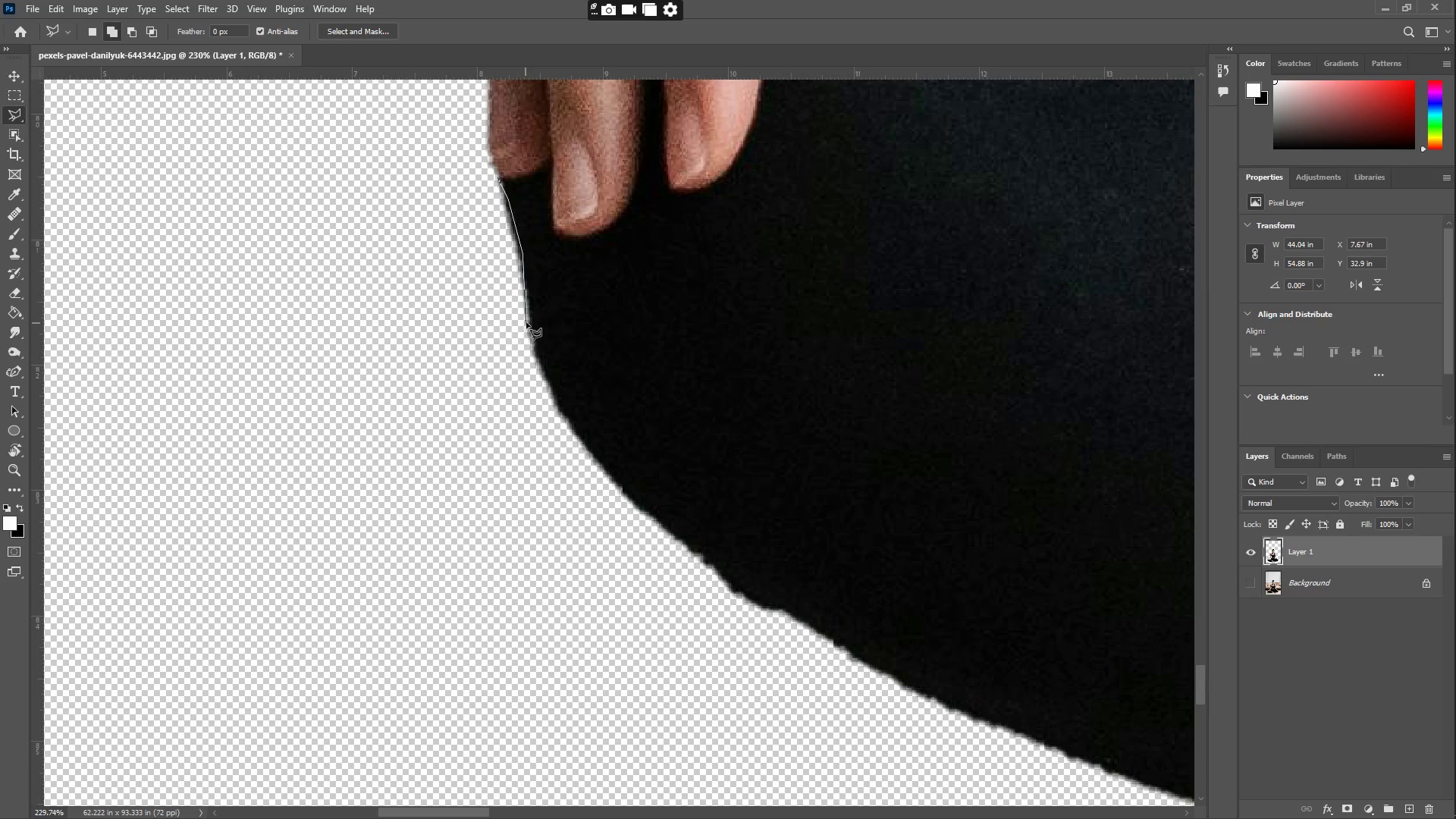 
left_click([531, 321])
 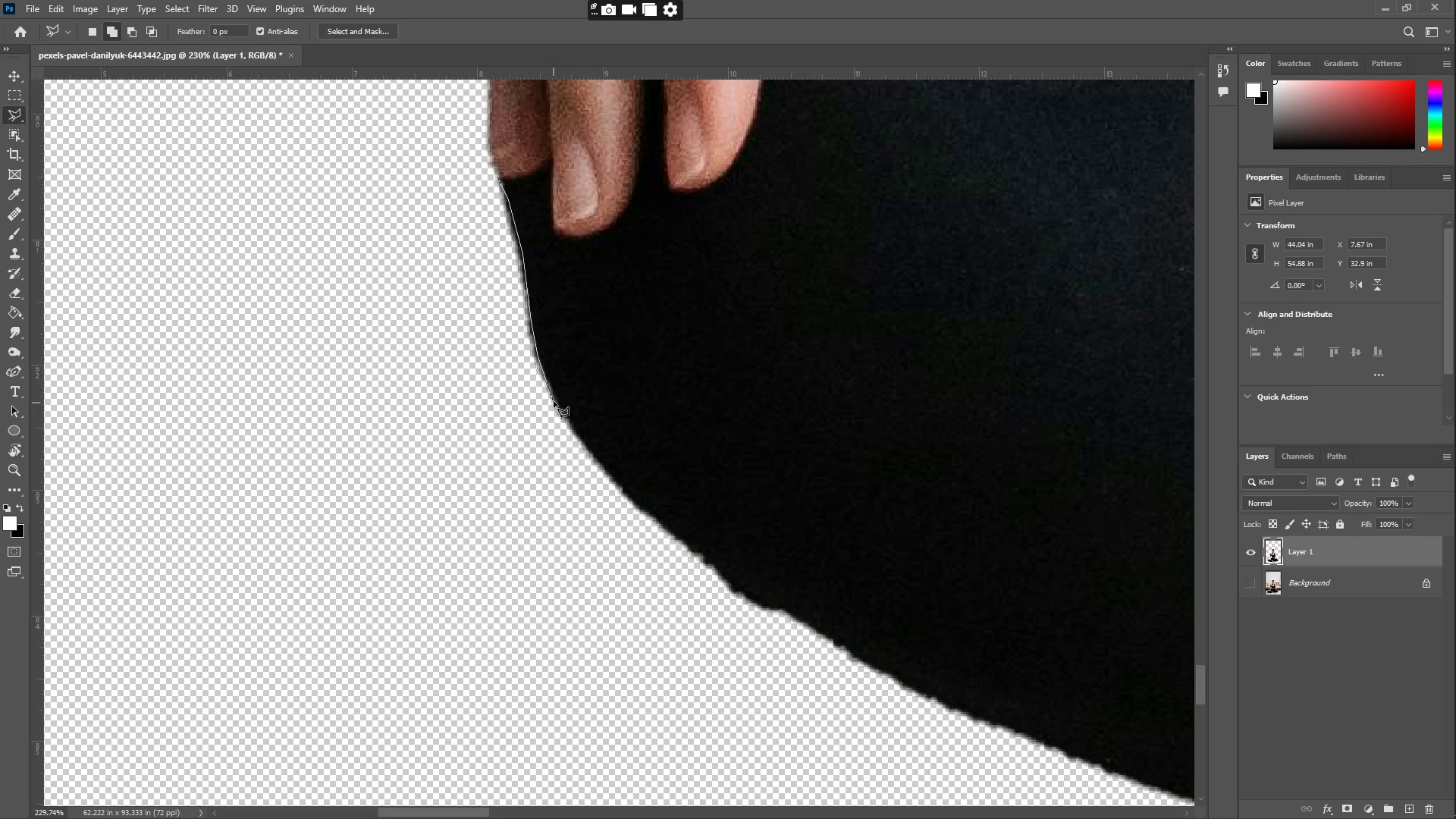 
left_click([557, 403])
 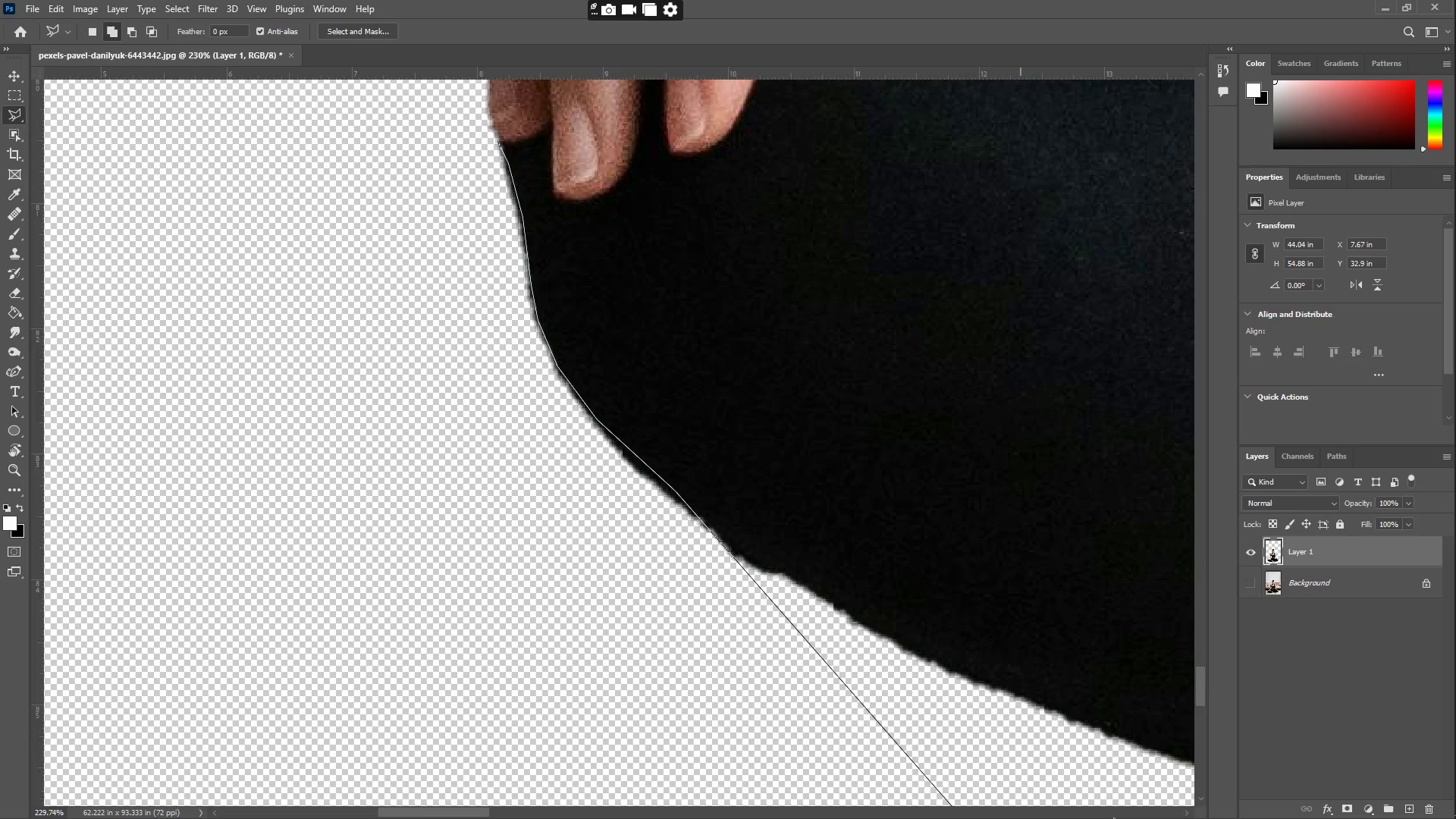 
wait(8.22)
 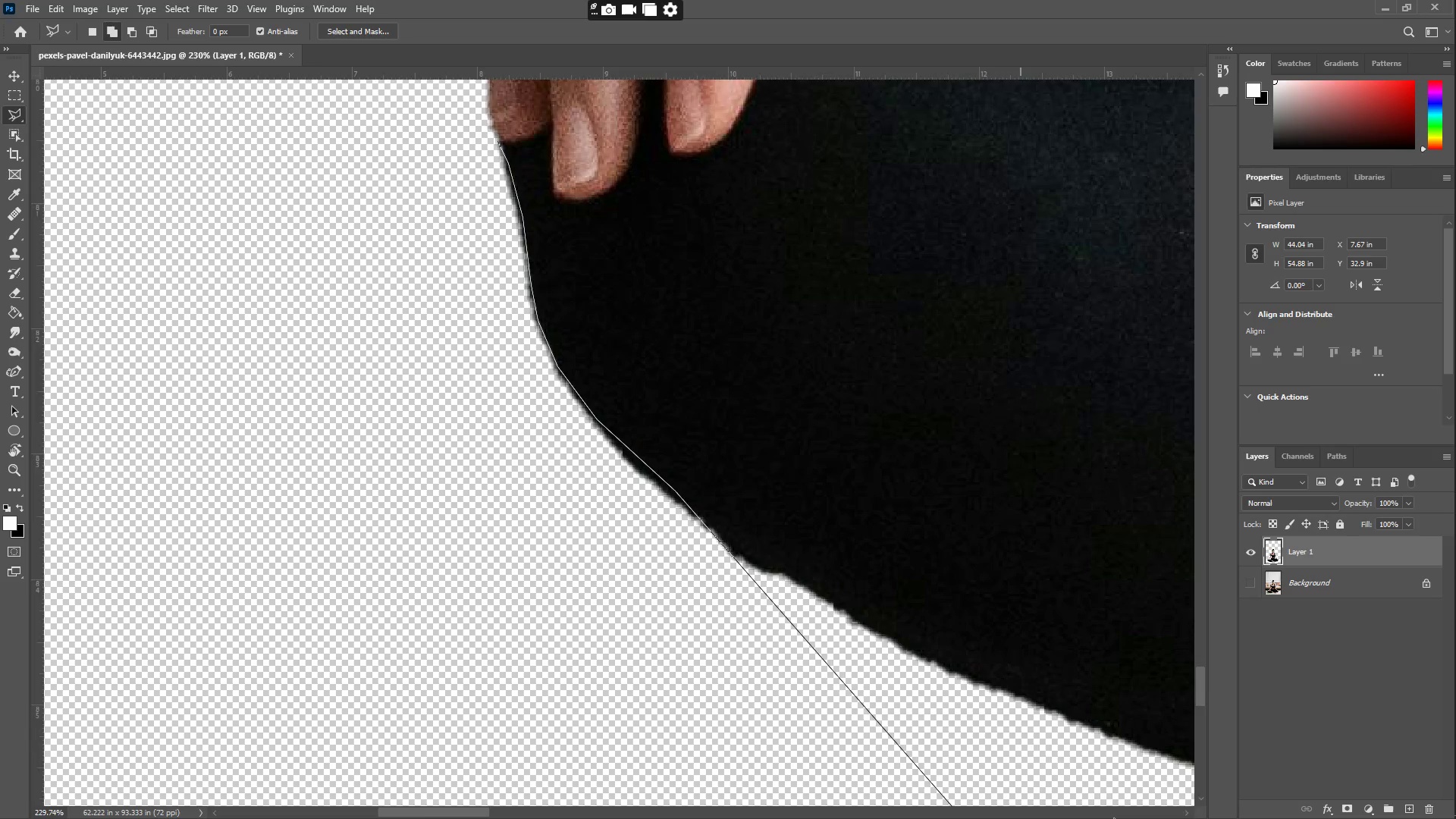 
left_click([473, 590])
 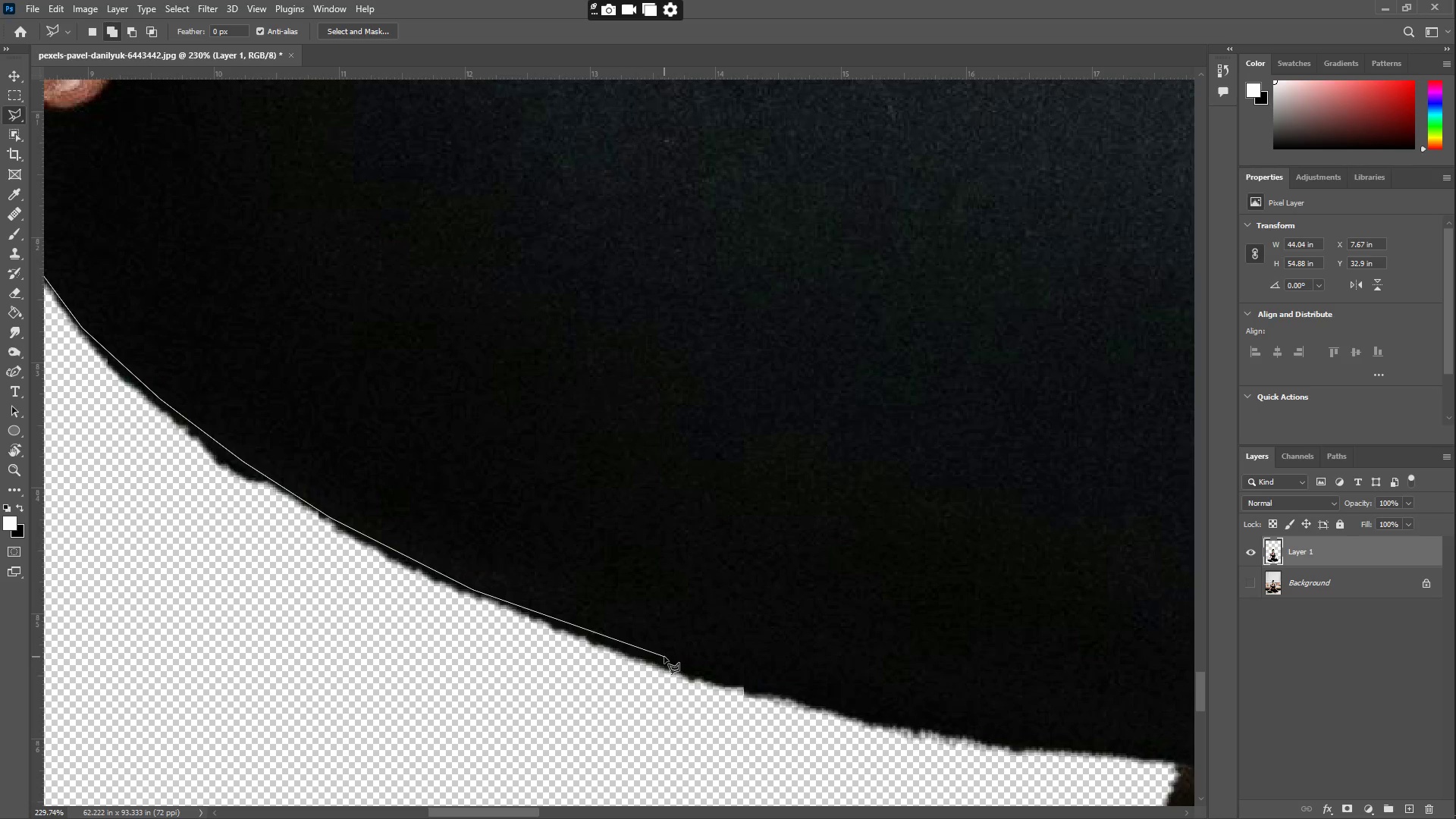 
left_click([669, 659])
 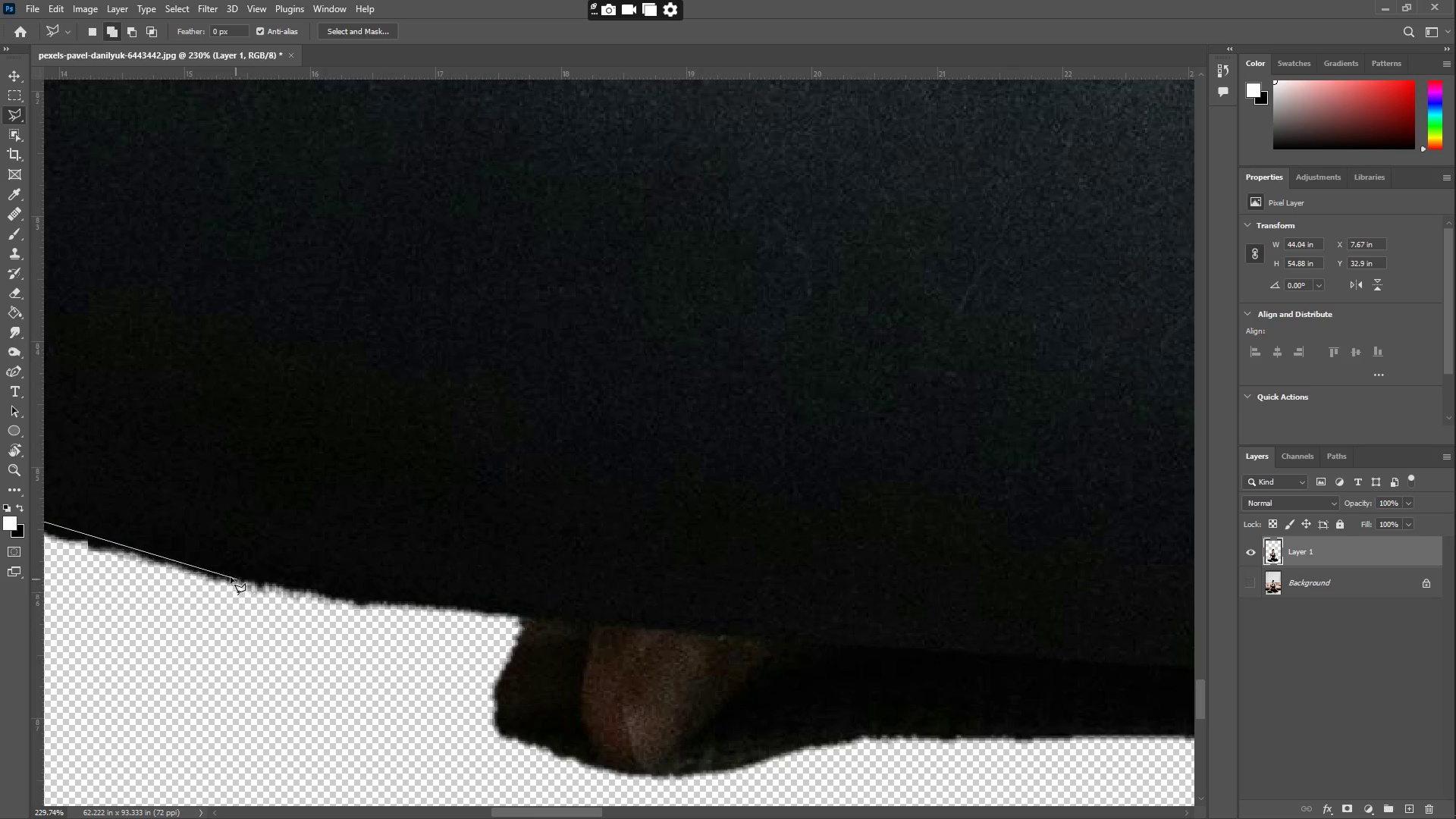 
left_click([209, 565])
 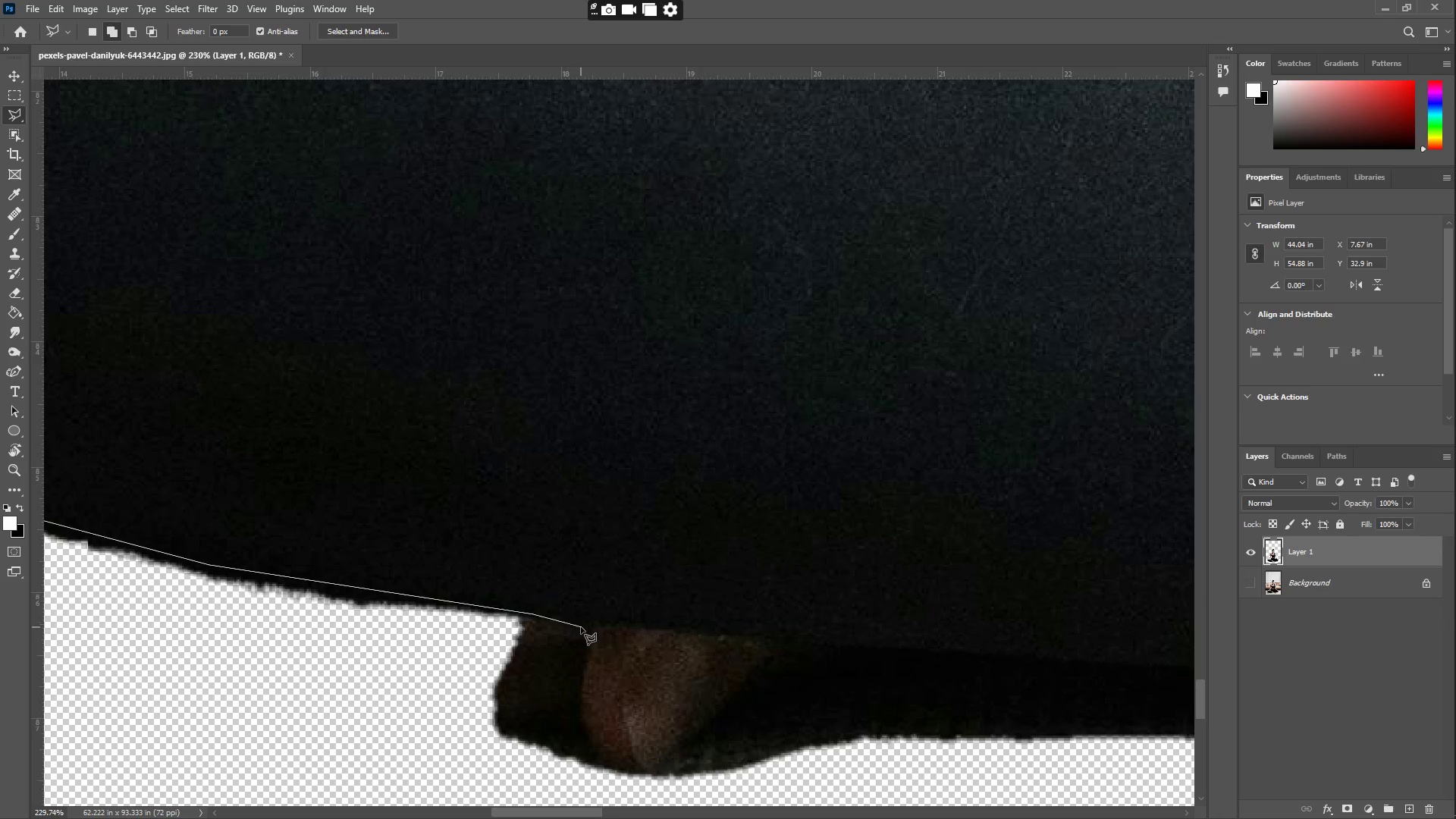 
left_click([595, 624])
 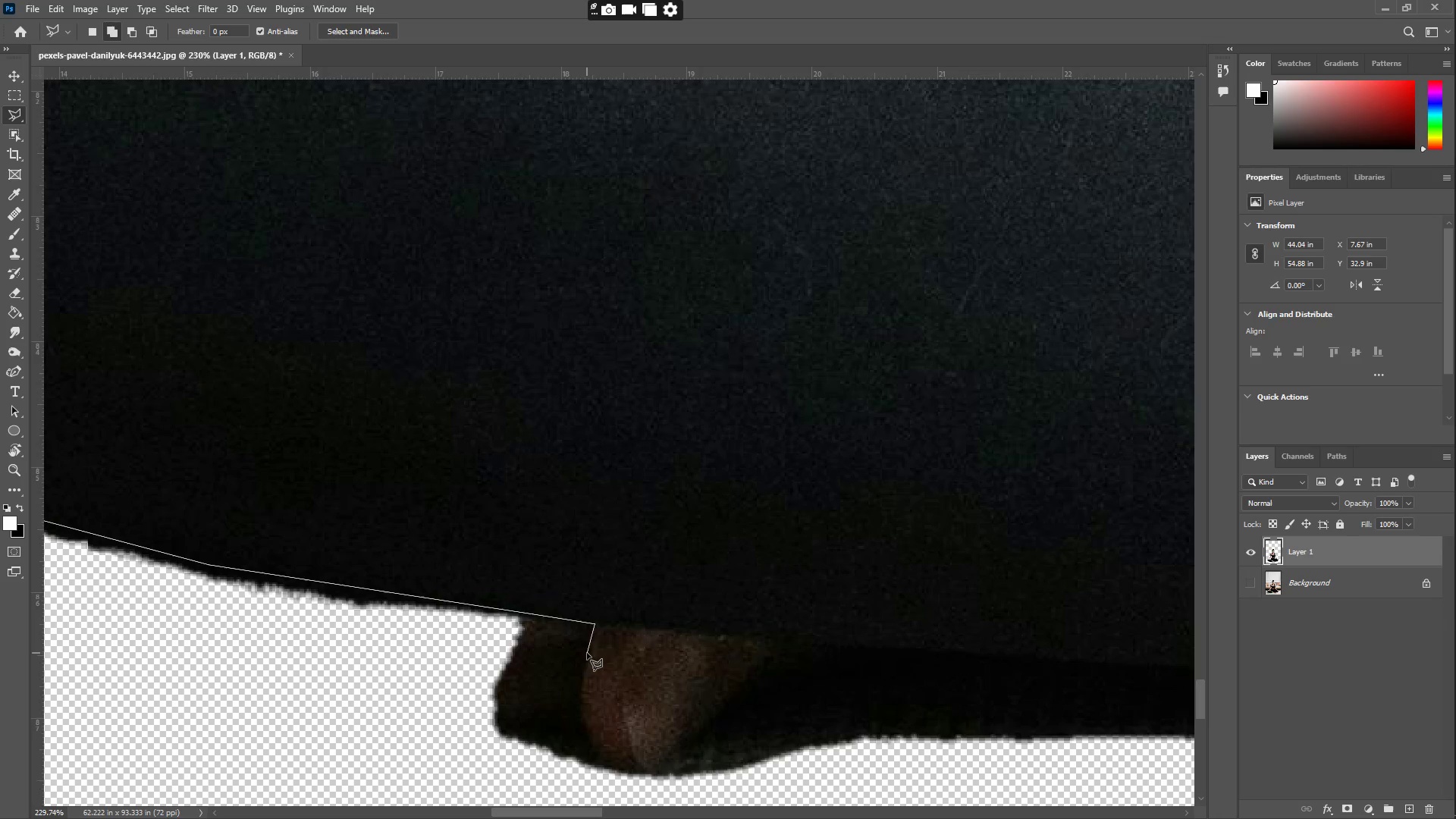 
left_click([587, 655])
 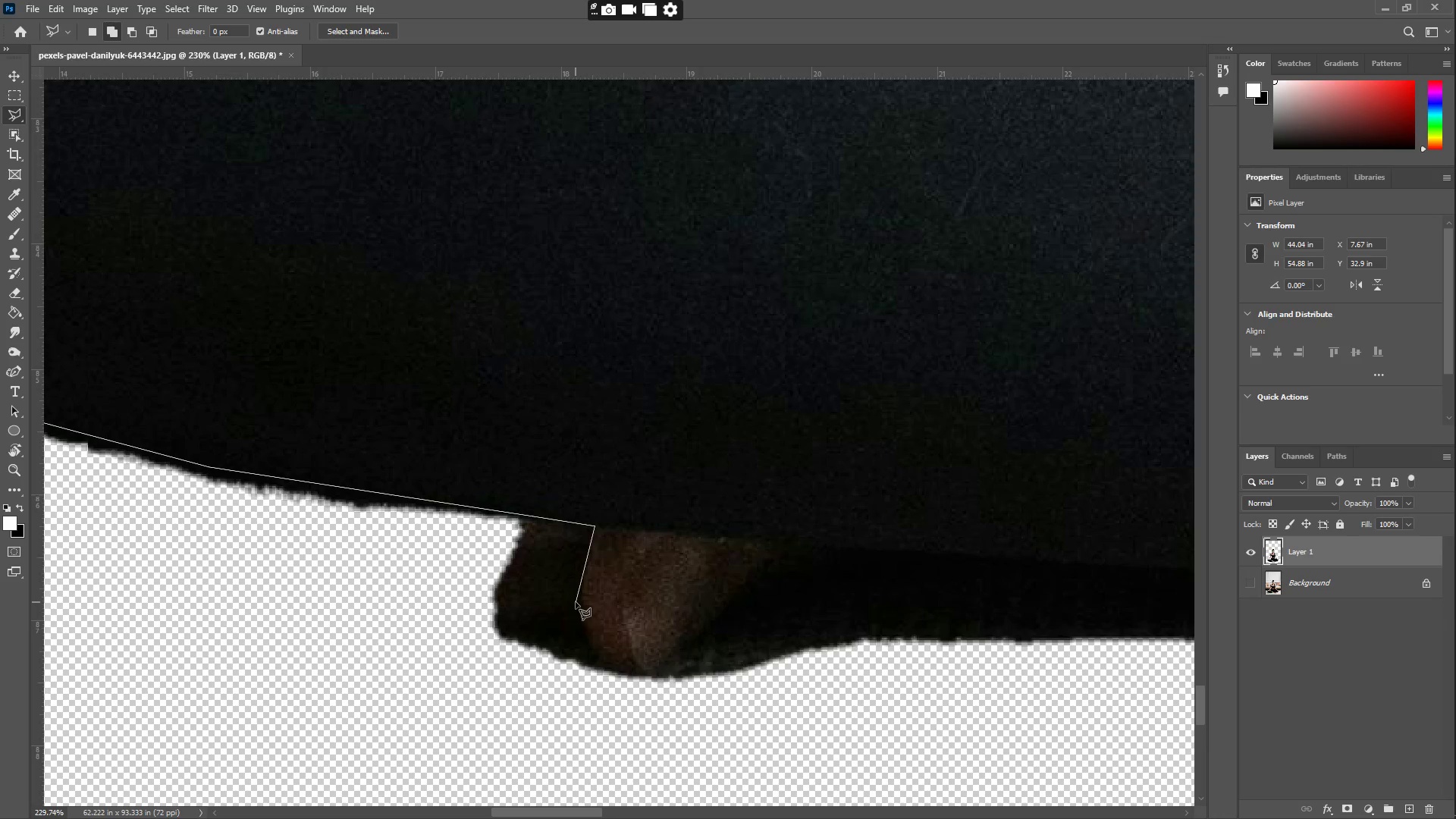 
left_click([579, 592])
 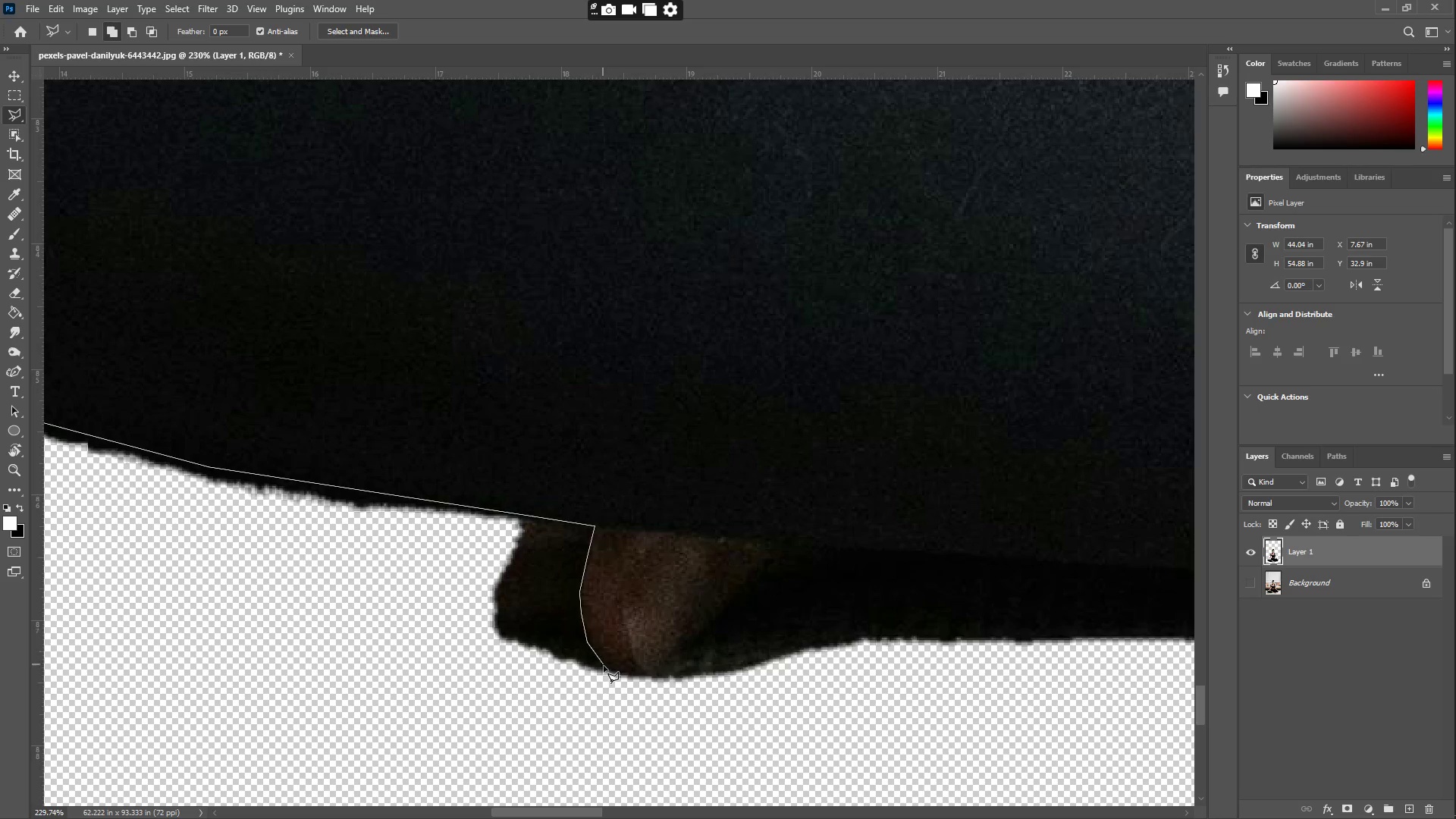 
left_click([630, 672])
 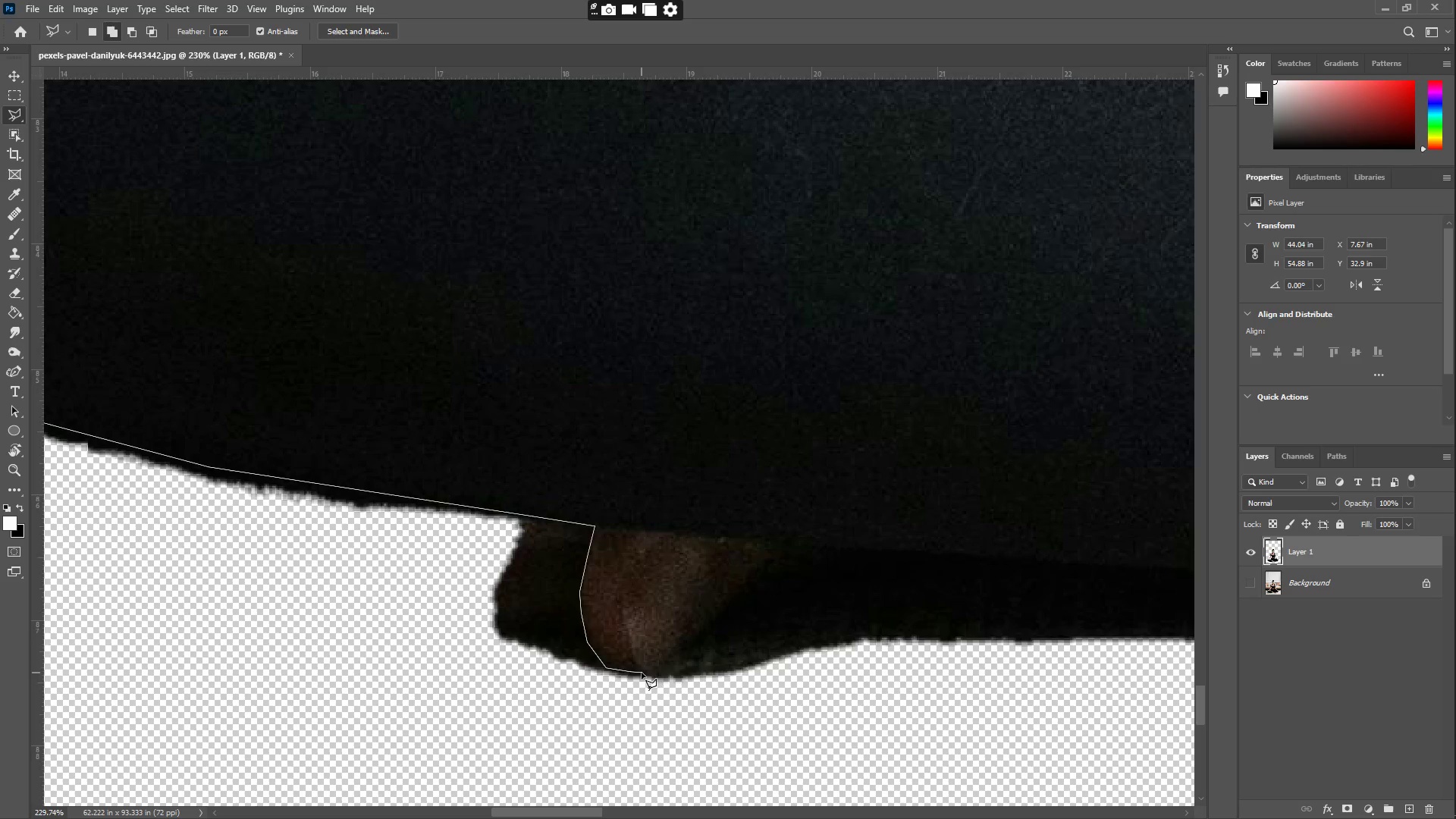 
double_click([645, 673])
 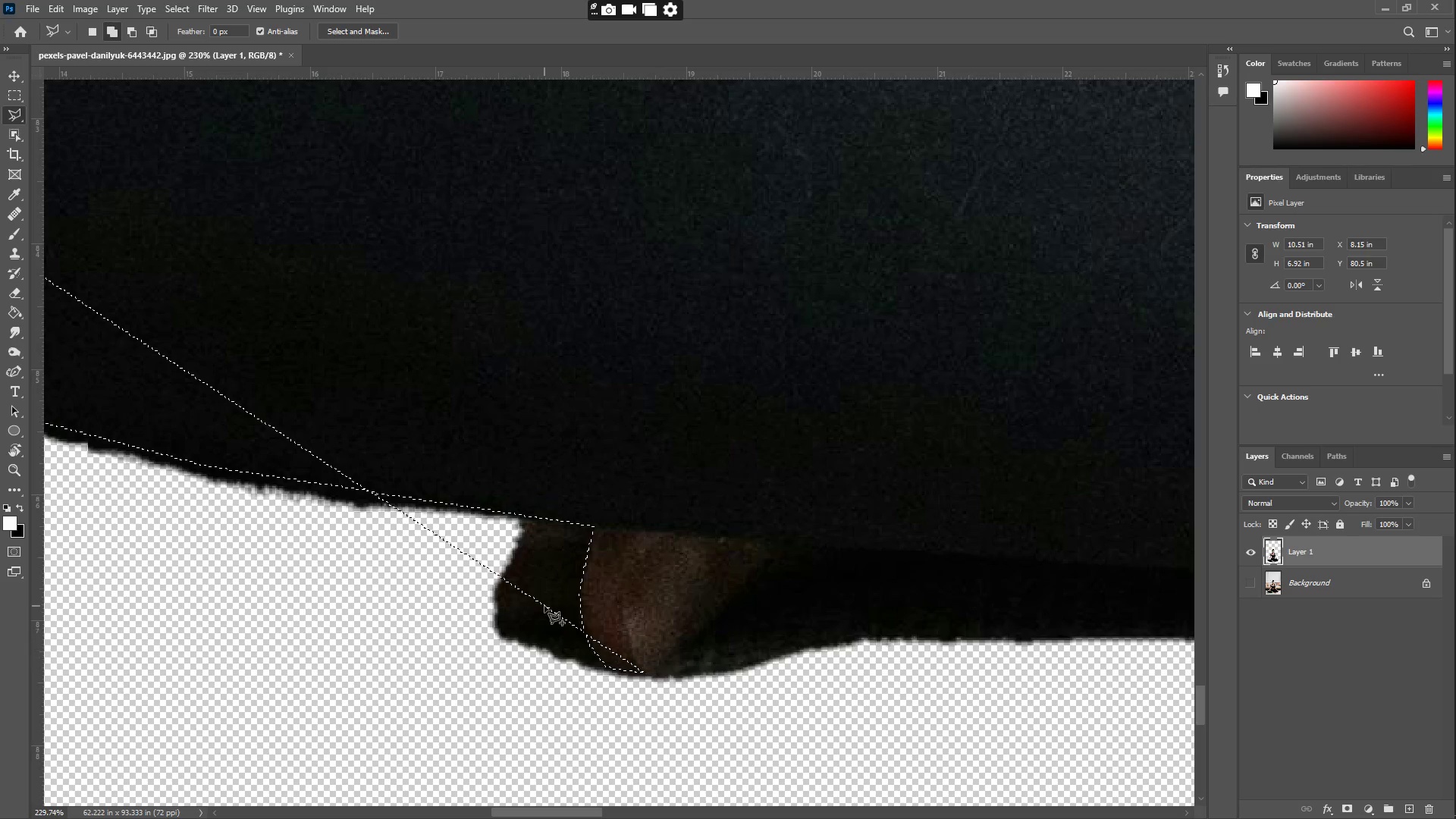 
type(zzze)
 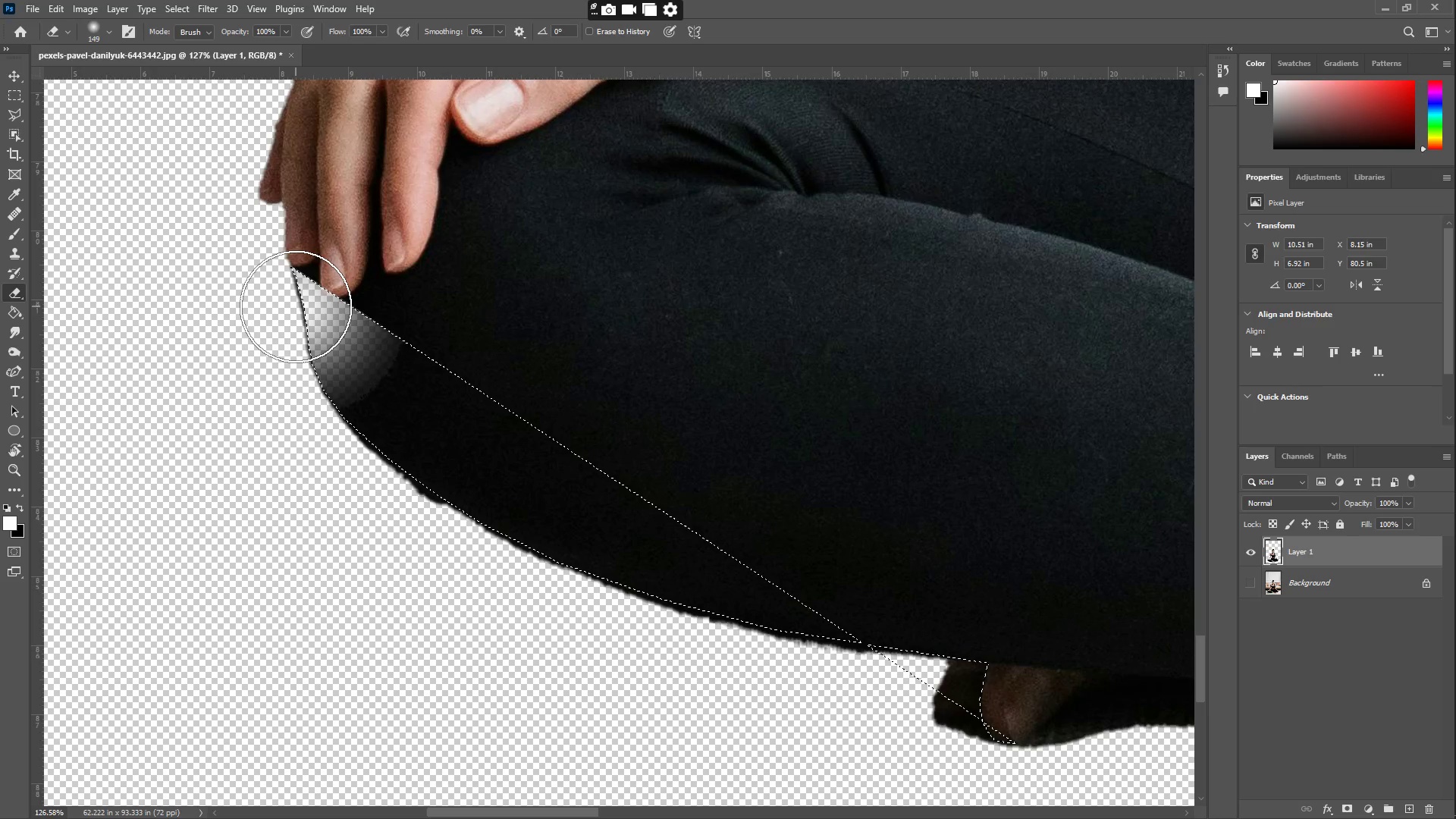 
hold_key(key=Space, duration=0.62)
 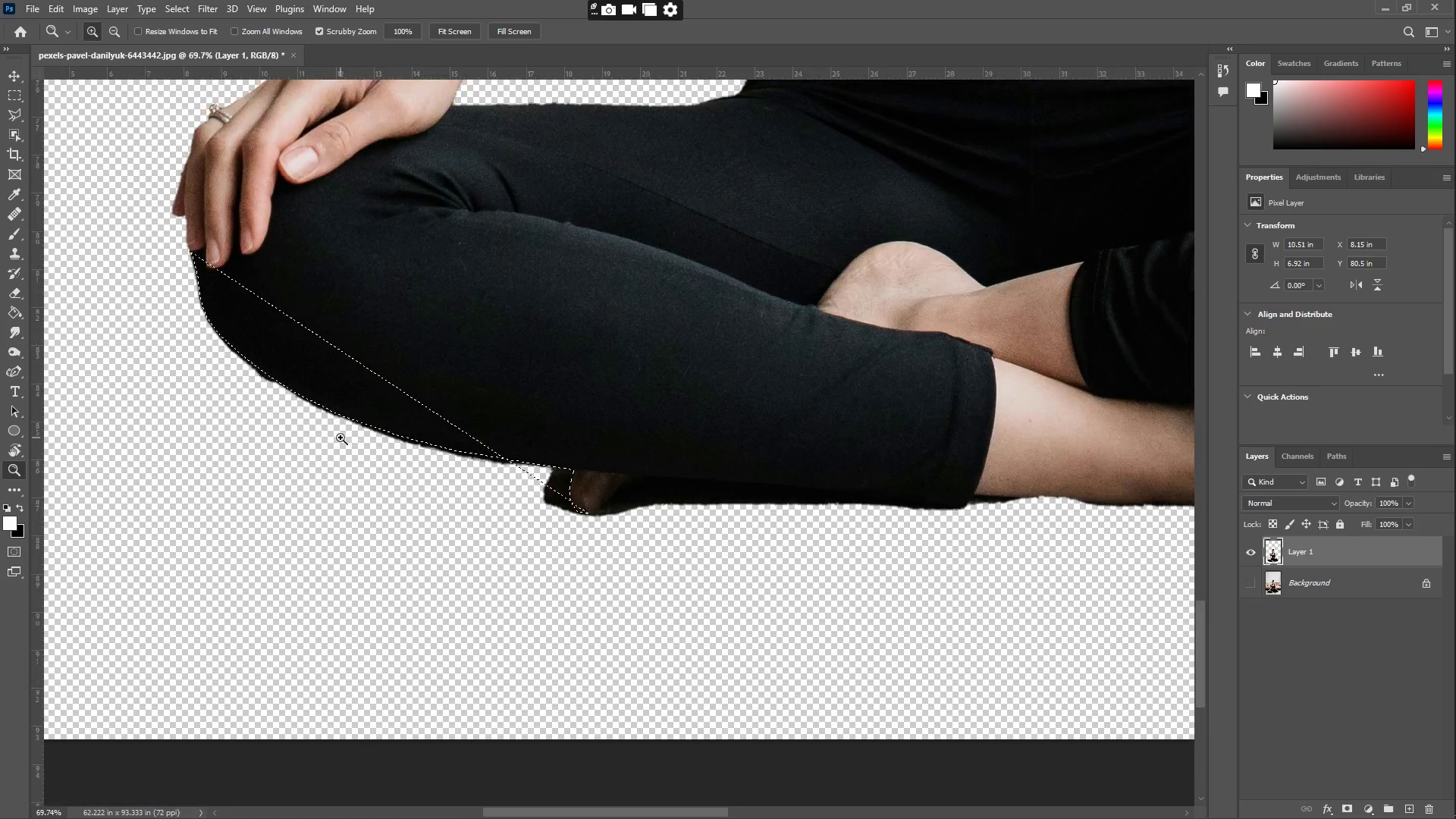 
left_click_drag(start_coordinate=[290, 550], to_coordinate=[635, 544])
 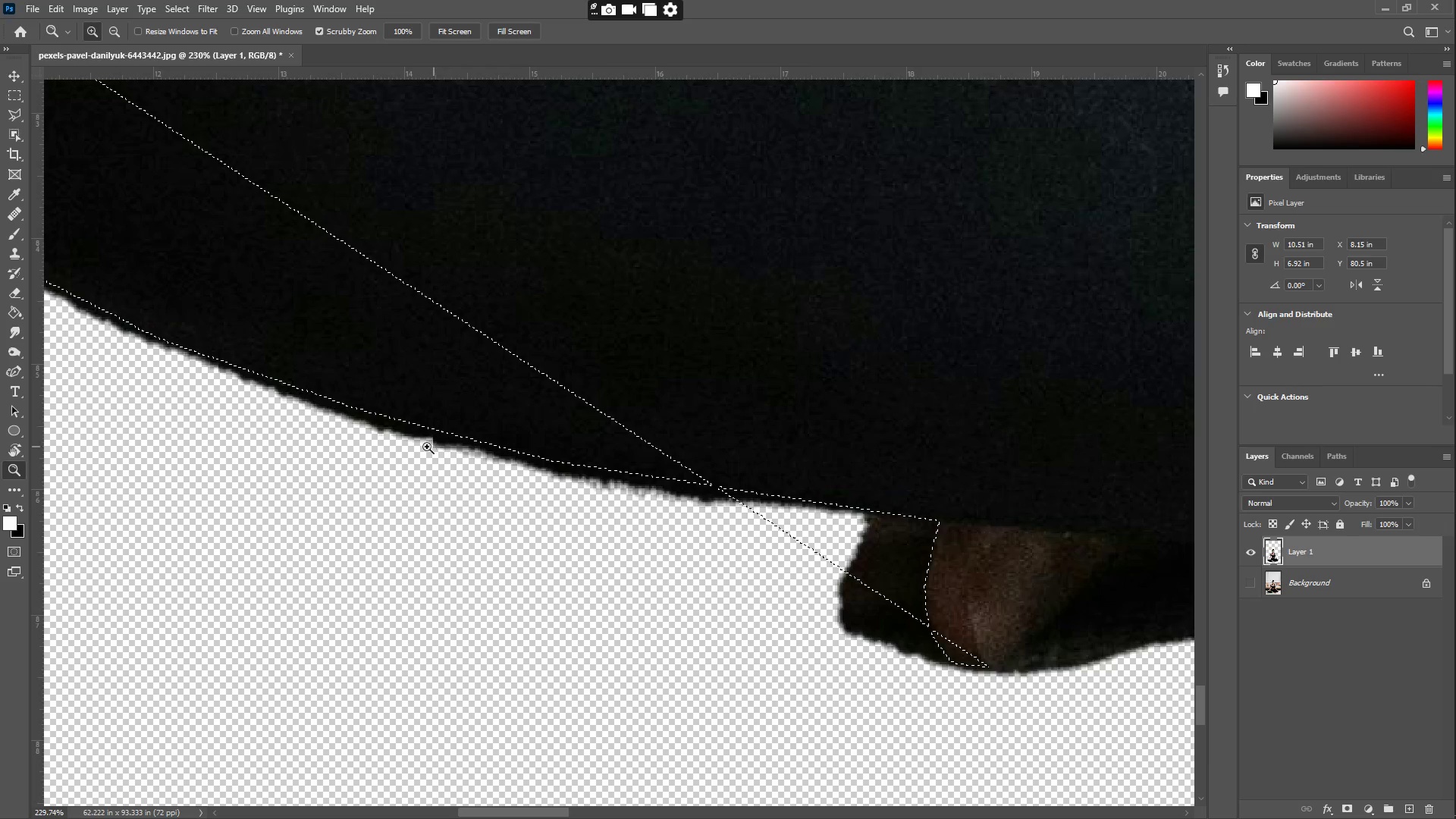 
left_click_drag(start_coordinate=[416, 447], to_coordinate=[340, 438])
 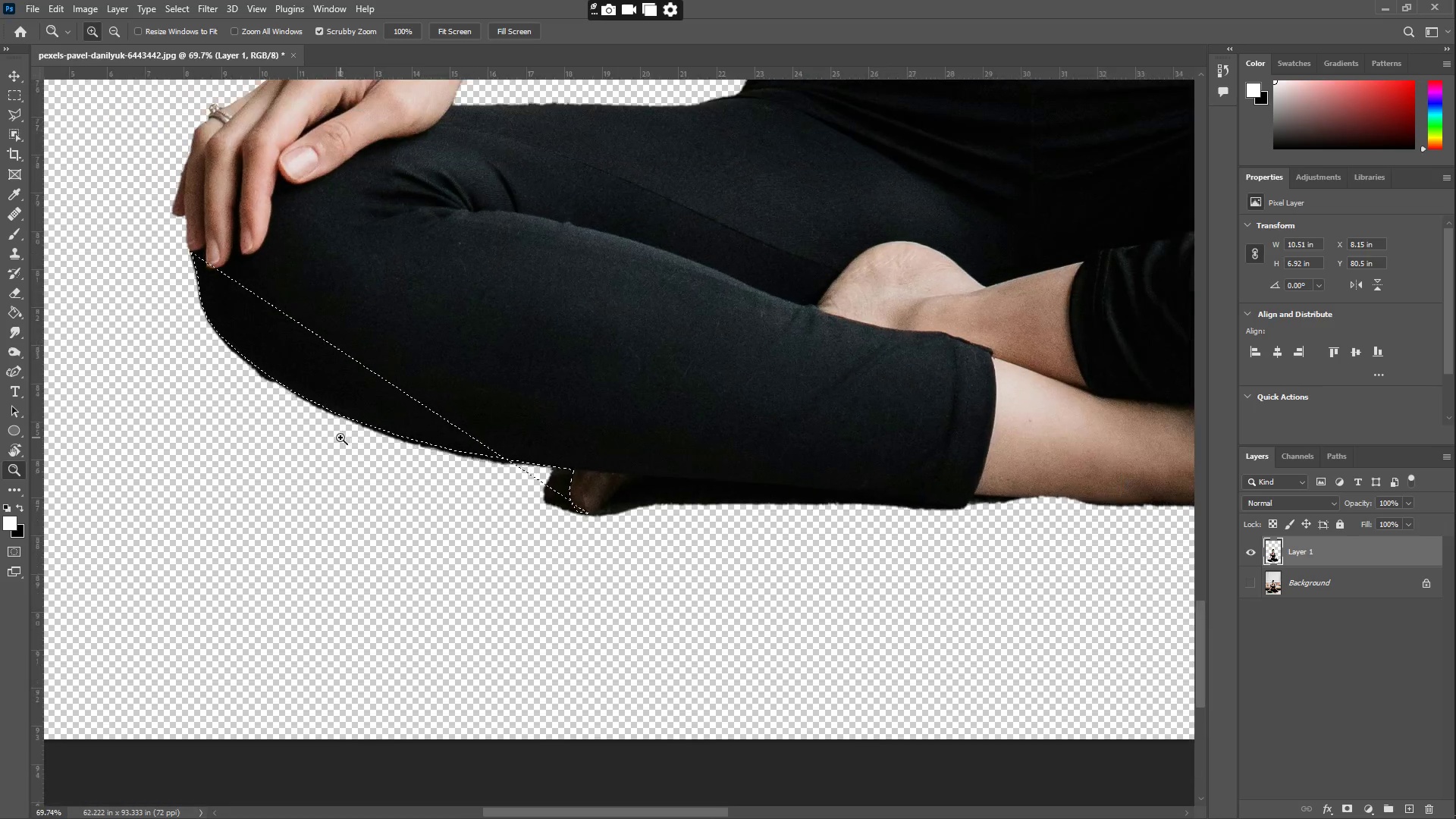 
hold_key(key=Space, duration=0.36)
 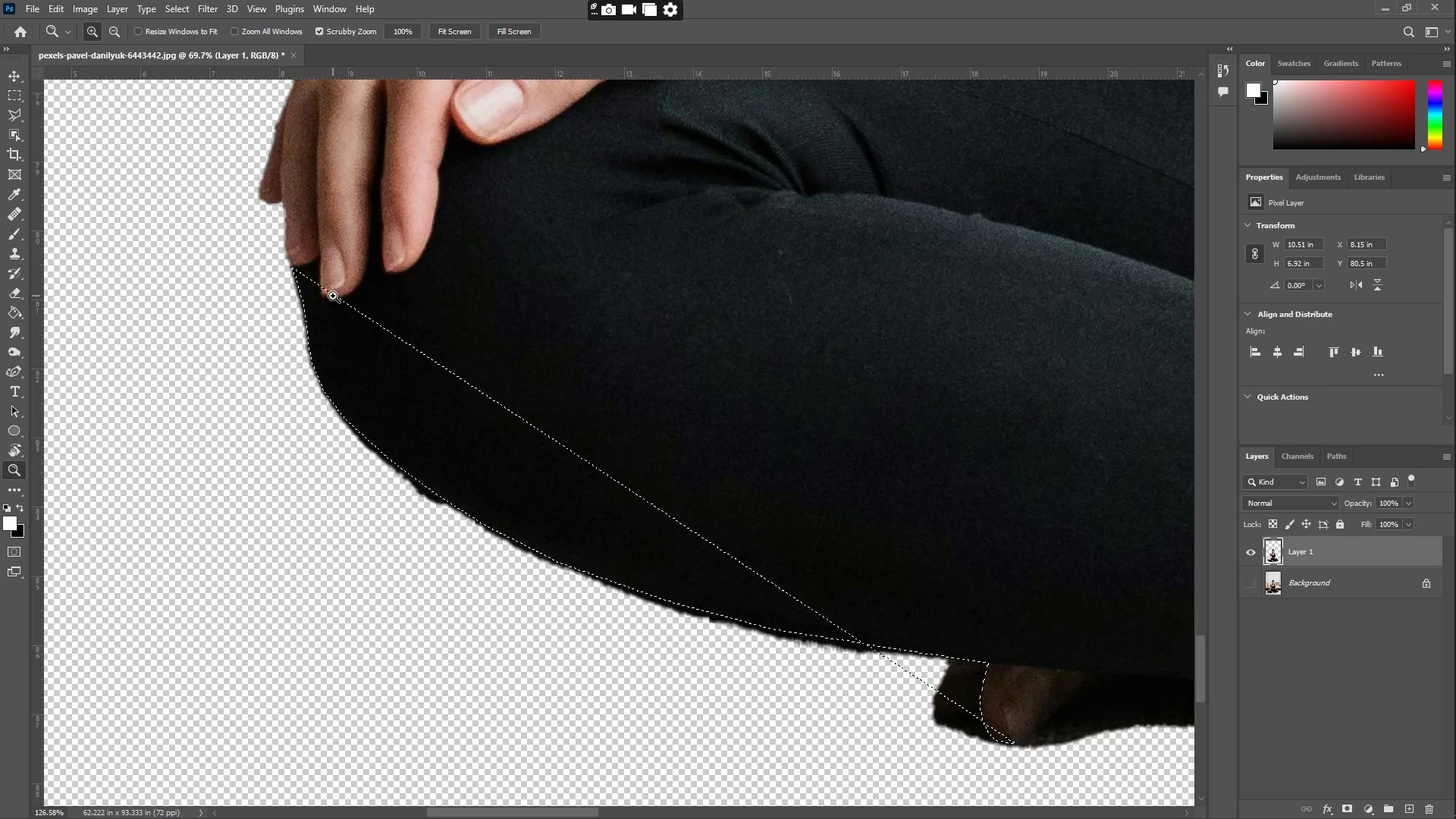 
left_click_drag(start_coordinate=[359, 444], to_coordinate=[438, 469])
 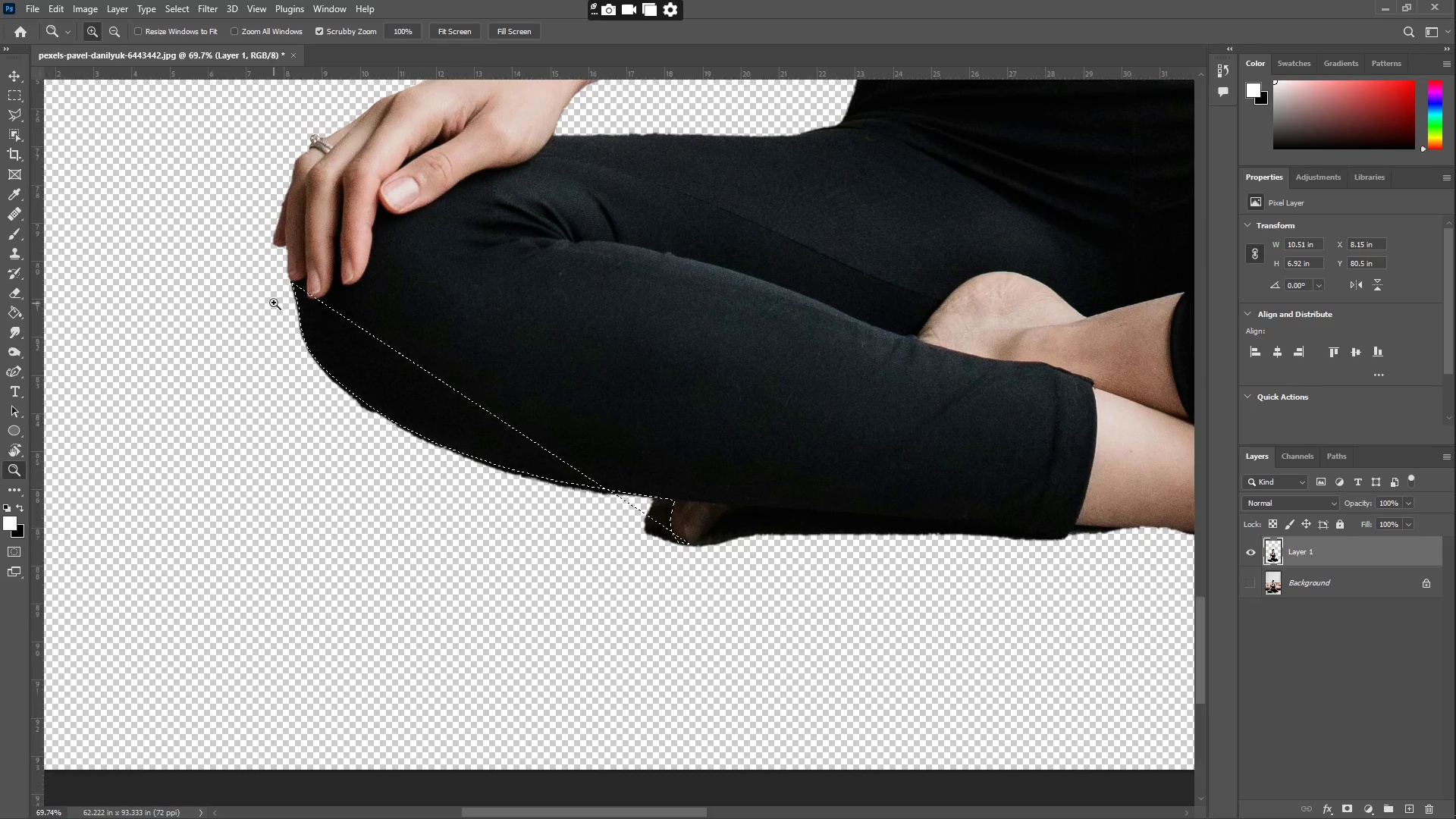 
left_click_drag(start_coordinate=[290, 300], to_coordinate=[333, 296])
 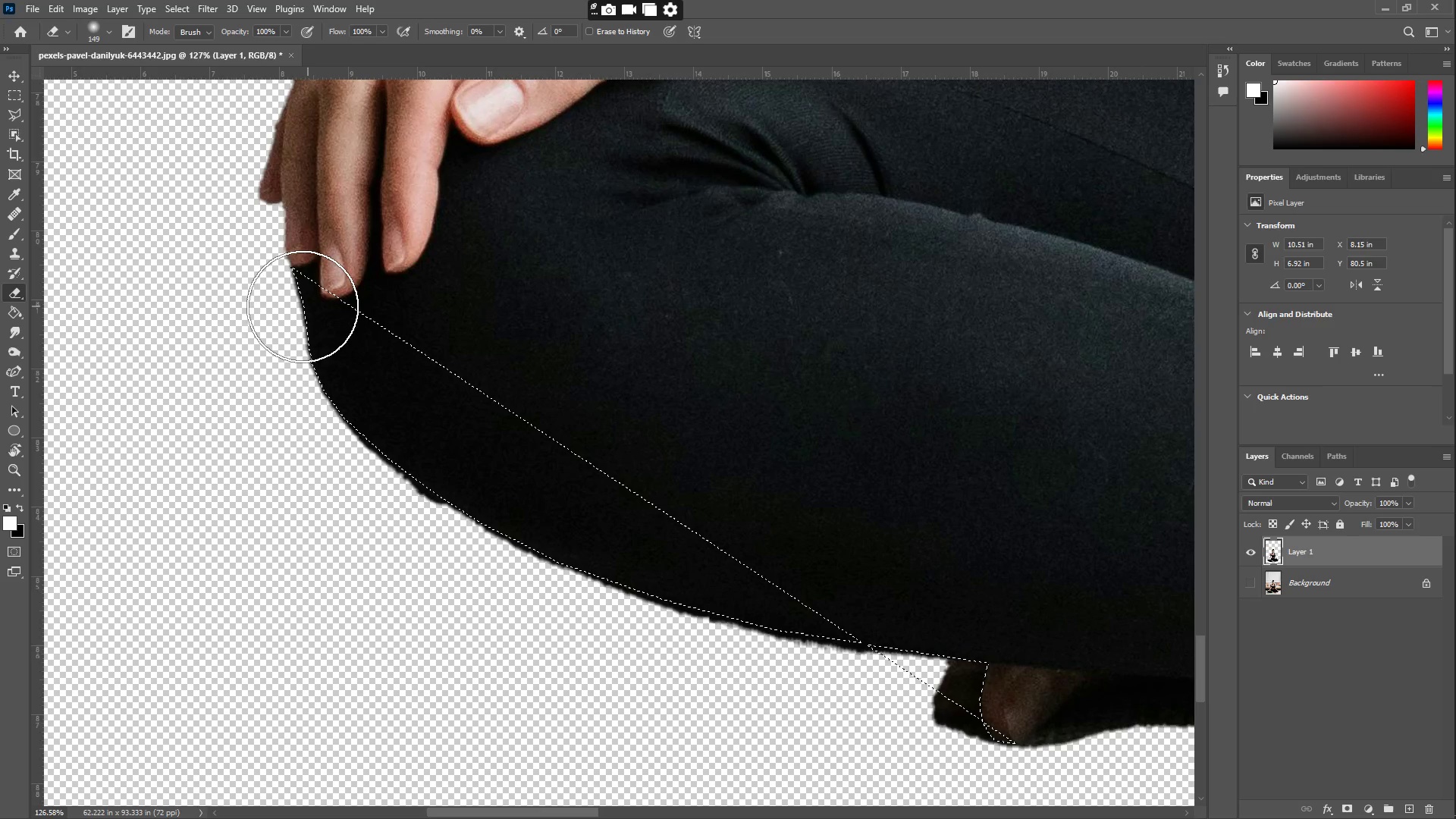 
left_click_drag(start_coordinate=[296, 306], to_coordinate=[318, 364])
 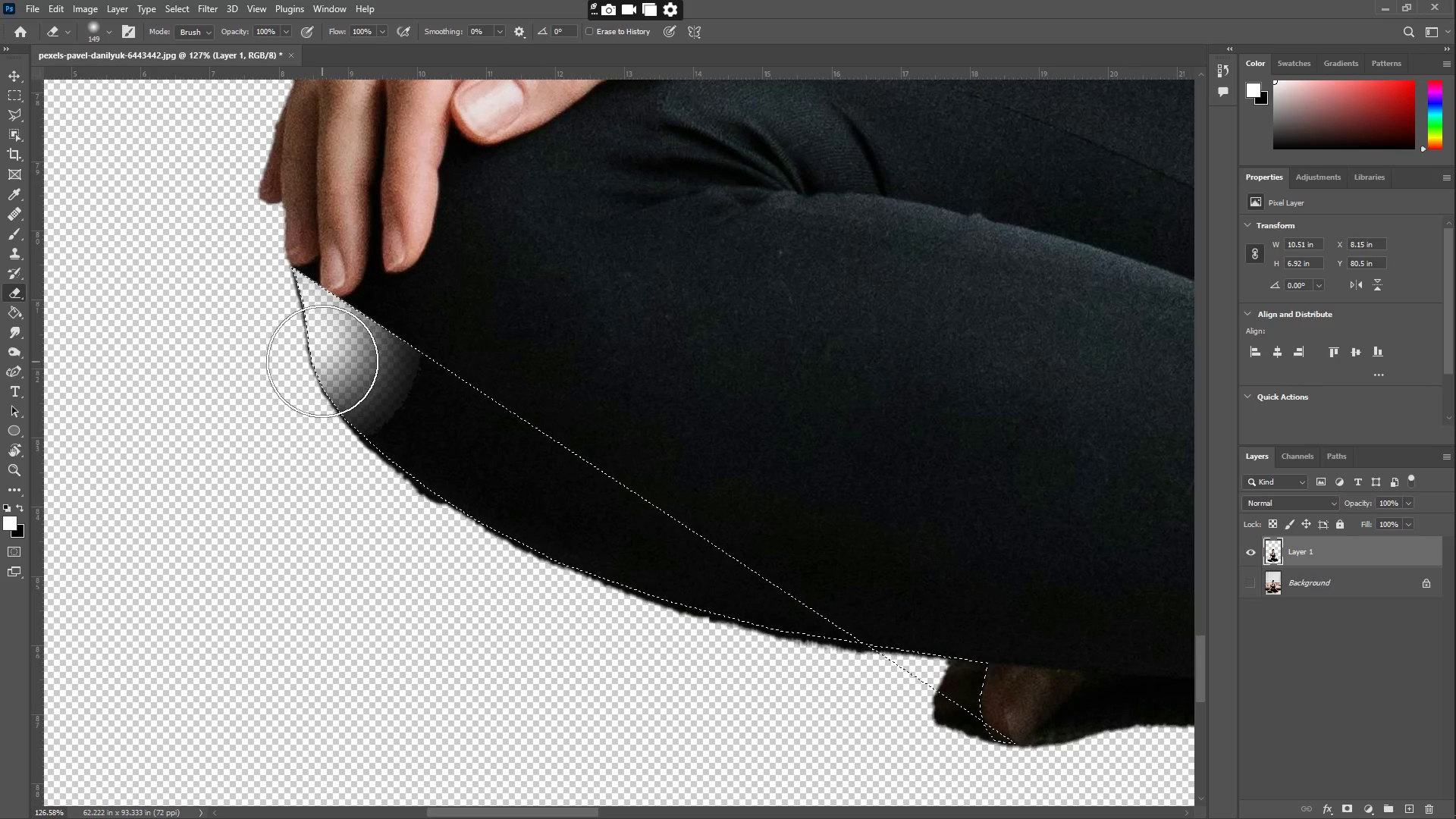 
key(Control+Z)
 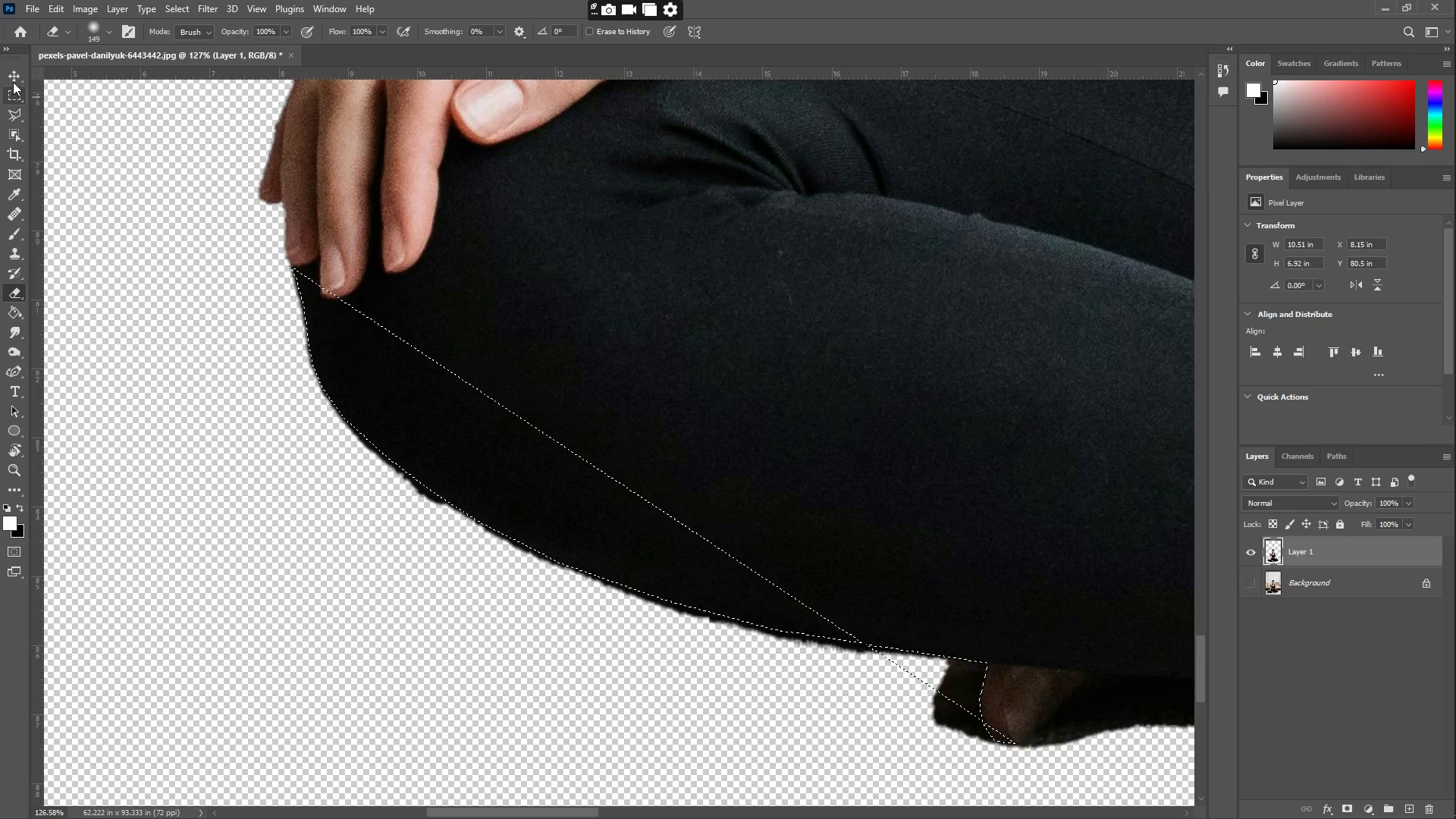 
scroll: coordinate [476, 471], scroll_direction: down, amount: 13.0
 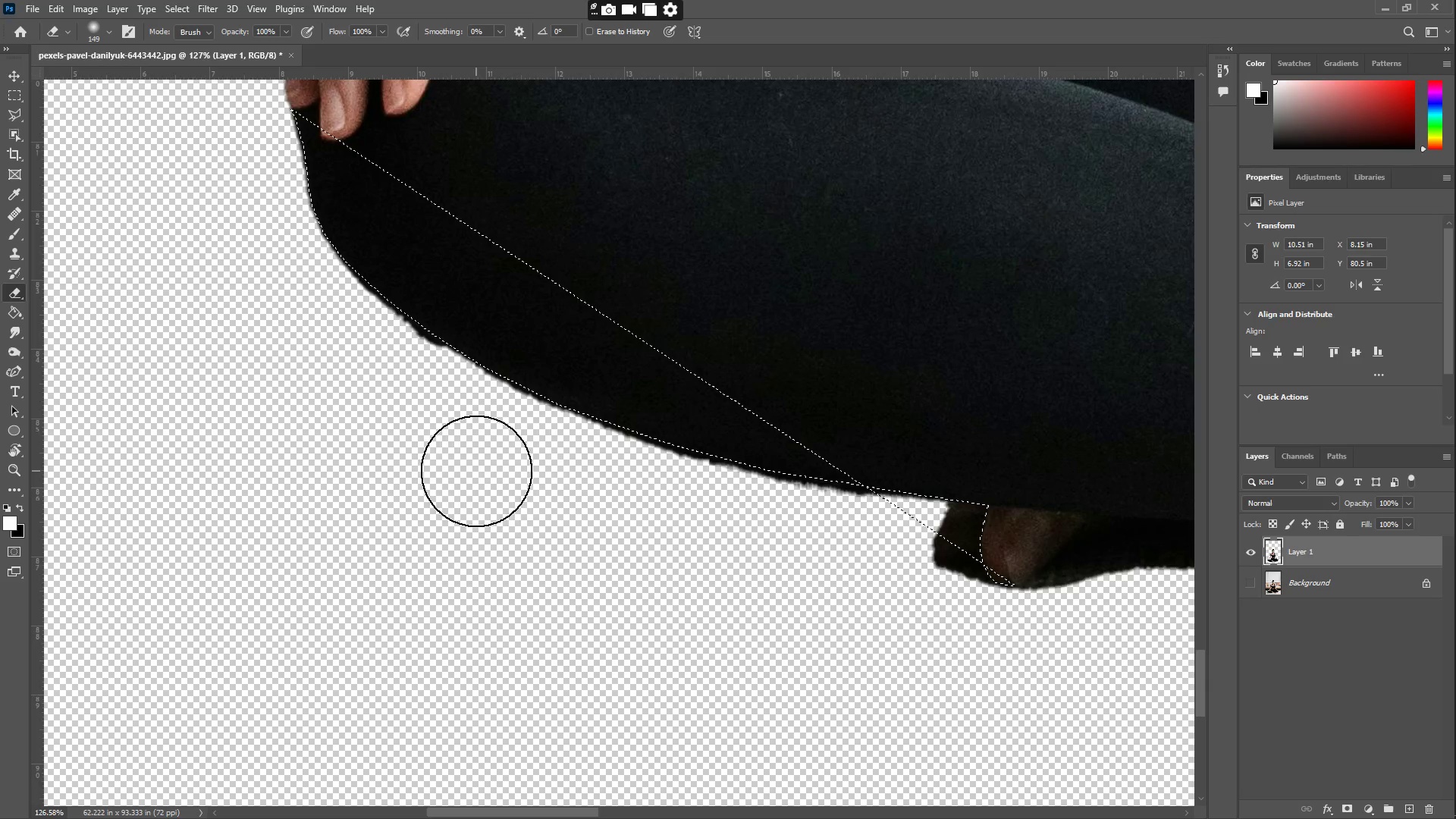 
key(Control+Z)
 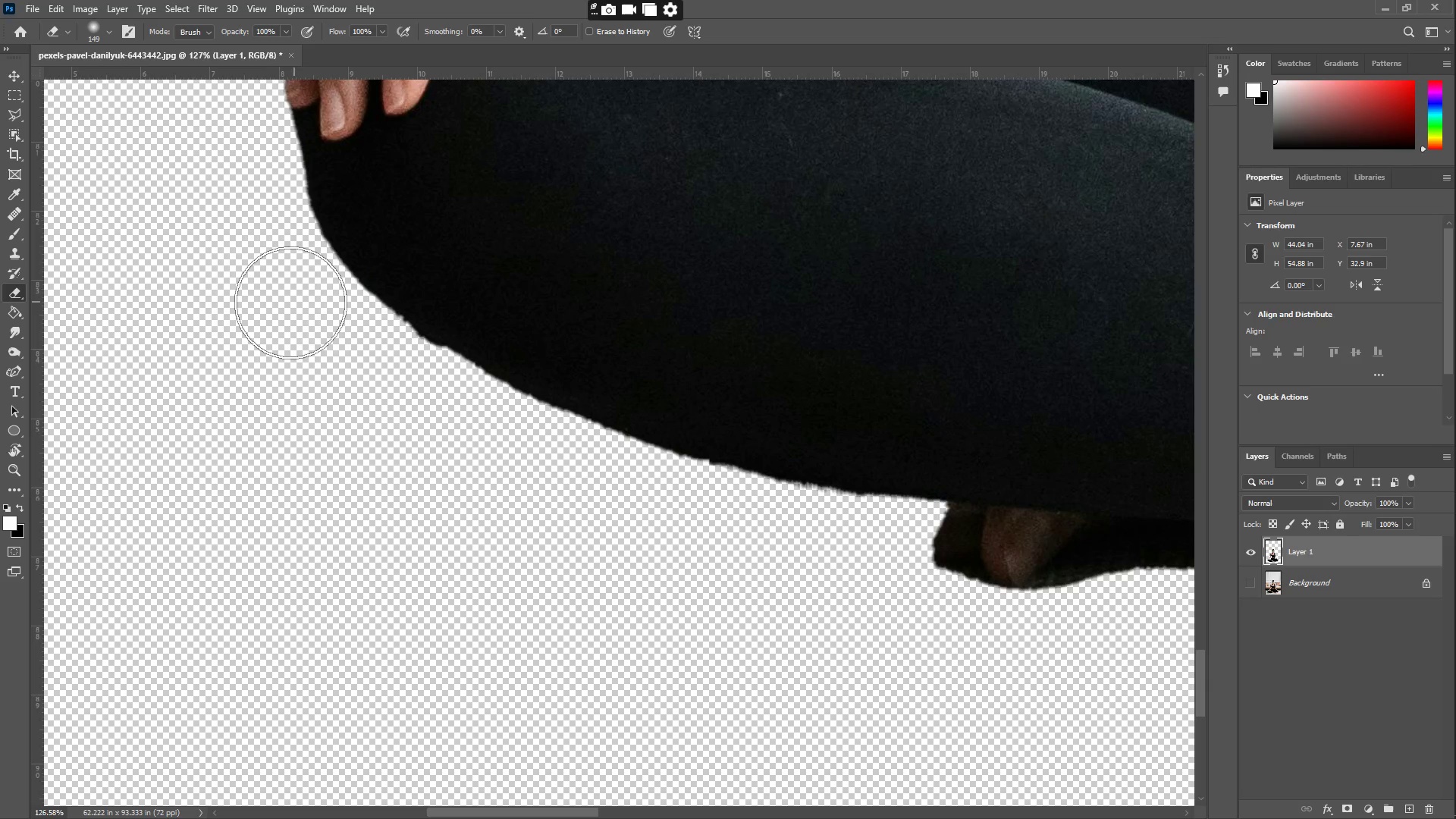 
type(ze)
 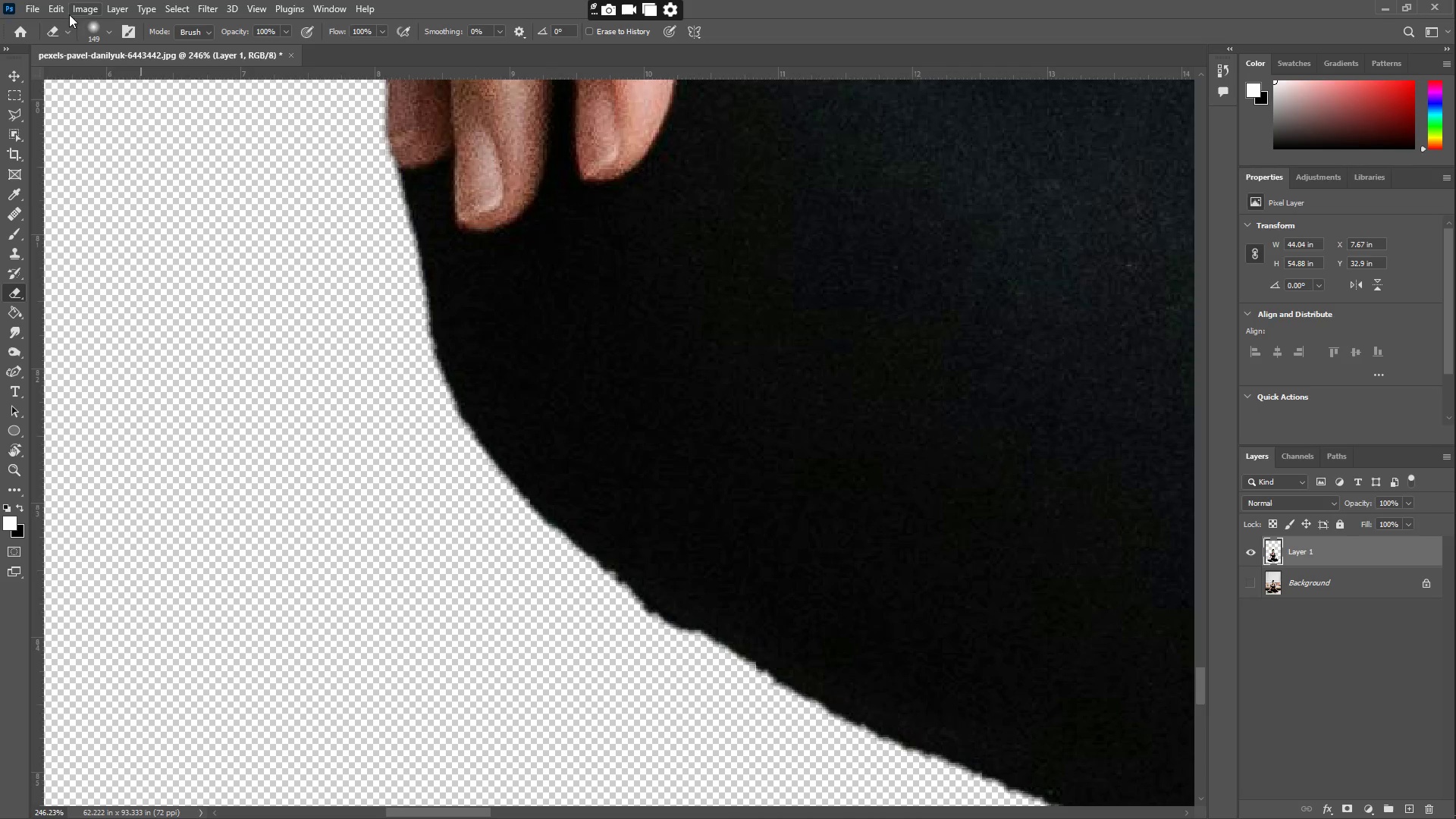 
left_click_drag(start_coordinate=[281, 207], to_coordinate=[327, 200])
 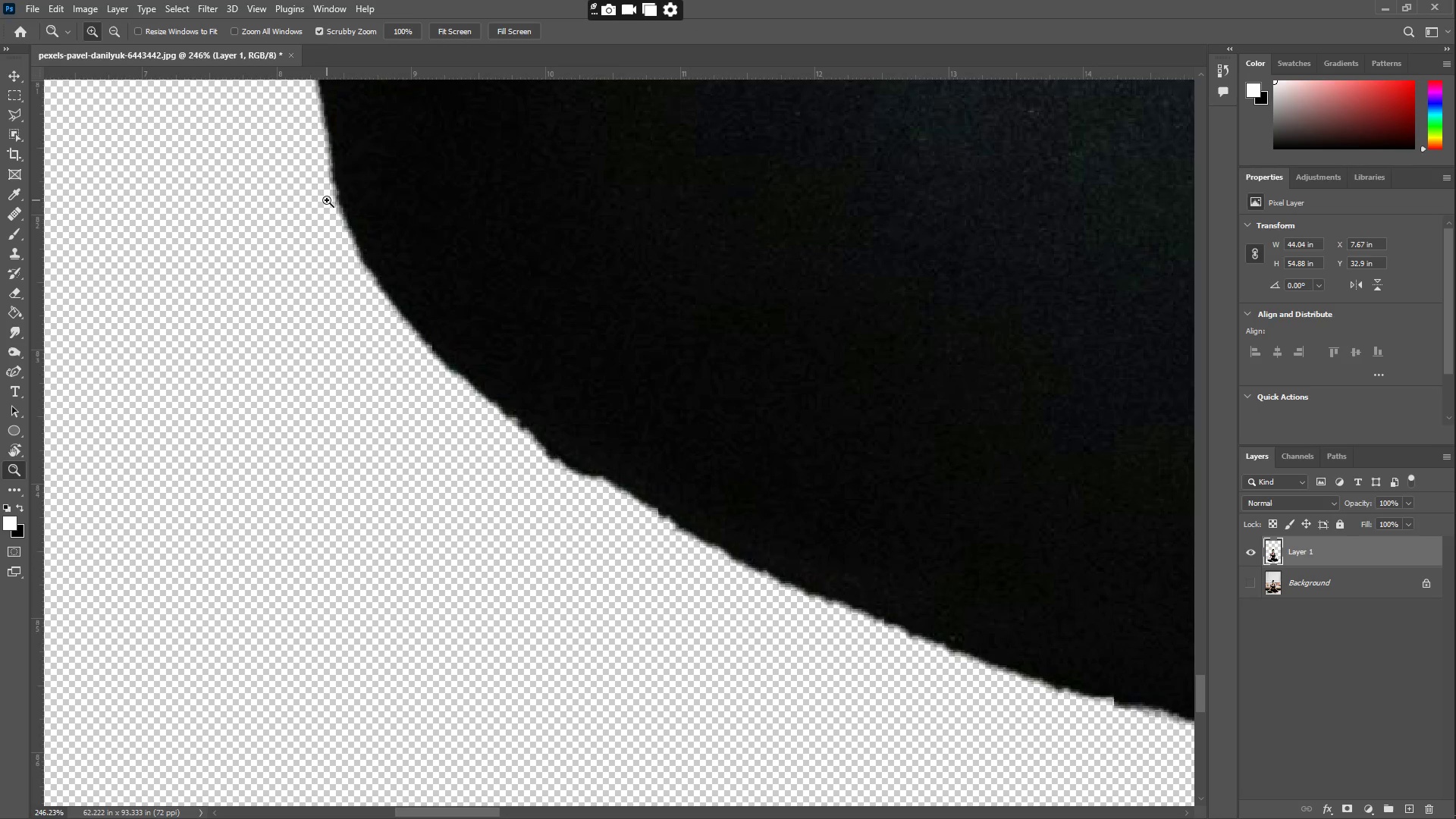 
hold_key(key=Space, duration=0.48)
 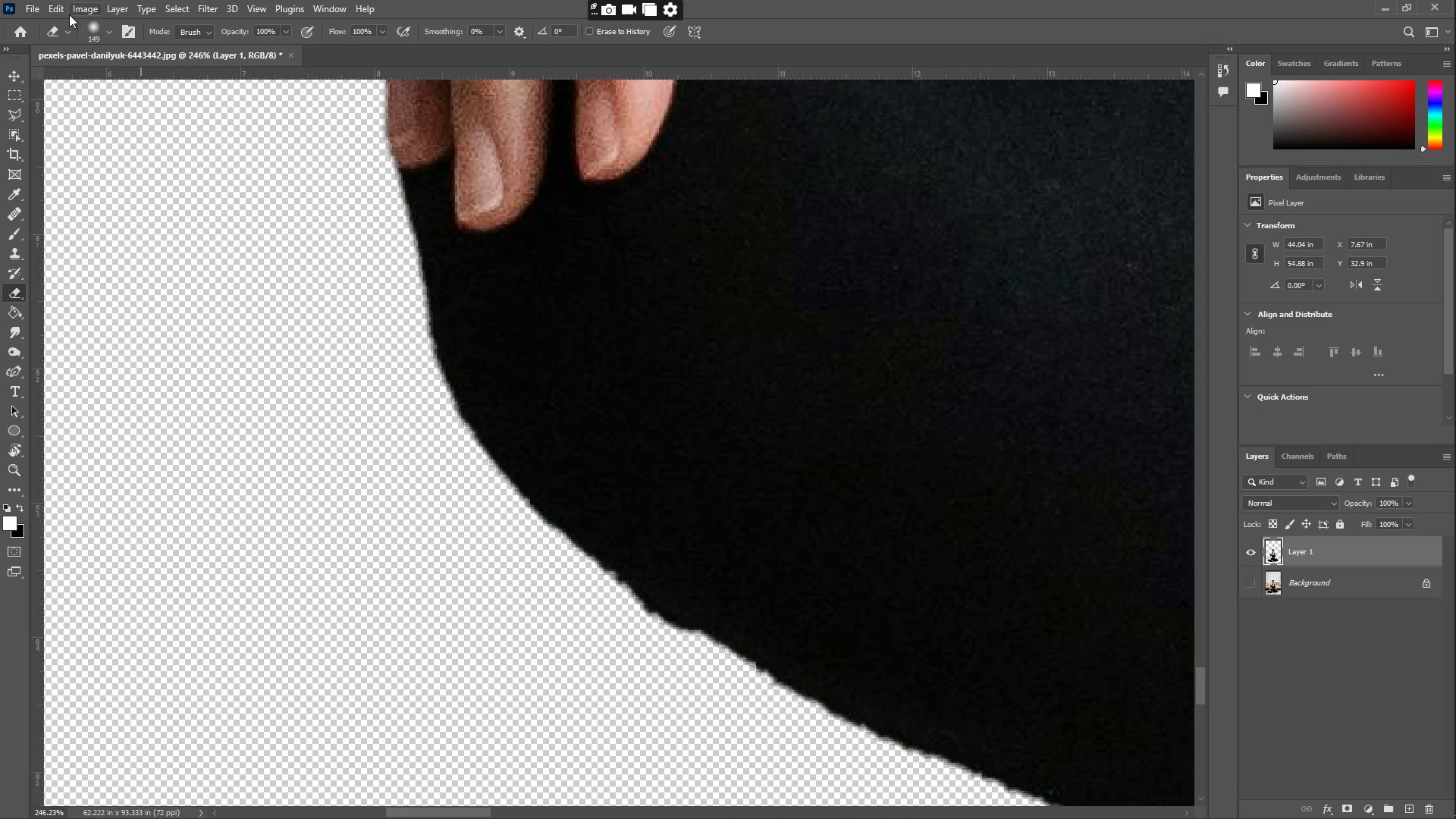 
left_click_drag(start_coordinate=[322, 194], to_coordinate=[406, 329])
 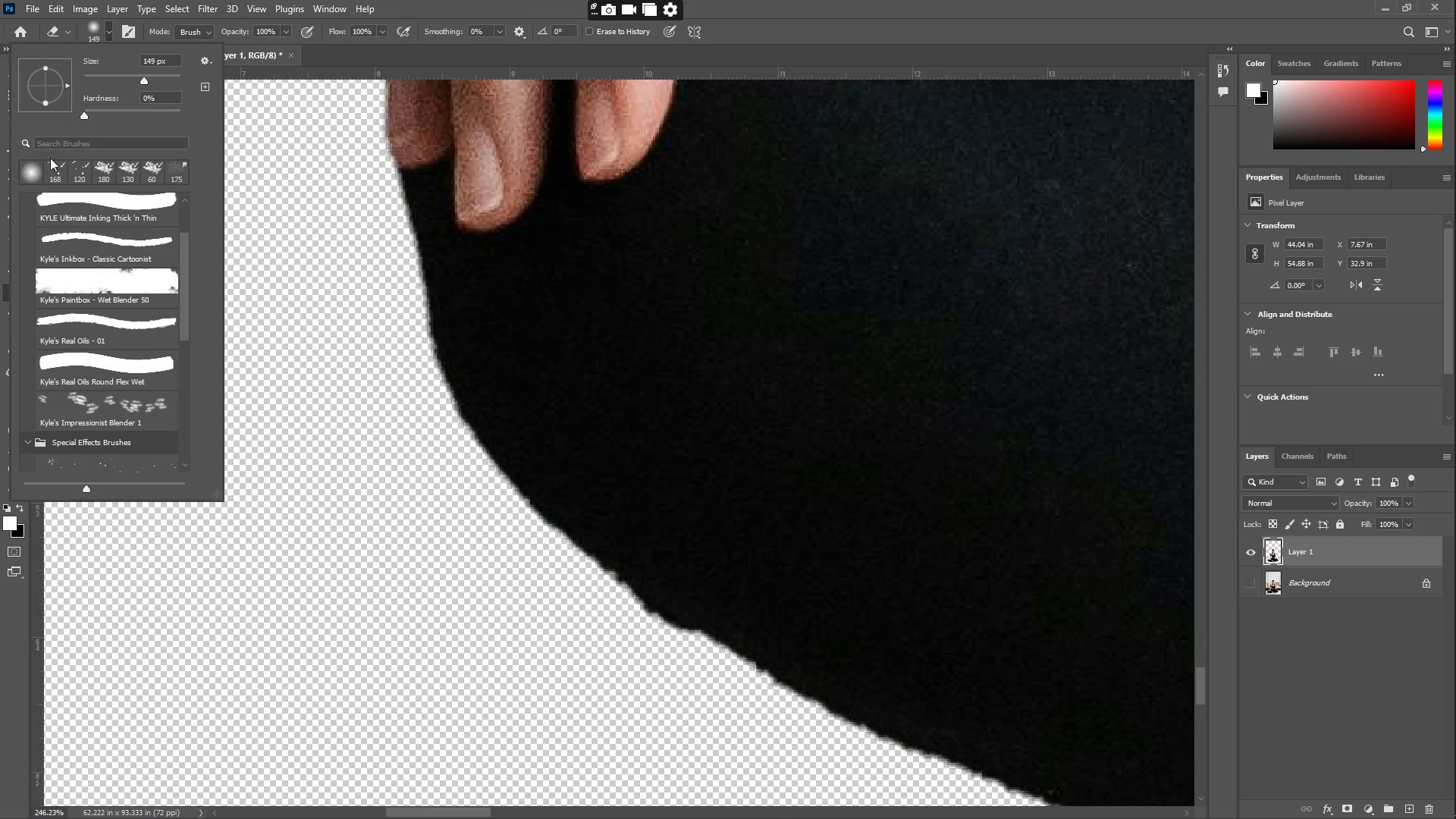 
scroll: coordinate [105, 233], scroll_direction: up, amount: 10.0
 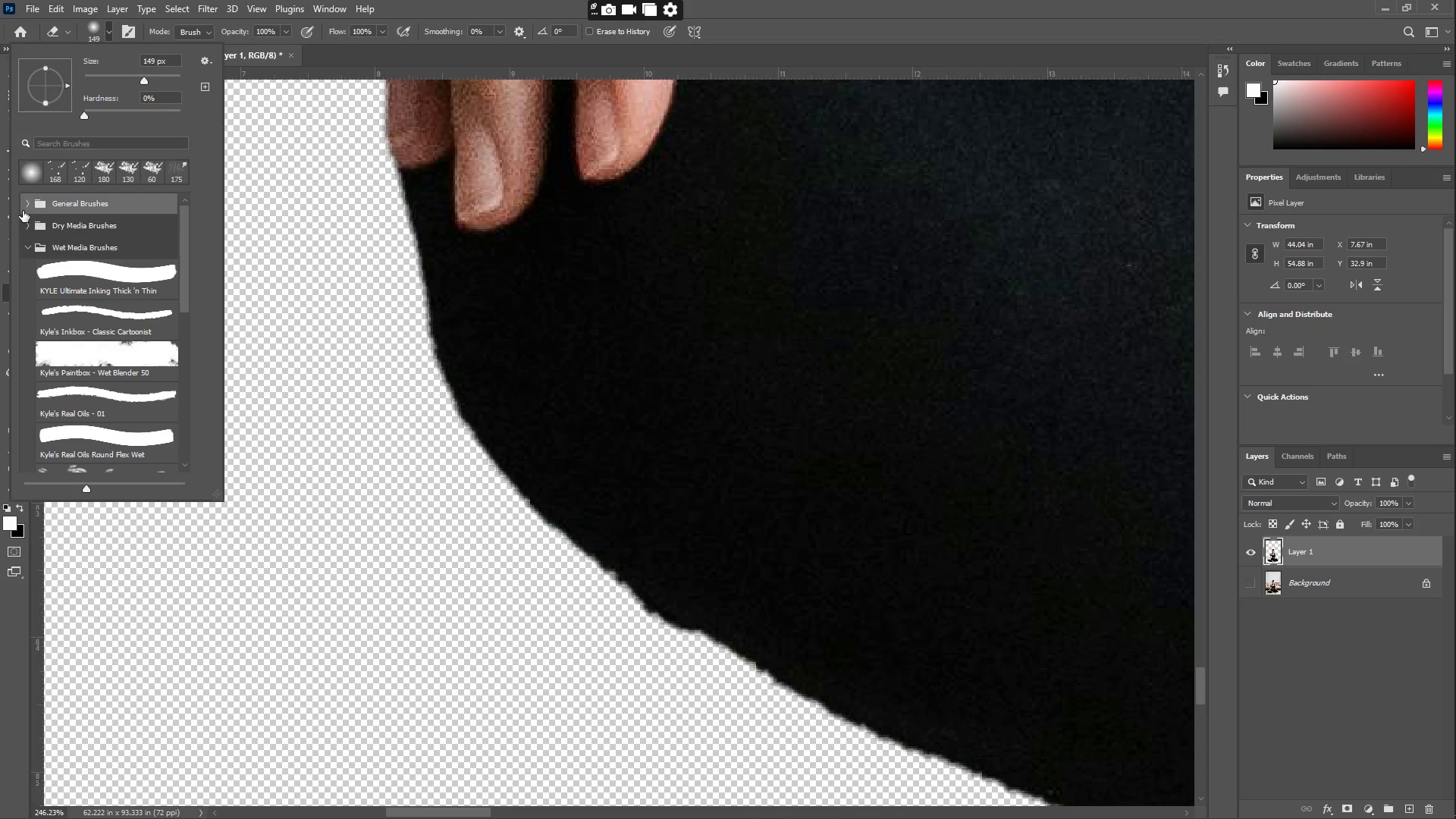 
left_click([25, 206])
 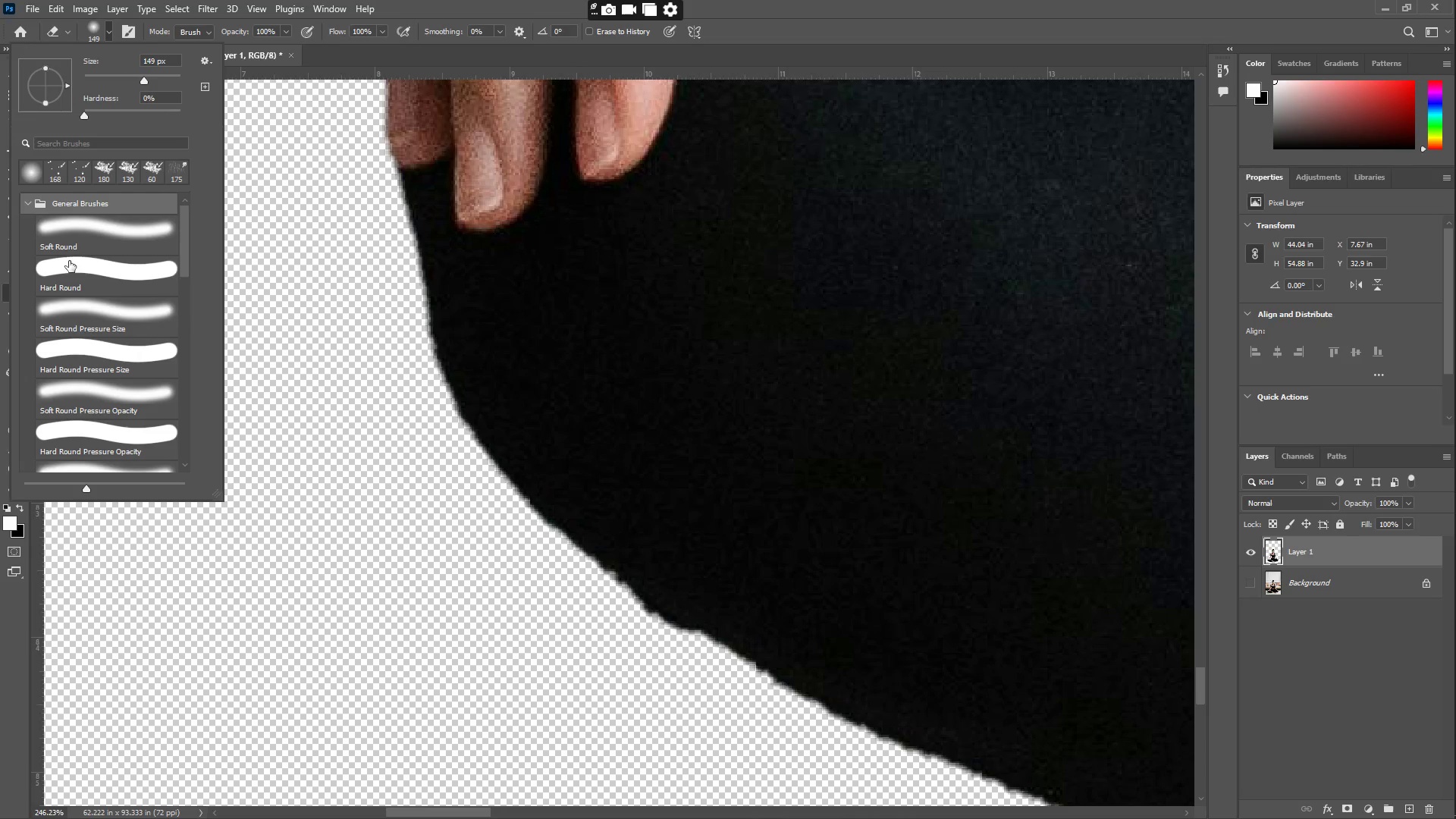 
left_click([77, 262])
 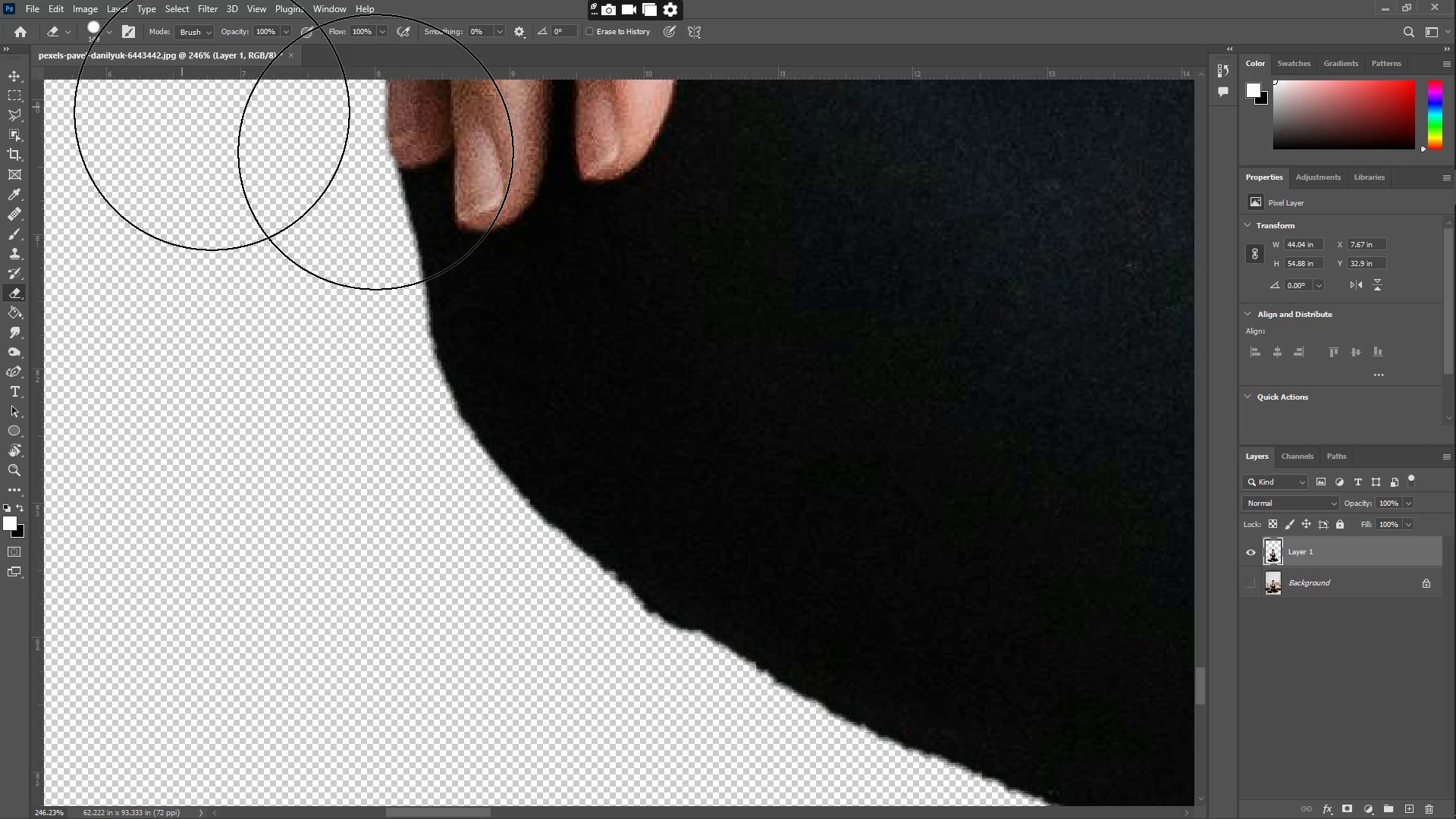 
left_click([97, 24])
 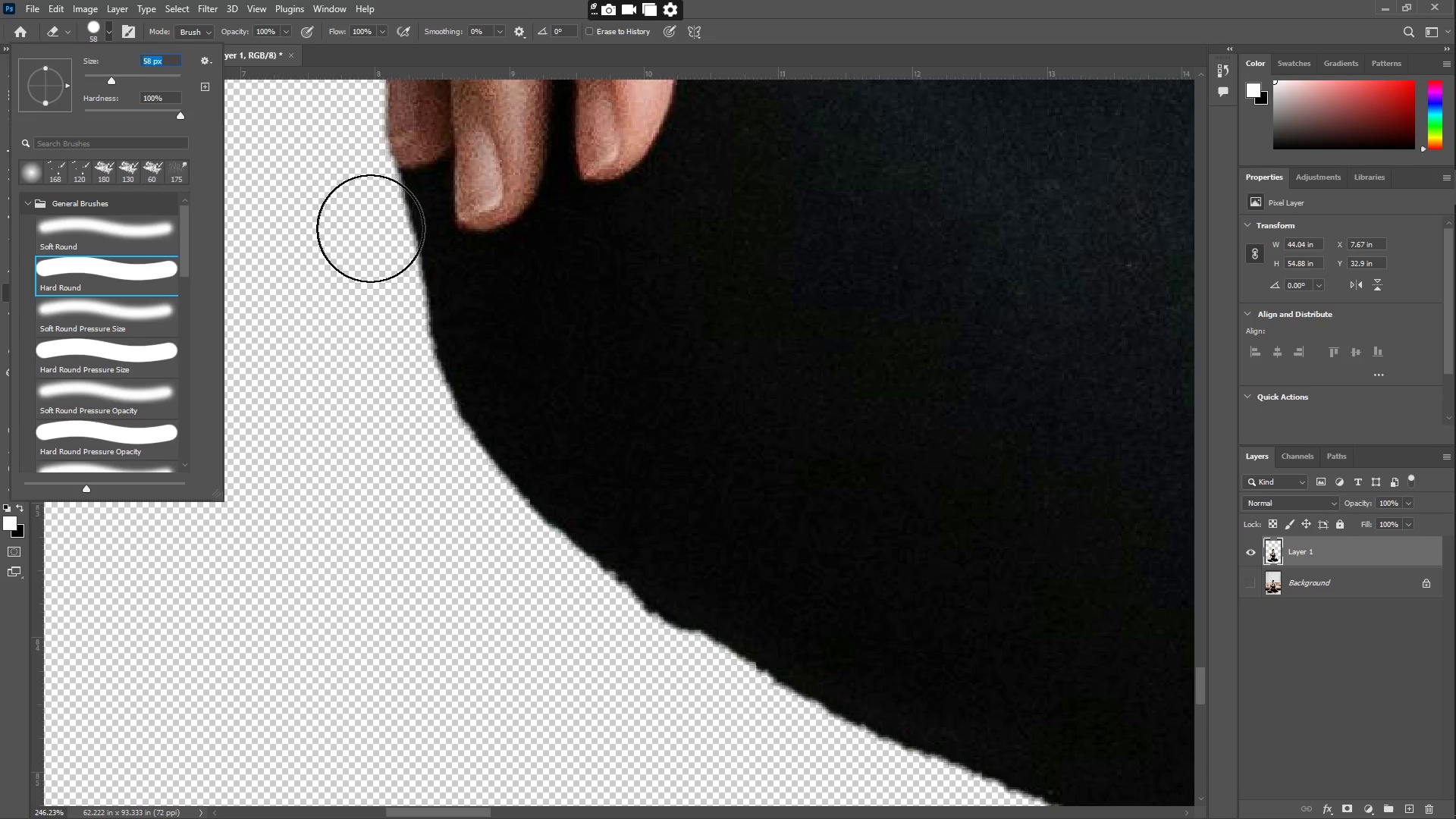 
left_click_drag(start_coordinate=[353, 212], to_coordinate=[627, 666])
 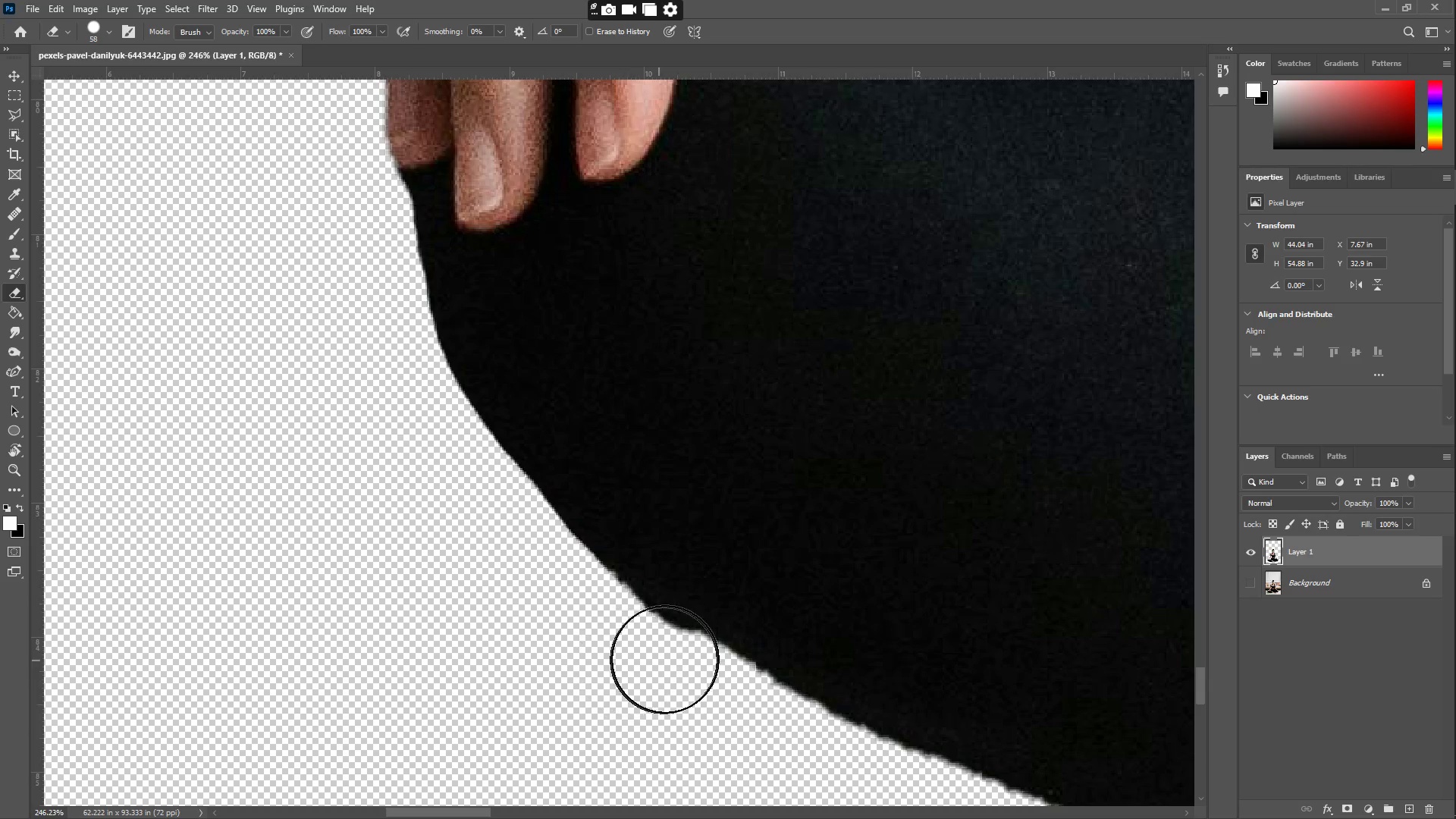 
hold_key(key=Space, duration=1.5)
 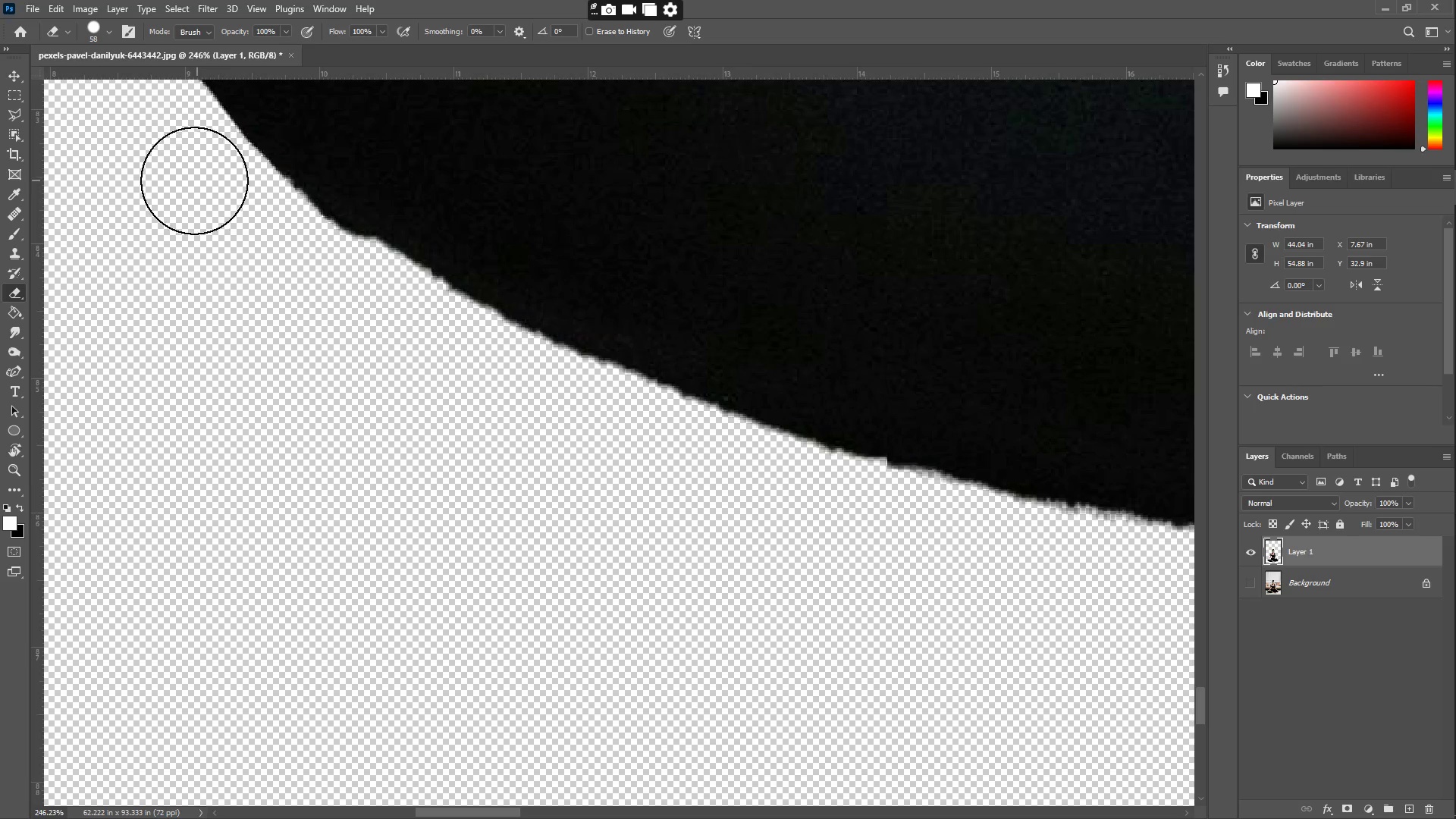 
left_click_drag(start_coordinate=[685, 642], to_coordinate=[435, 403])
 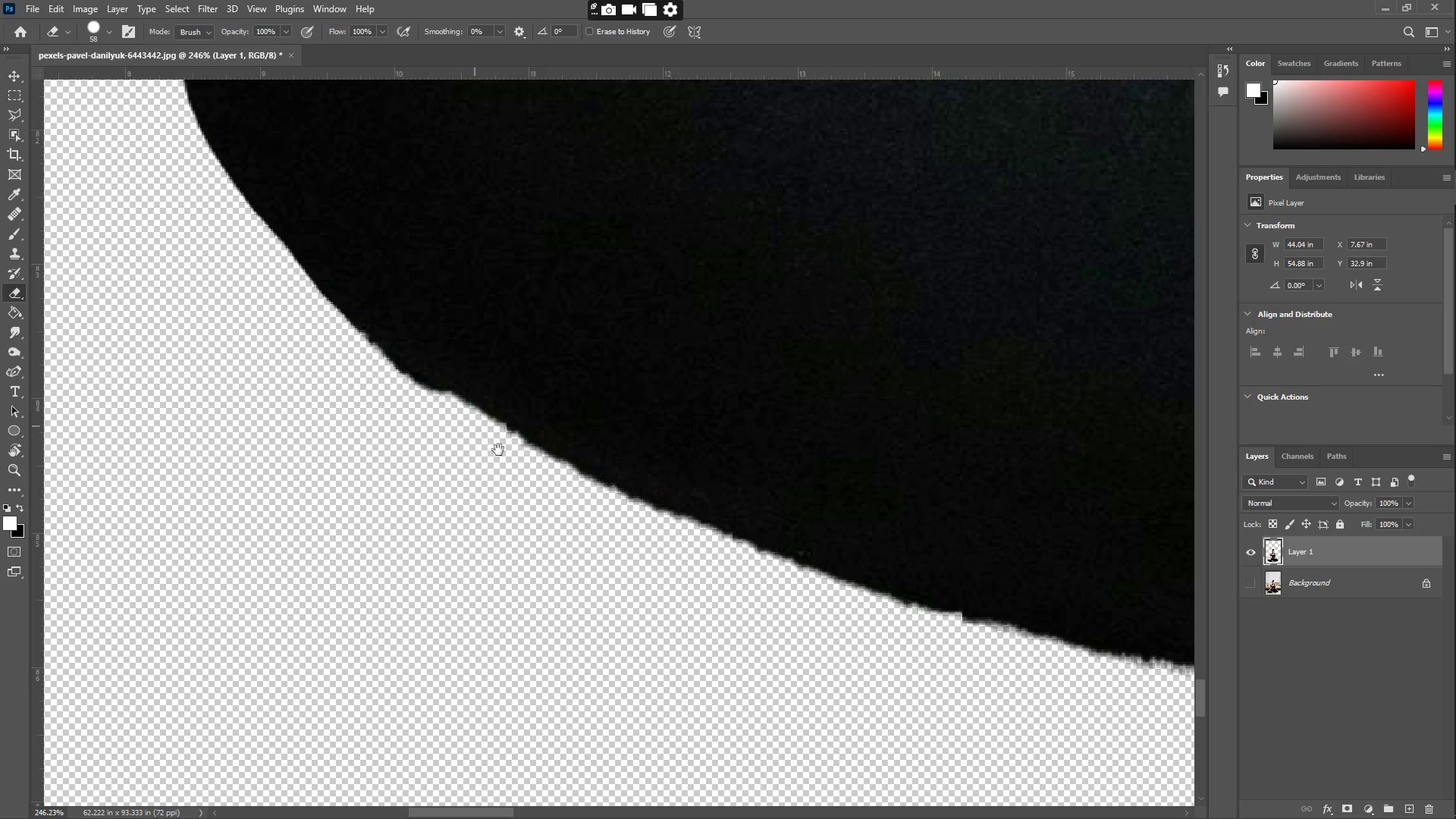 
left_click_drag(start_coordinate=[564, 502], to_coordinate=[489, 347])
 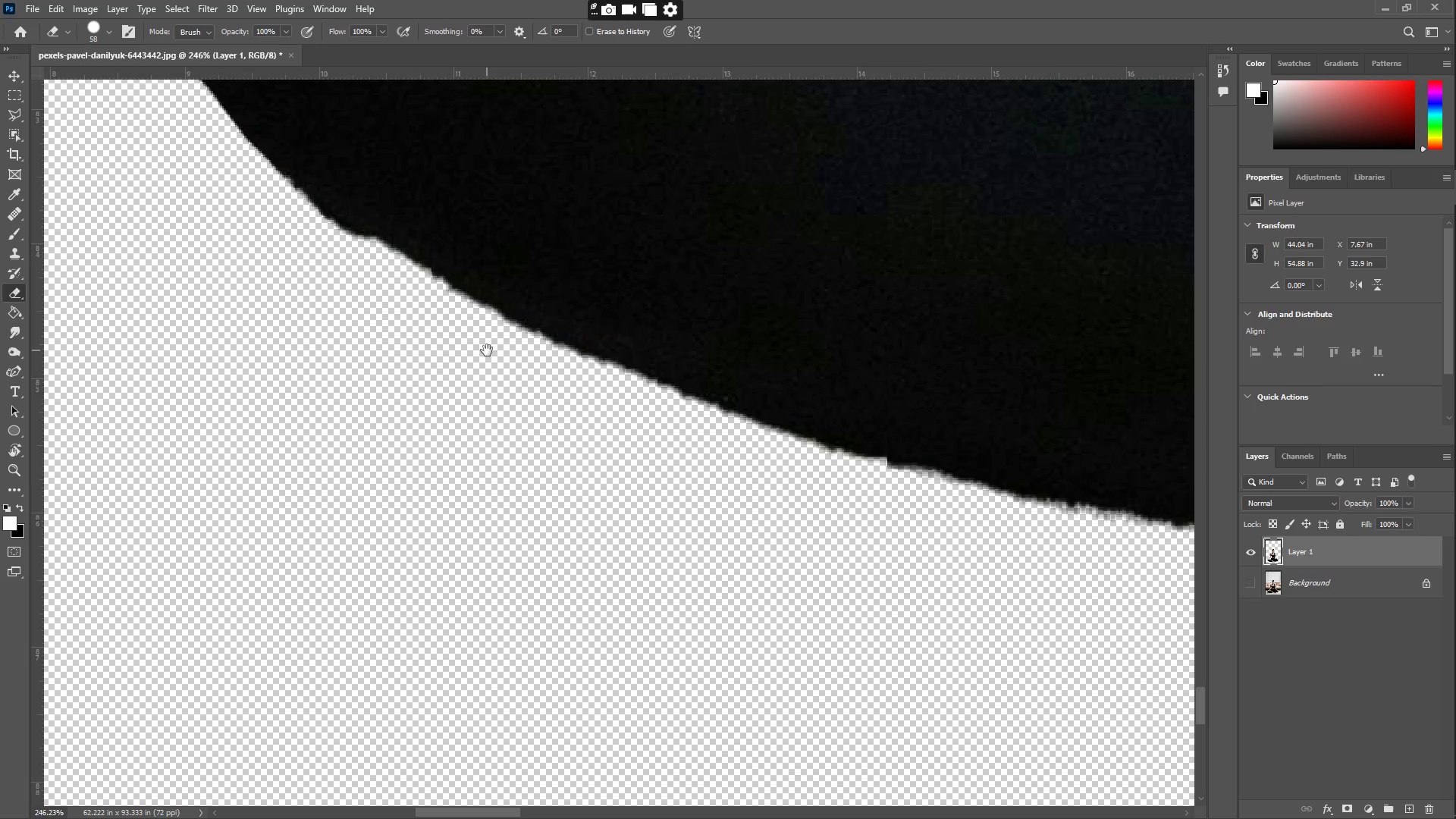 
key(Space)
 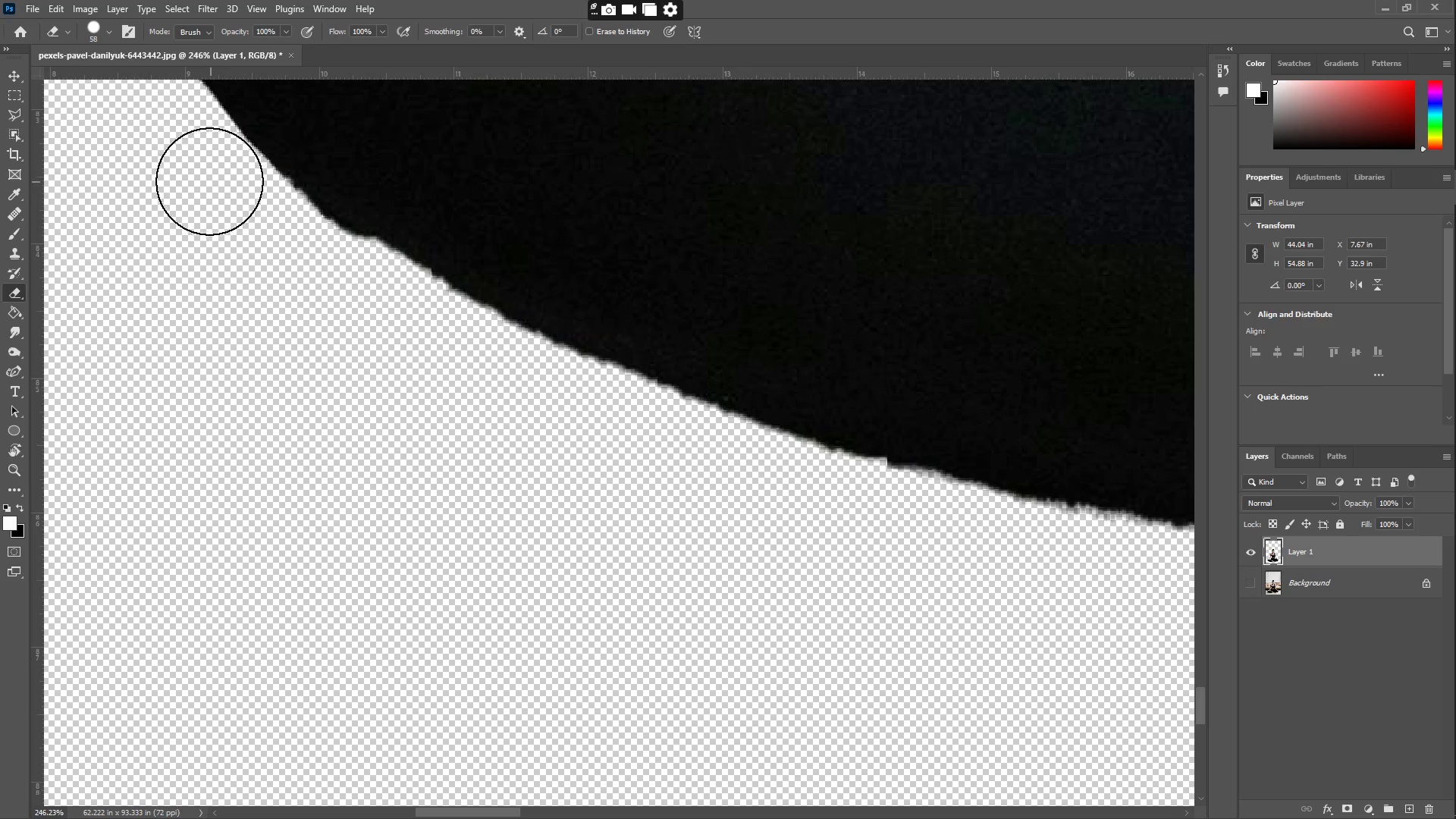 
left_click_drag(start_coordinate=[193, 180], to_coordinate=[882, 516])
 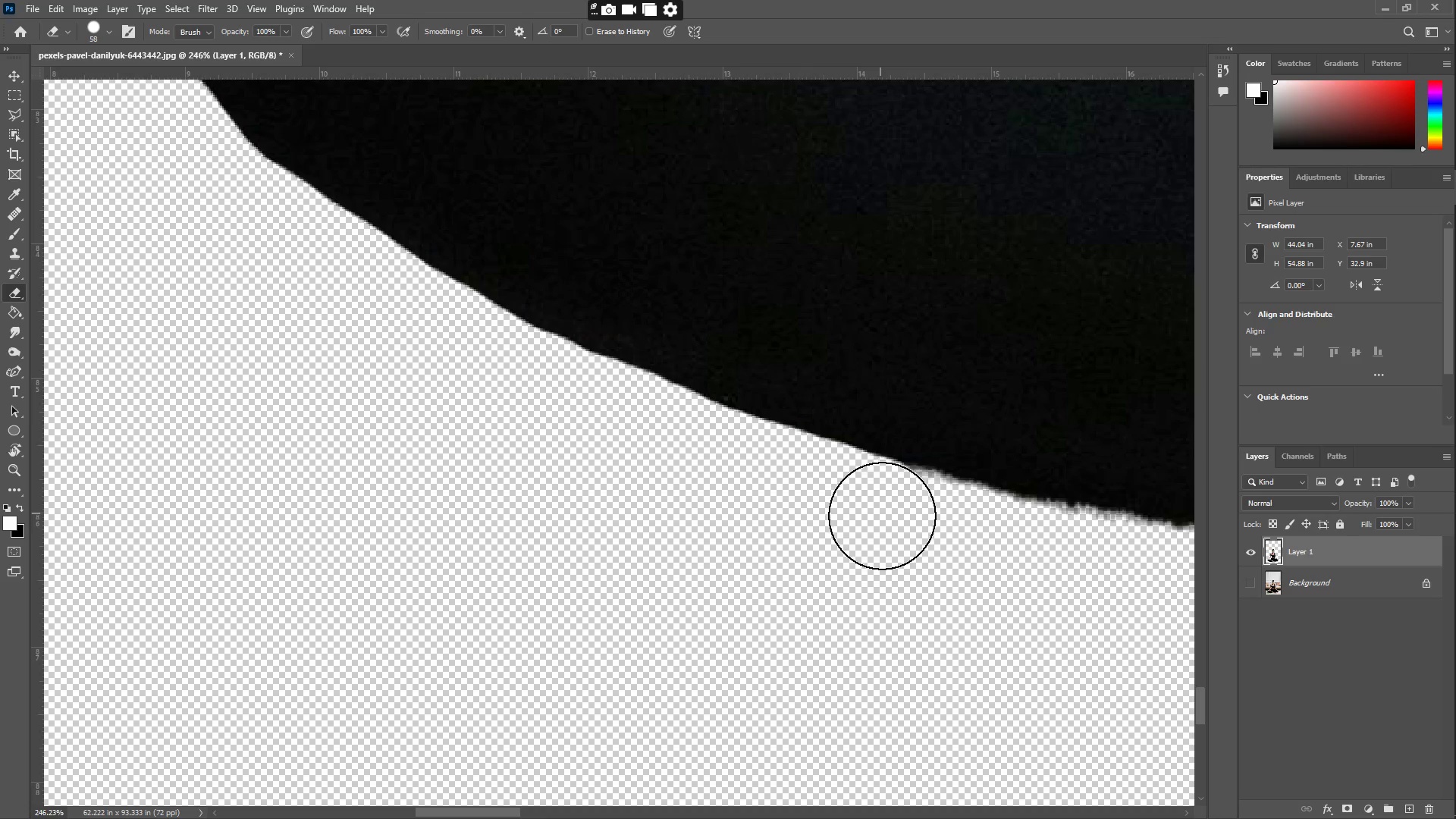 
hold_key(key=Space, duration=1.5)
 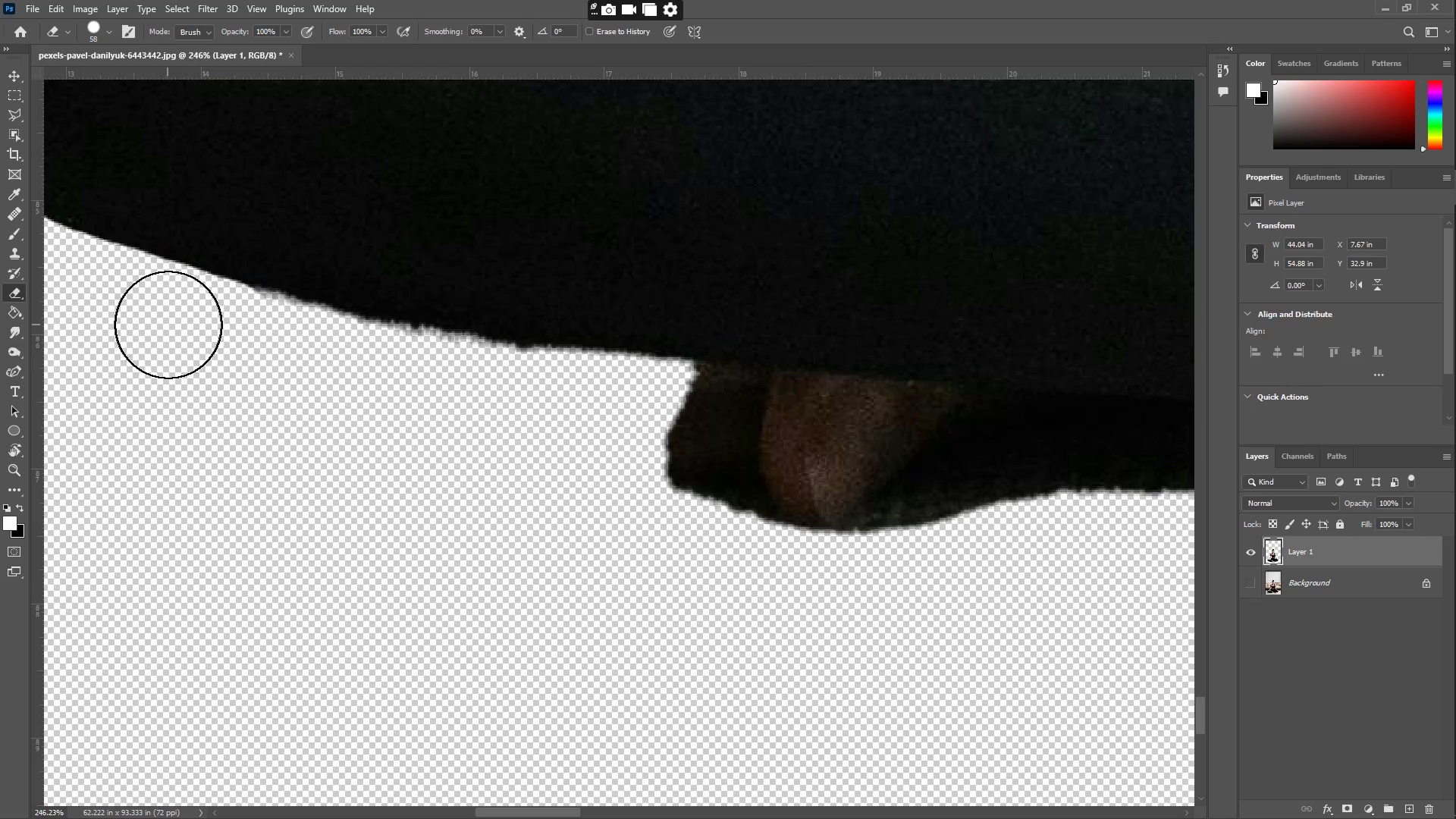 
left_click_drag(start_coordinate=[787, 523], to_coordinate=[265, 385])
 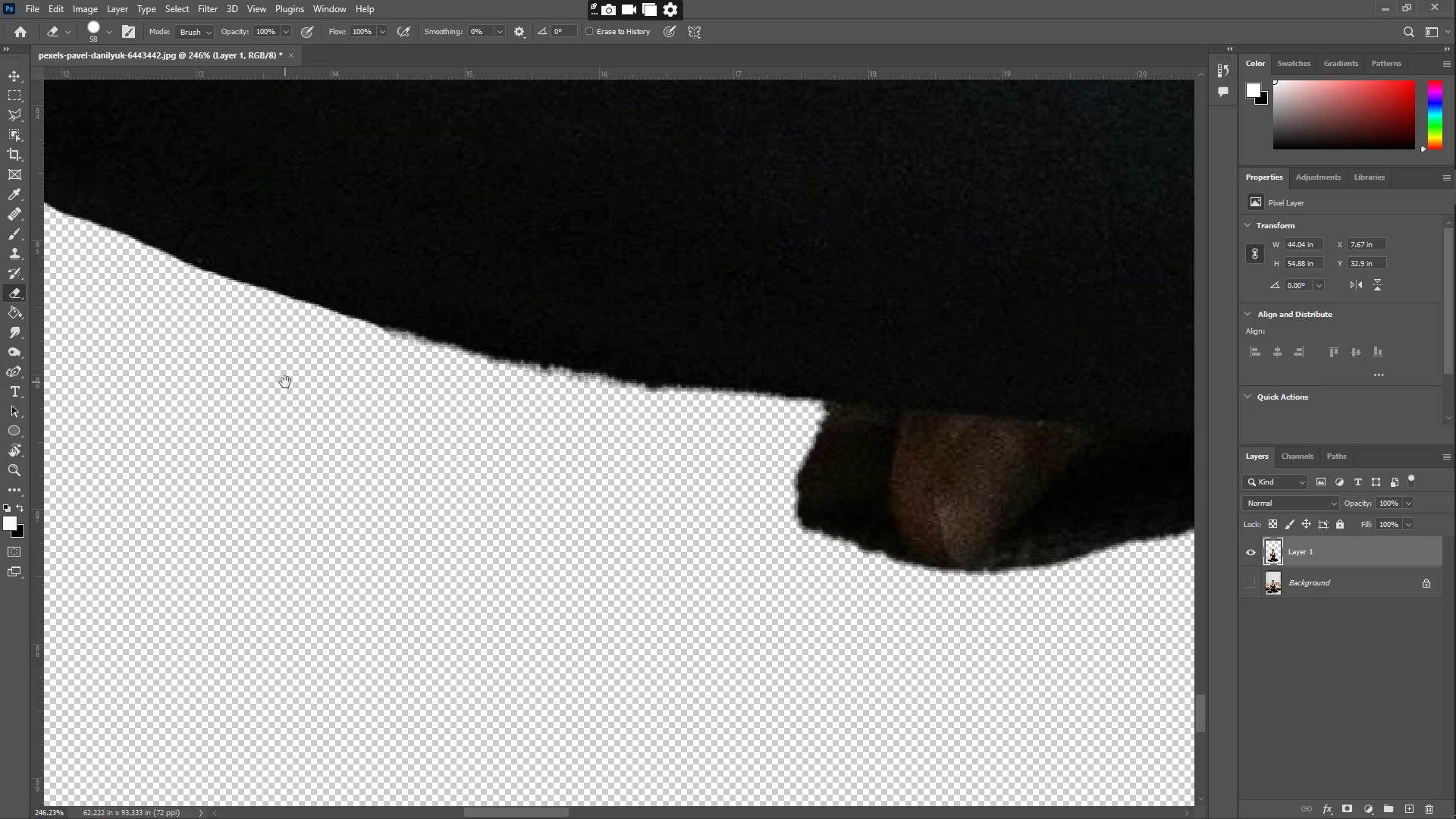 
left_click_drag(start_coordinate=[280, 377], to_coordinate=[150, 337])
 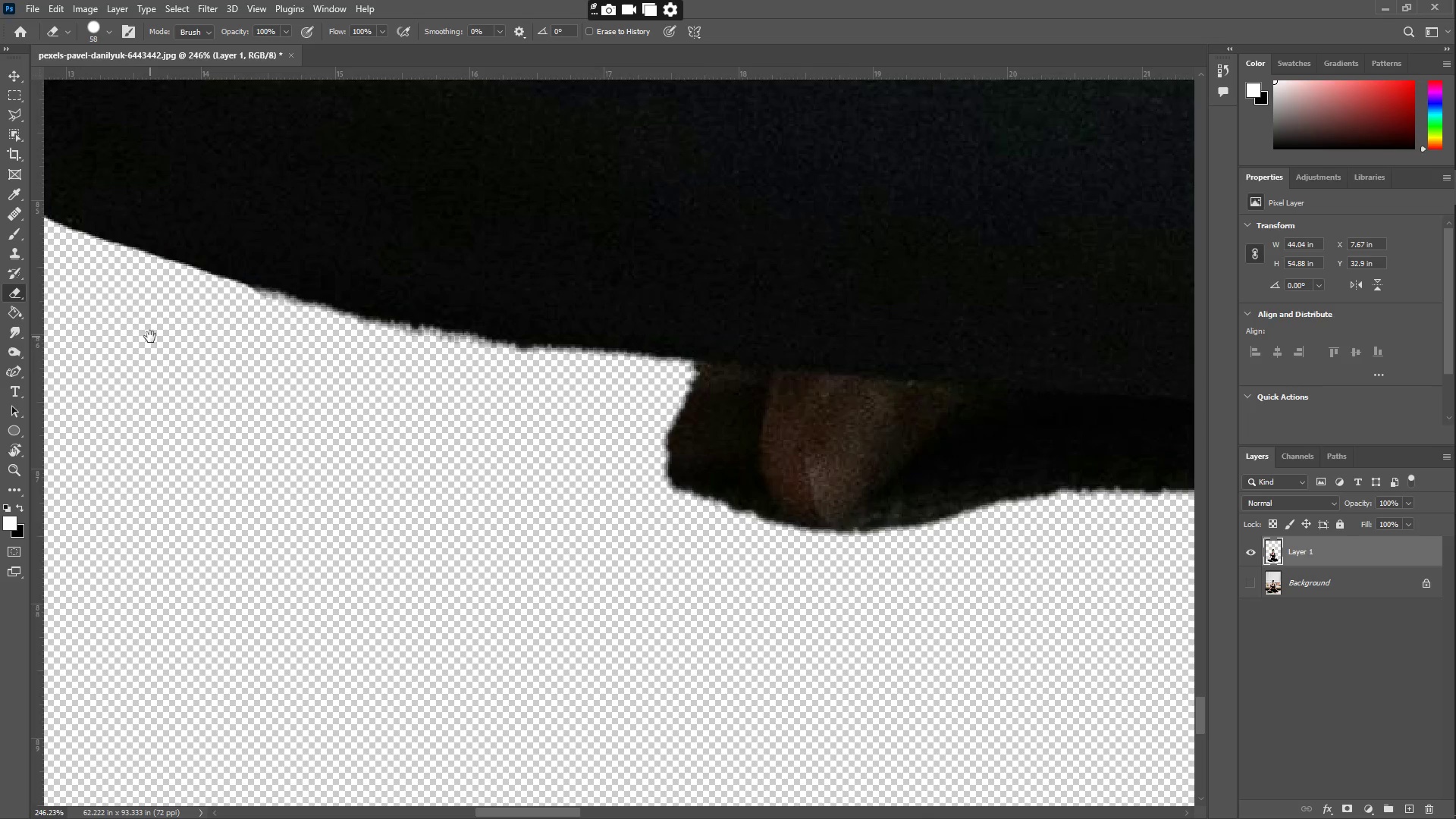 
key(Space)
 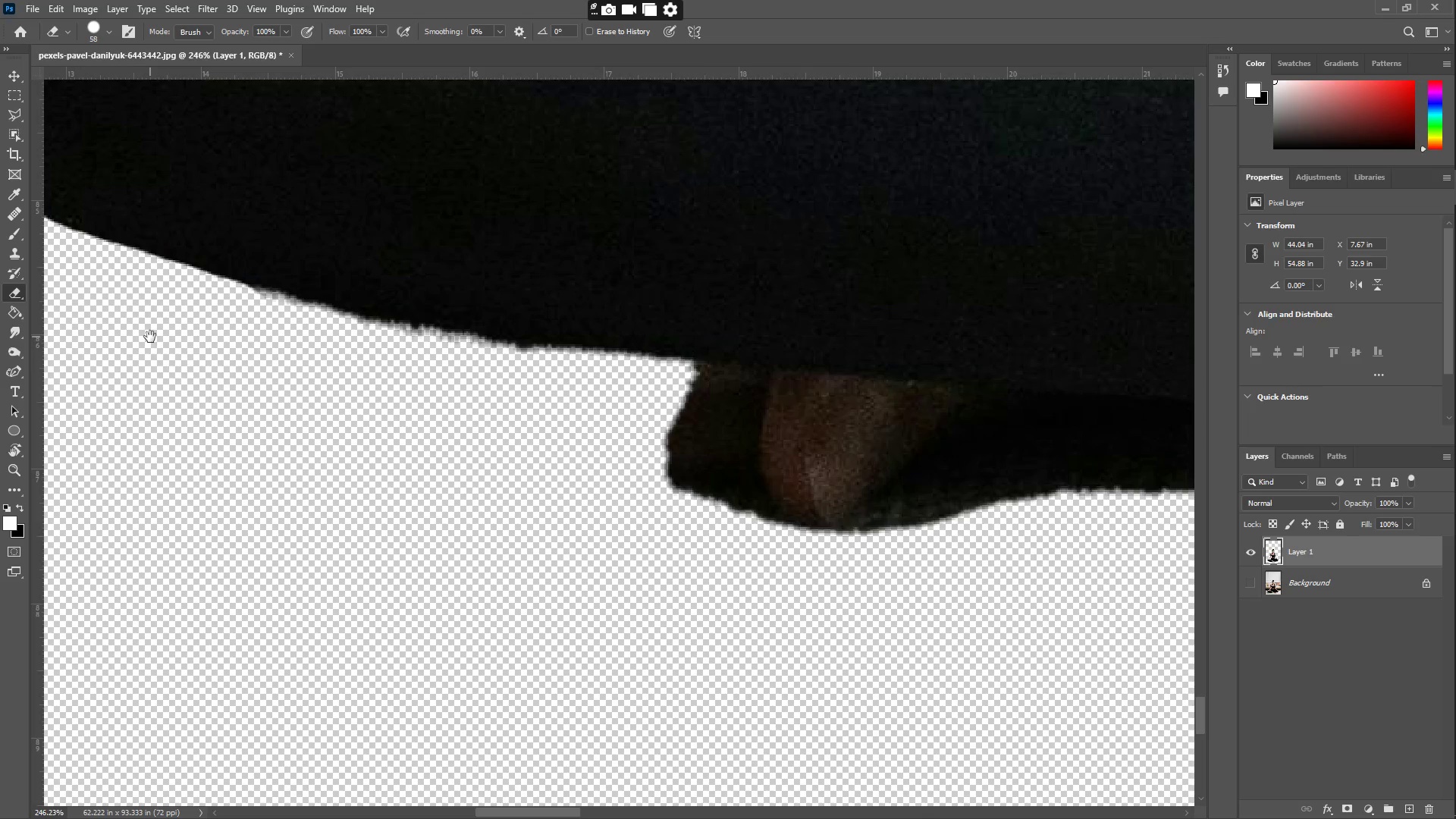 
key(Space)
 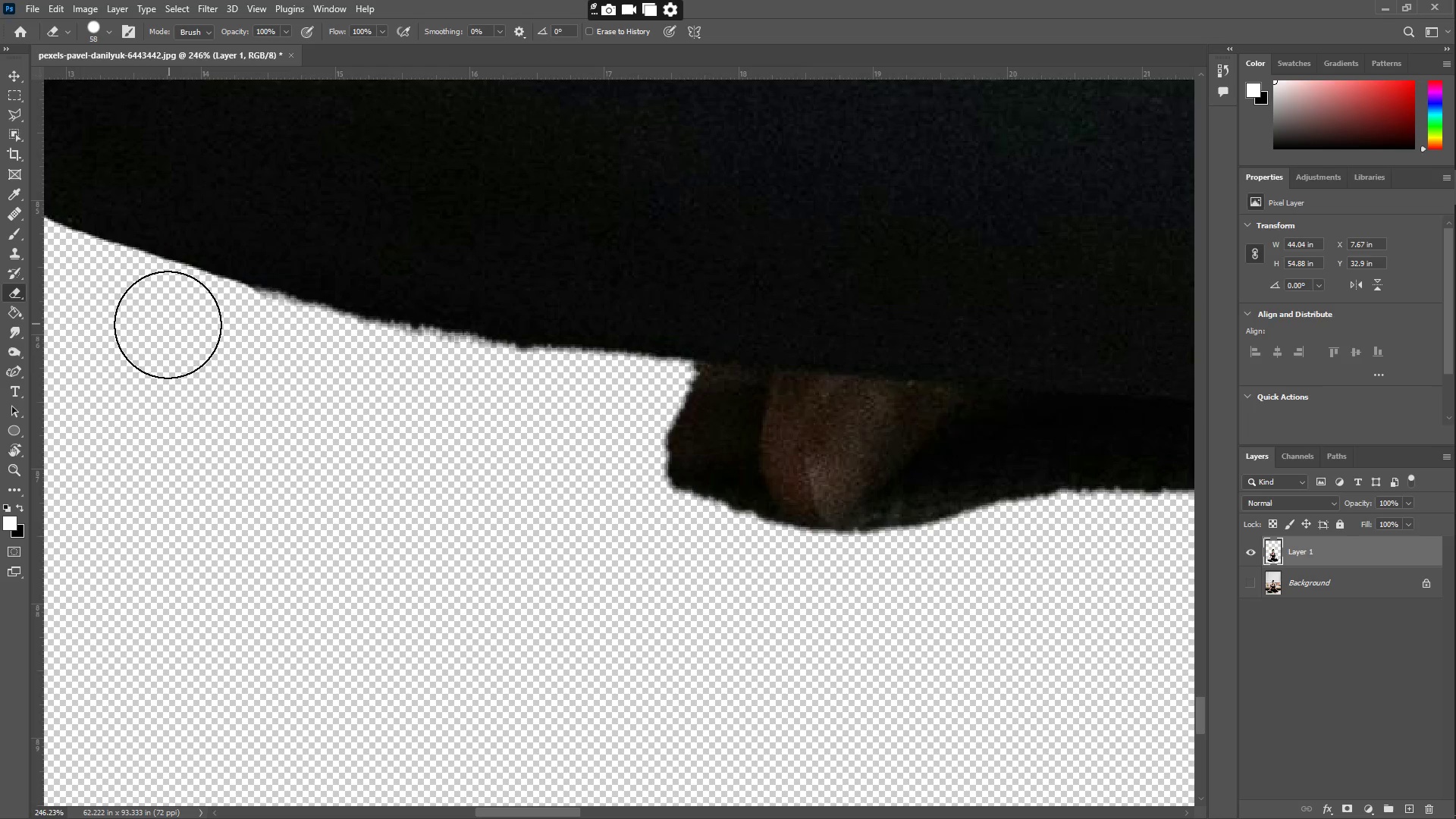 
left_click_drag(start_coordinate=[171, 325], to_coordinate=[597, 408])
 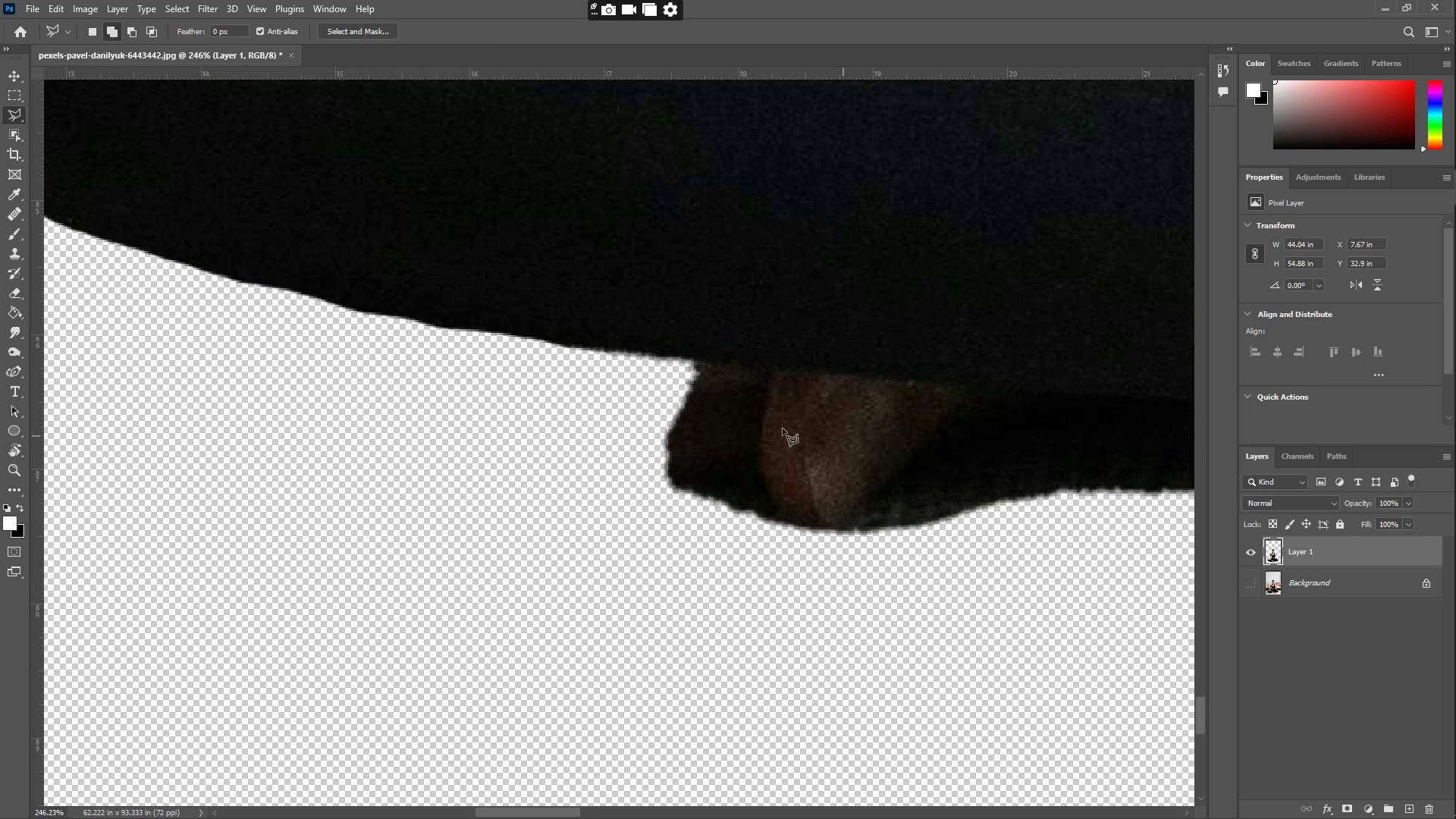 
left_click([545, 344])
 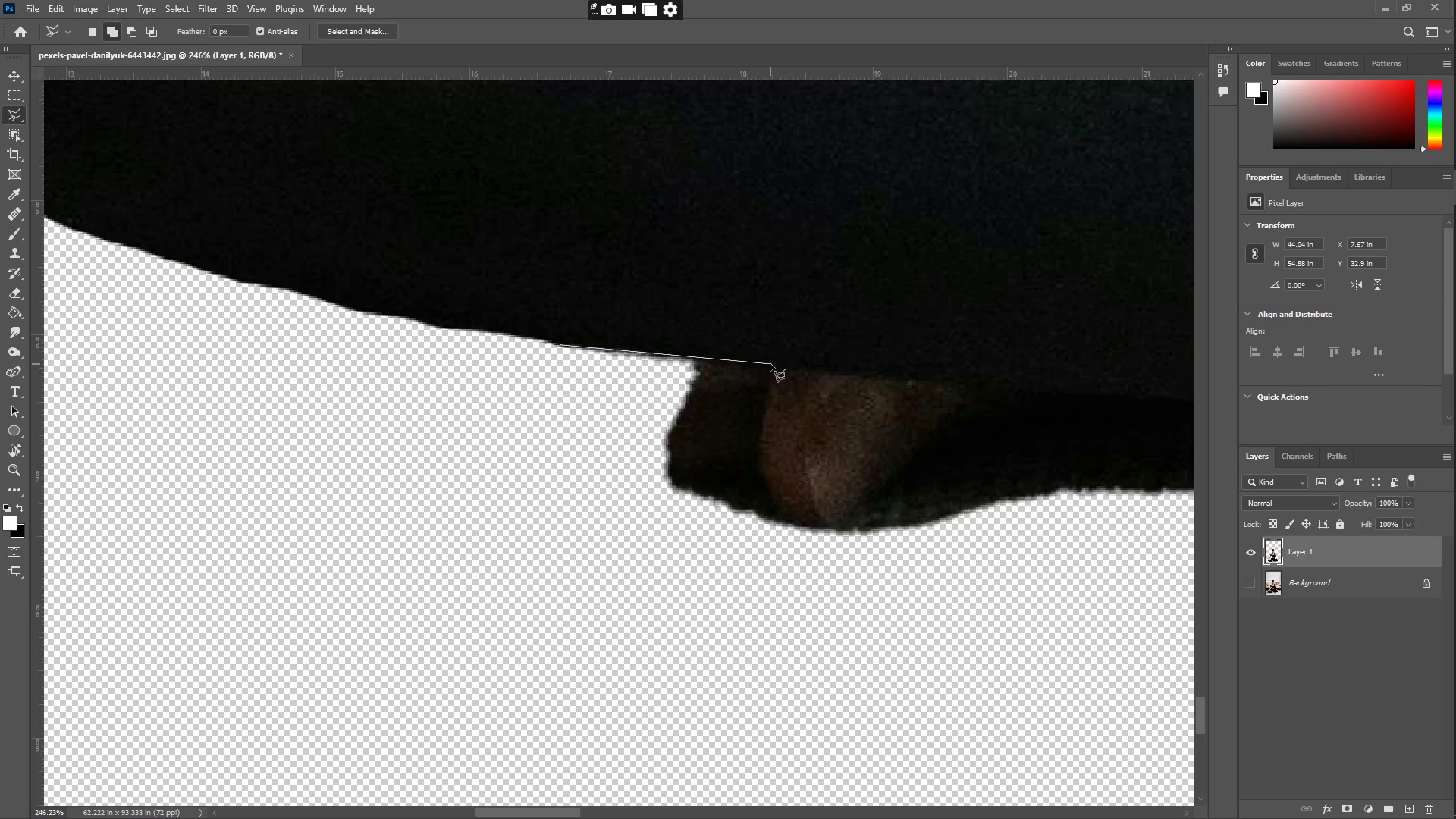 
left_click([779, 365])
 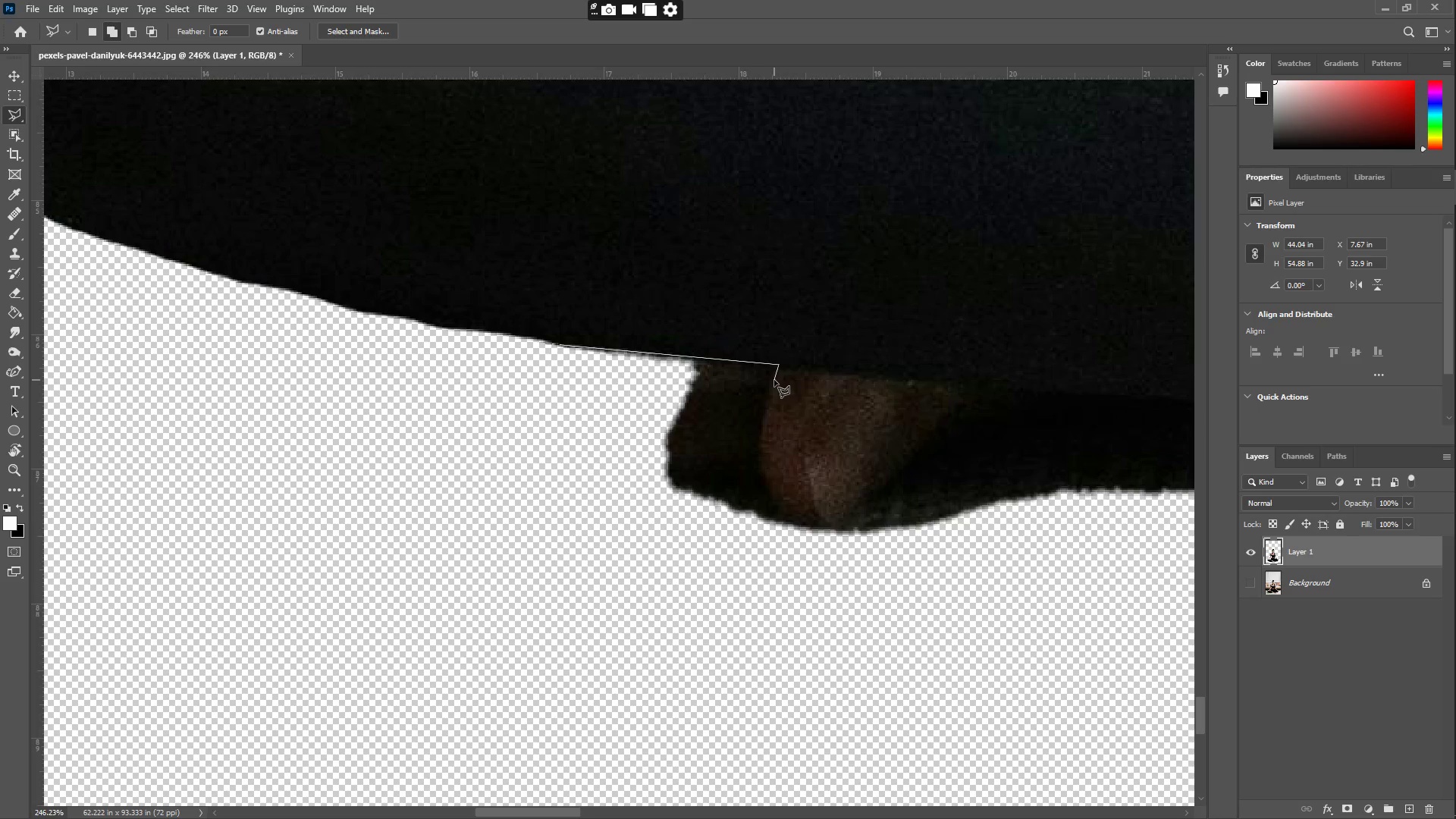 
left_click([775, 378])
 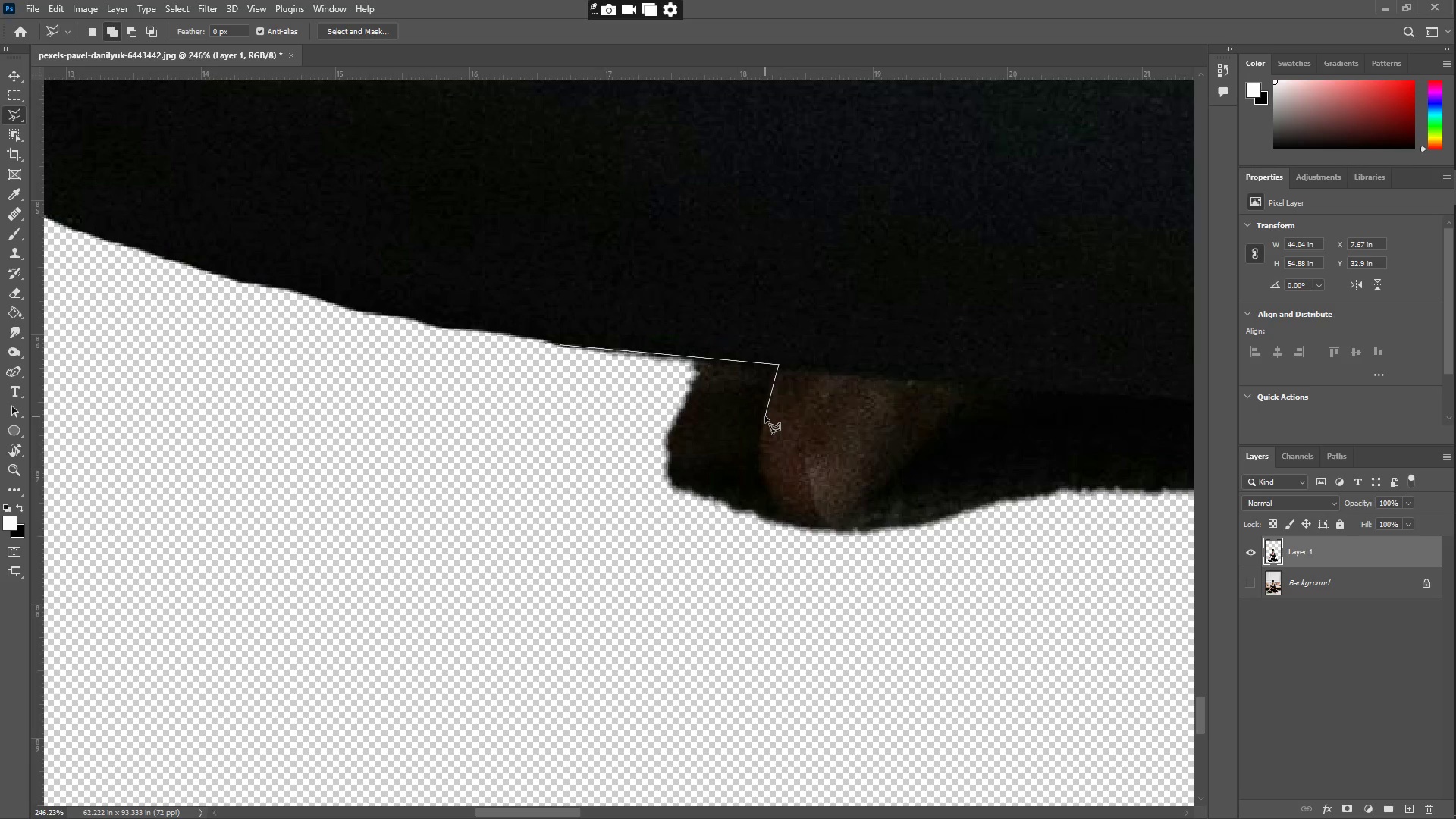 
left_click([765, 416])
 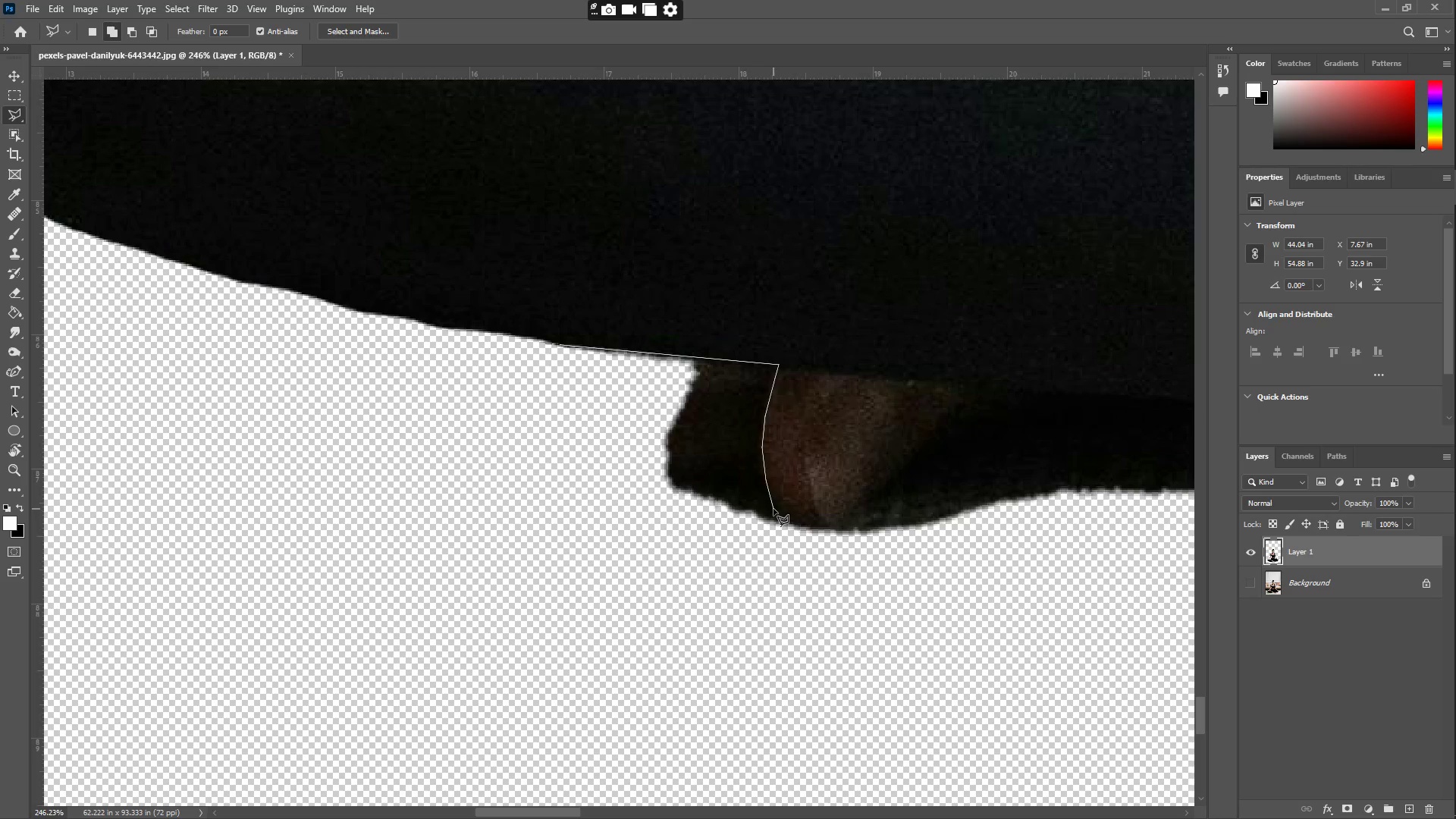 
left_click([790, 519])
 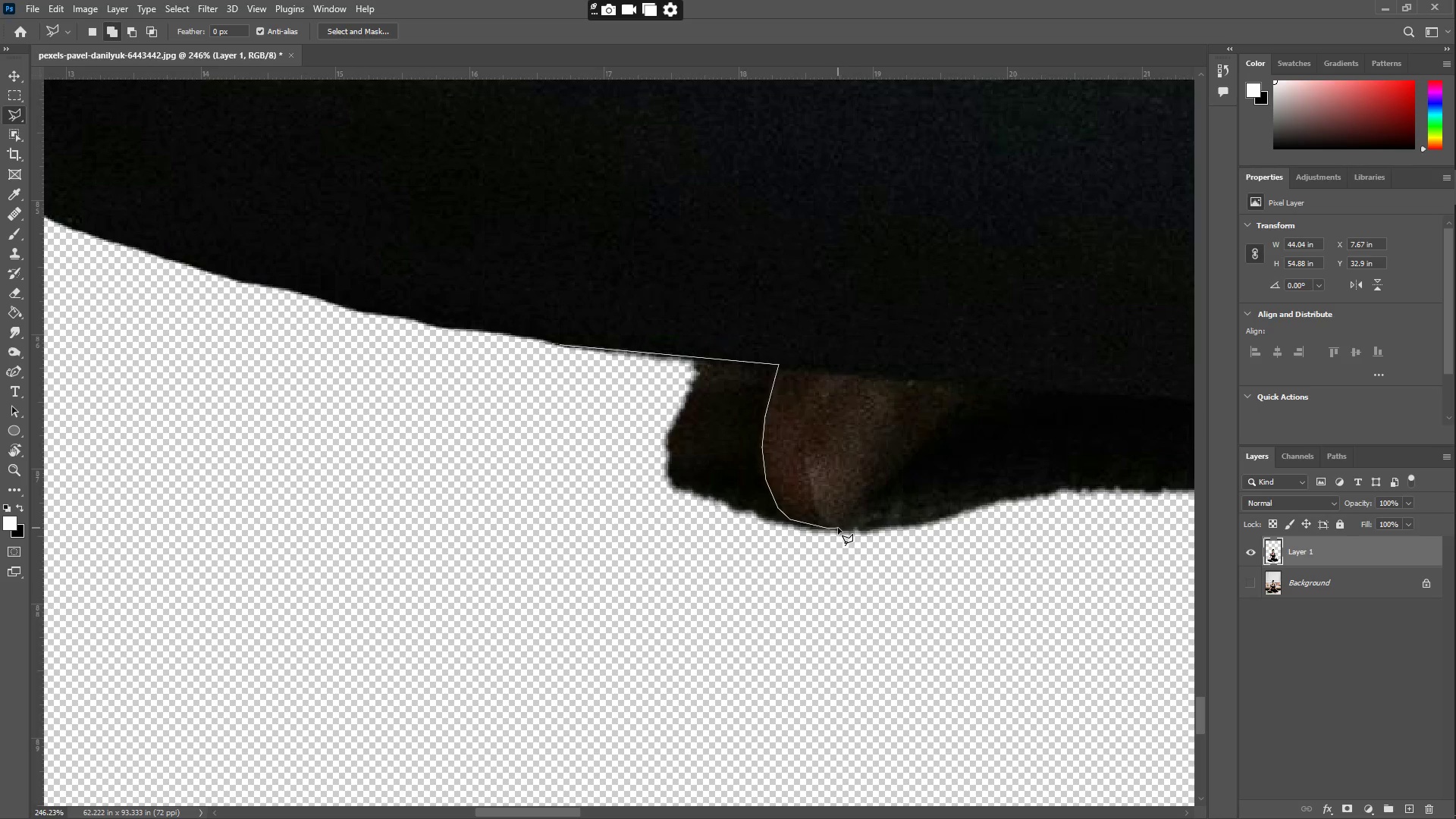 
double_click([842, 526])
 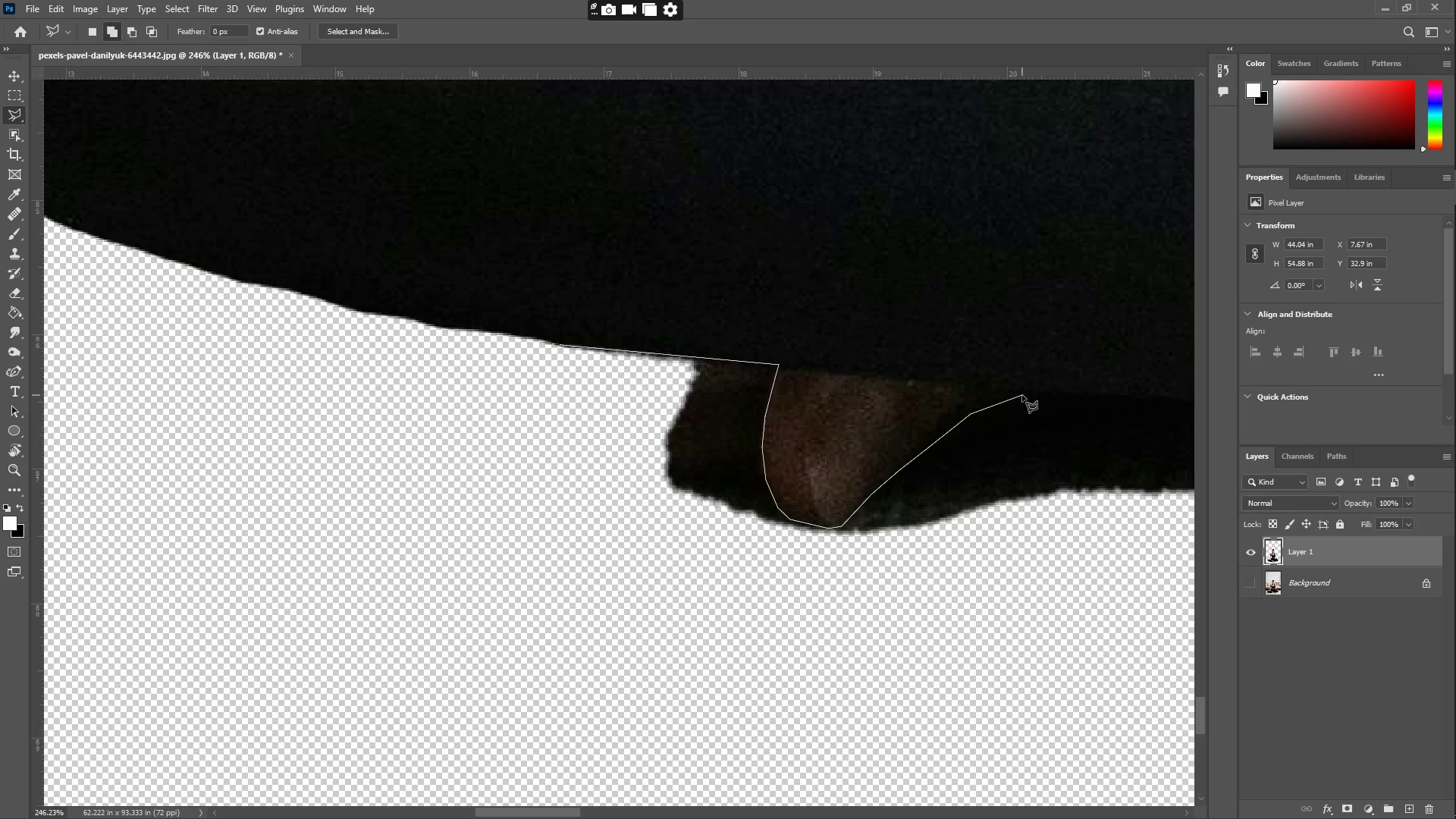 
left_click([1031, 394])
 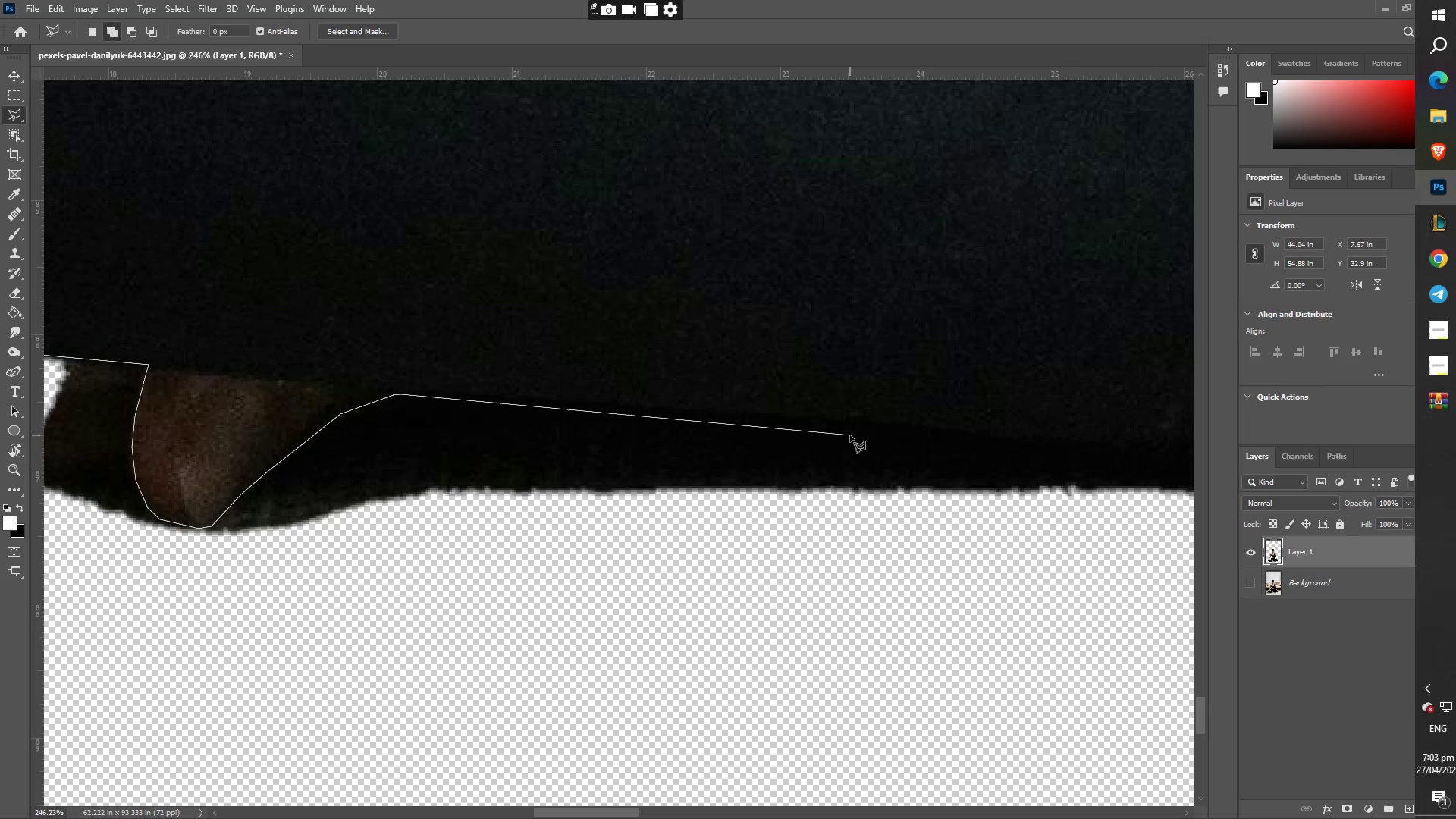 
left_click([851, 425])
 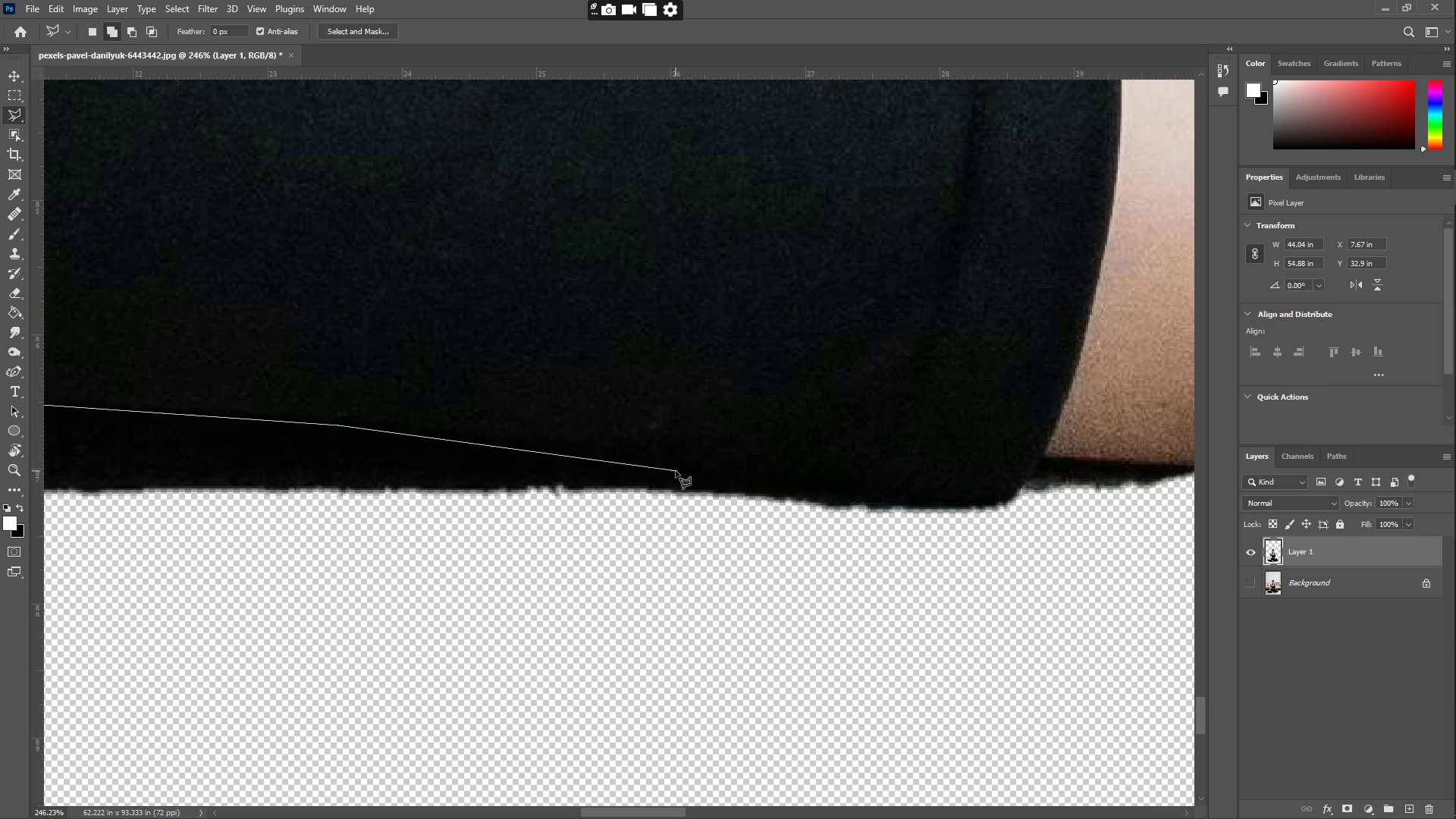 
left_click([530, 444])
 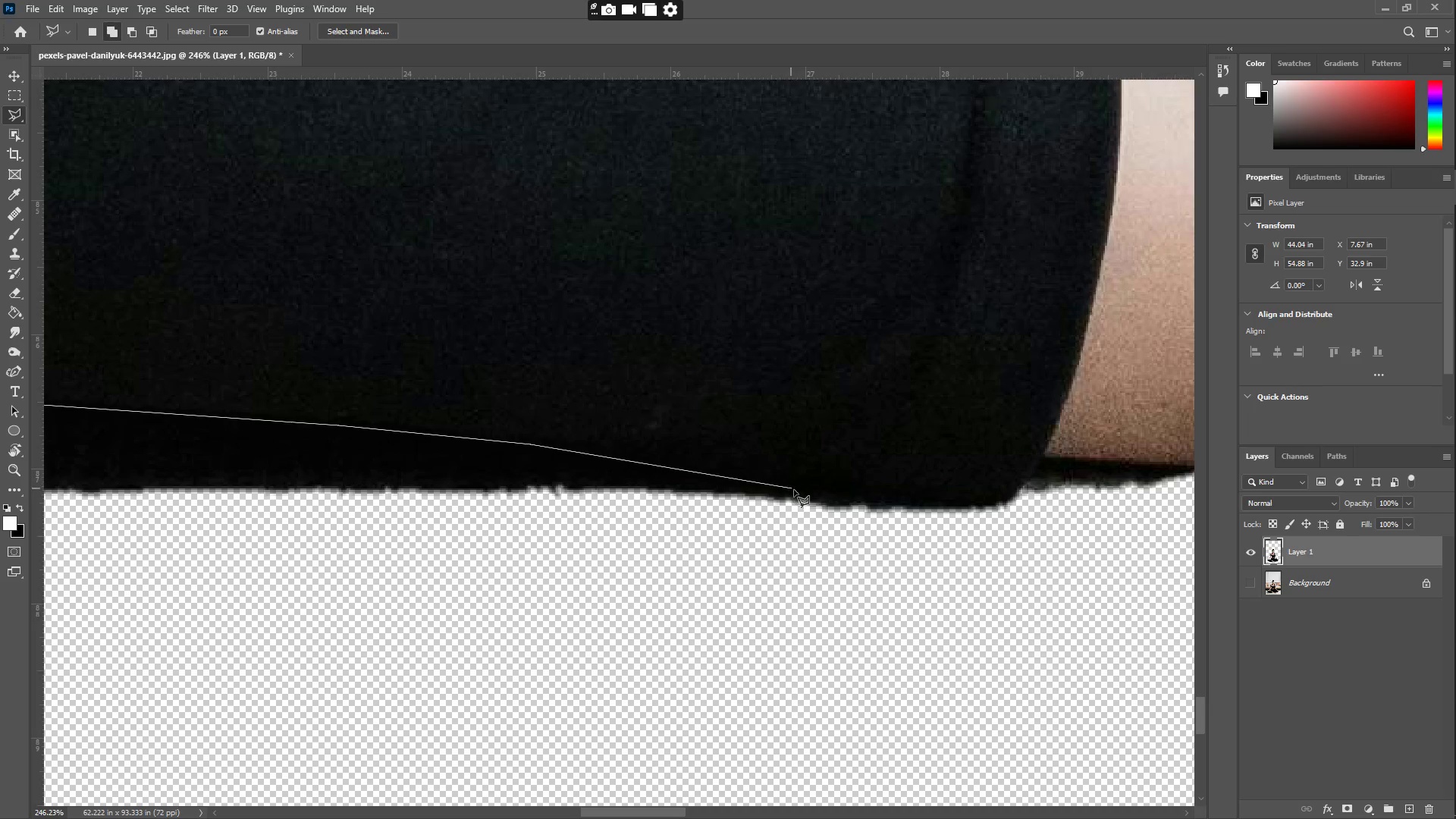 
left_click([808, 491])
 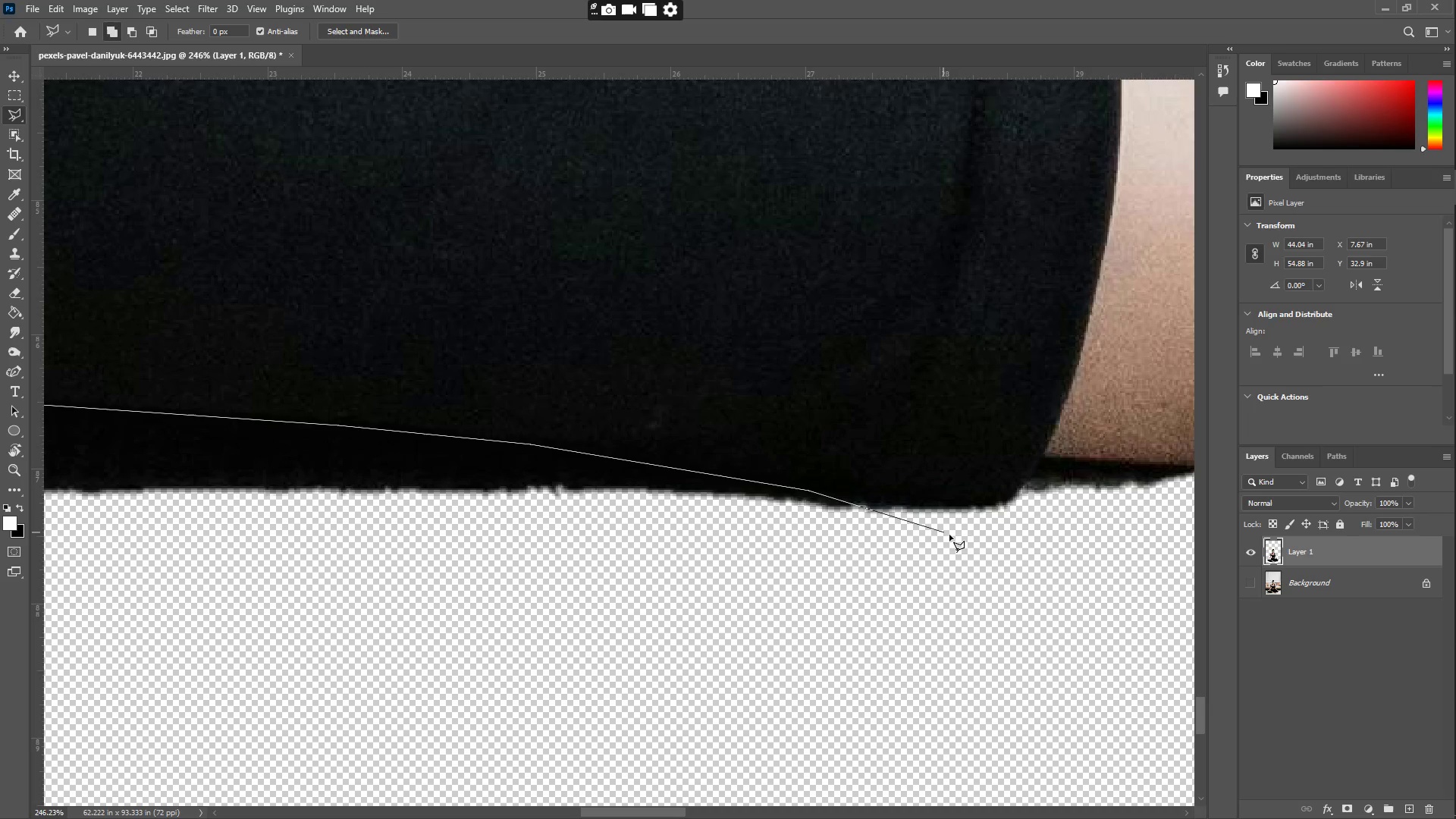 
left_click([957, 536])
 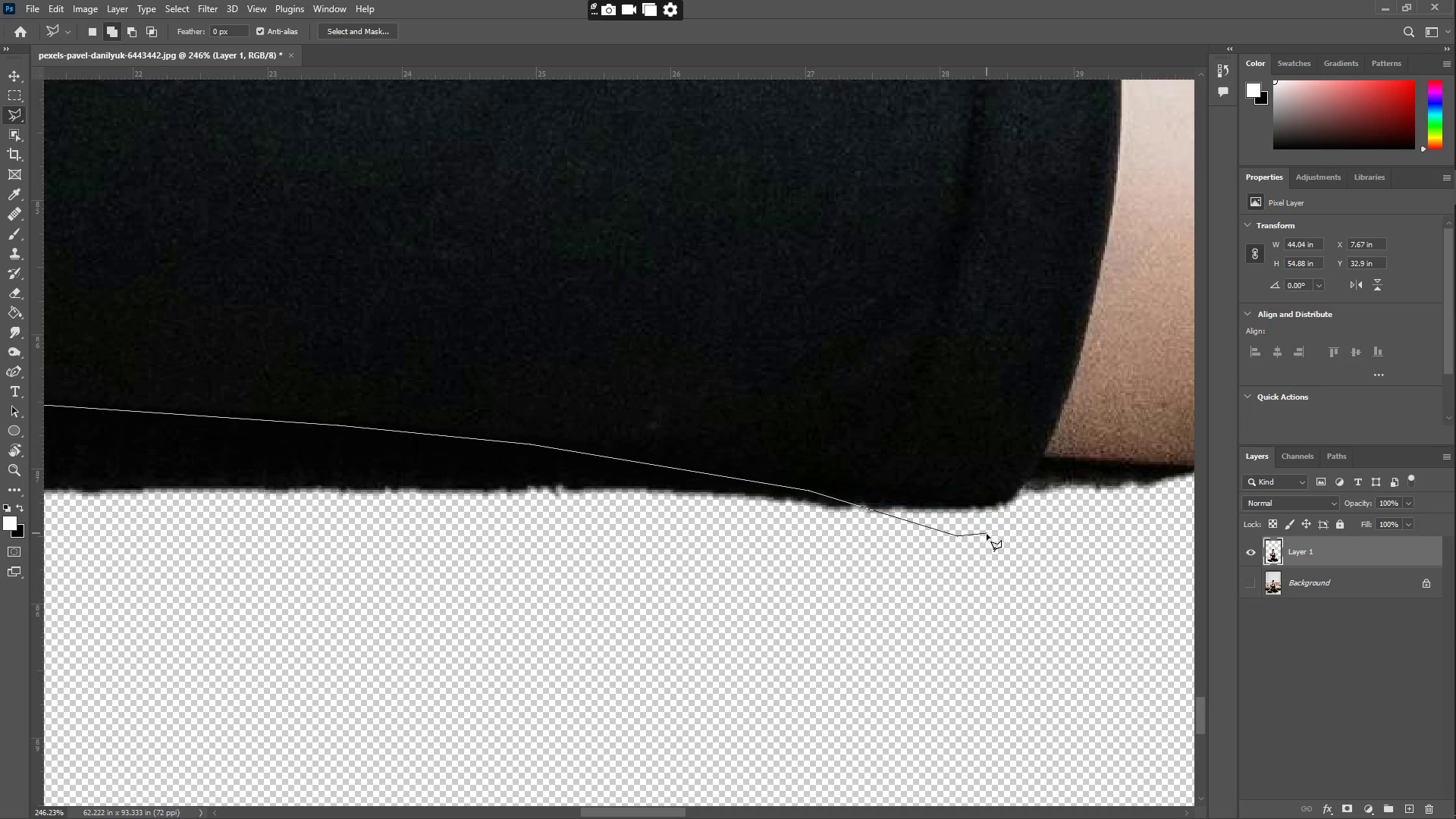 
left_click_drag(start_coordinate=[815, 605], to_coordinate=[811, 605])
 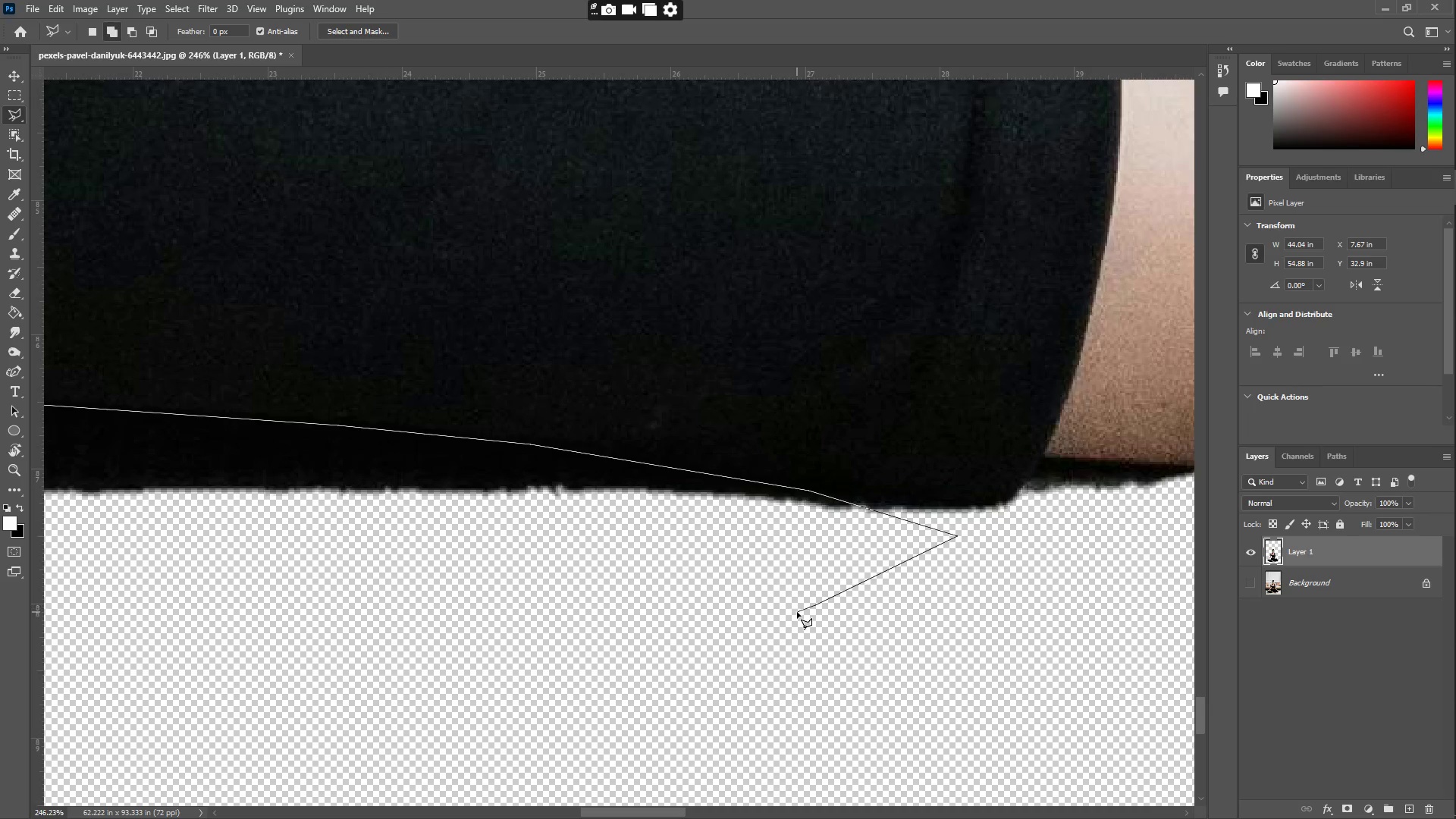 
hold_key(key=Space, duration=1.0)
 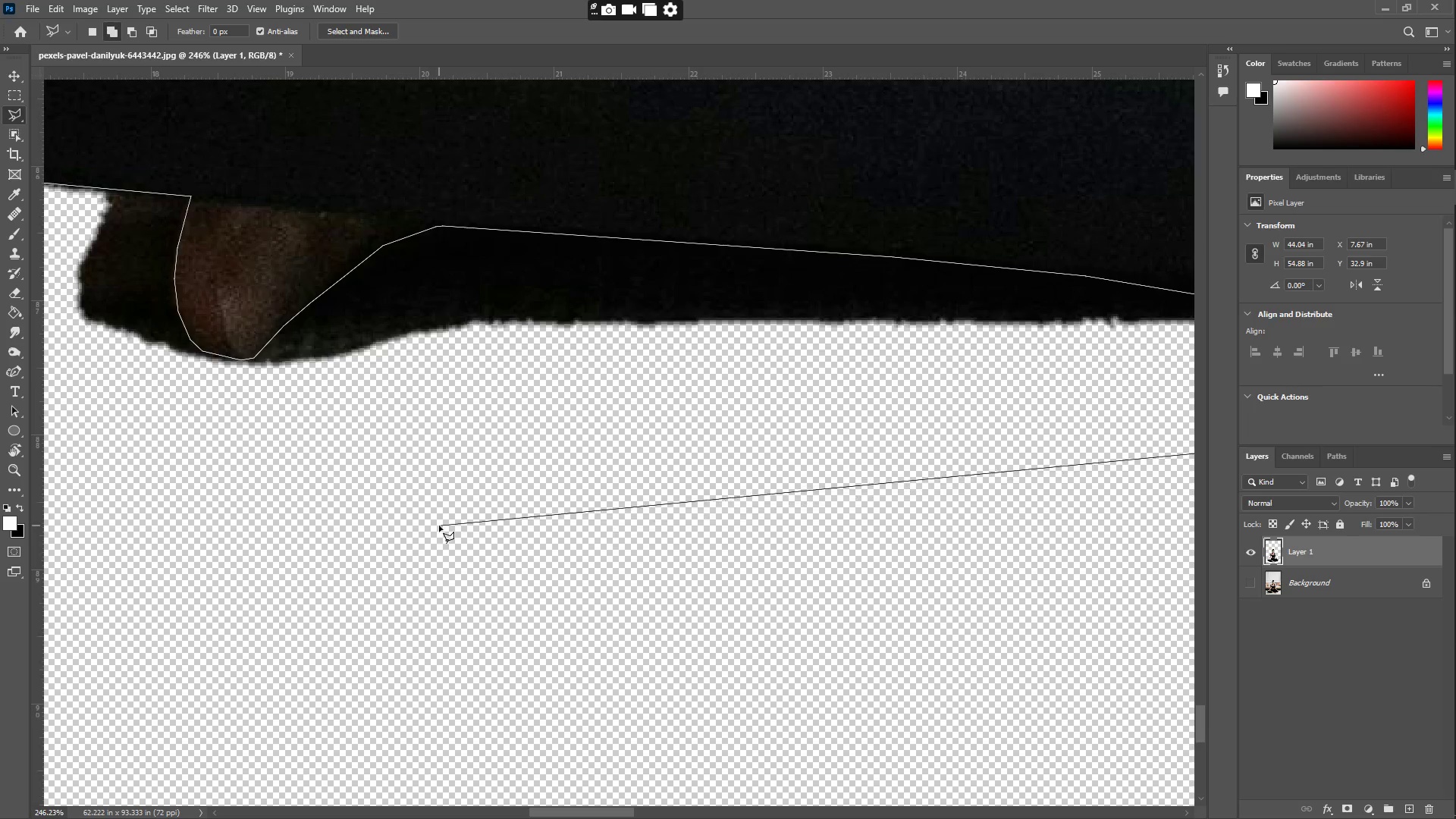 
left_click_drag(start_coordinate=[541, 636], to_coordinate=[1094, 468])
 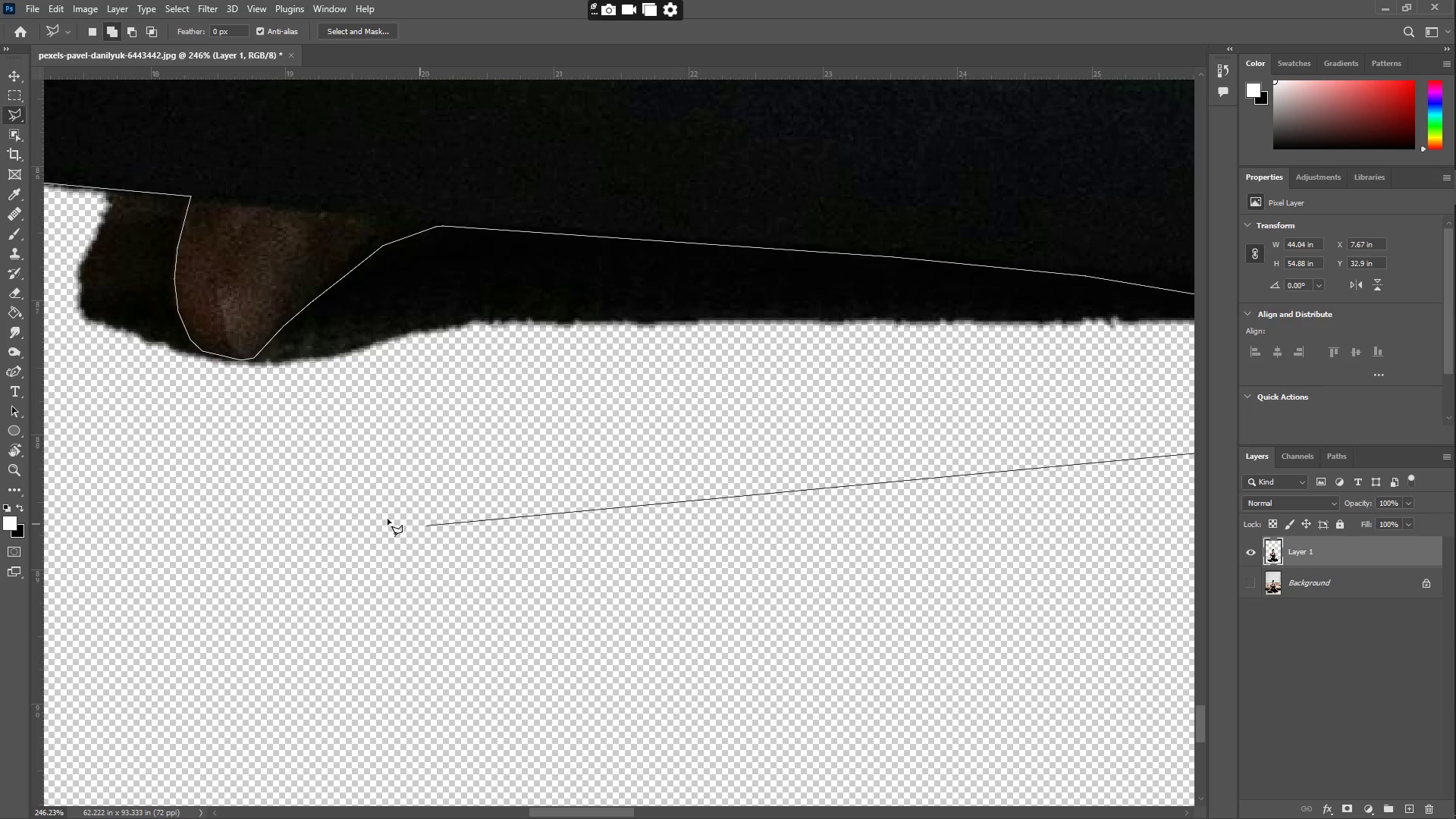 
left_click([162, 491])
 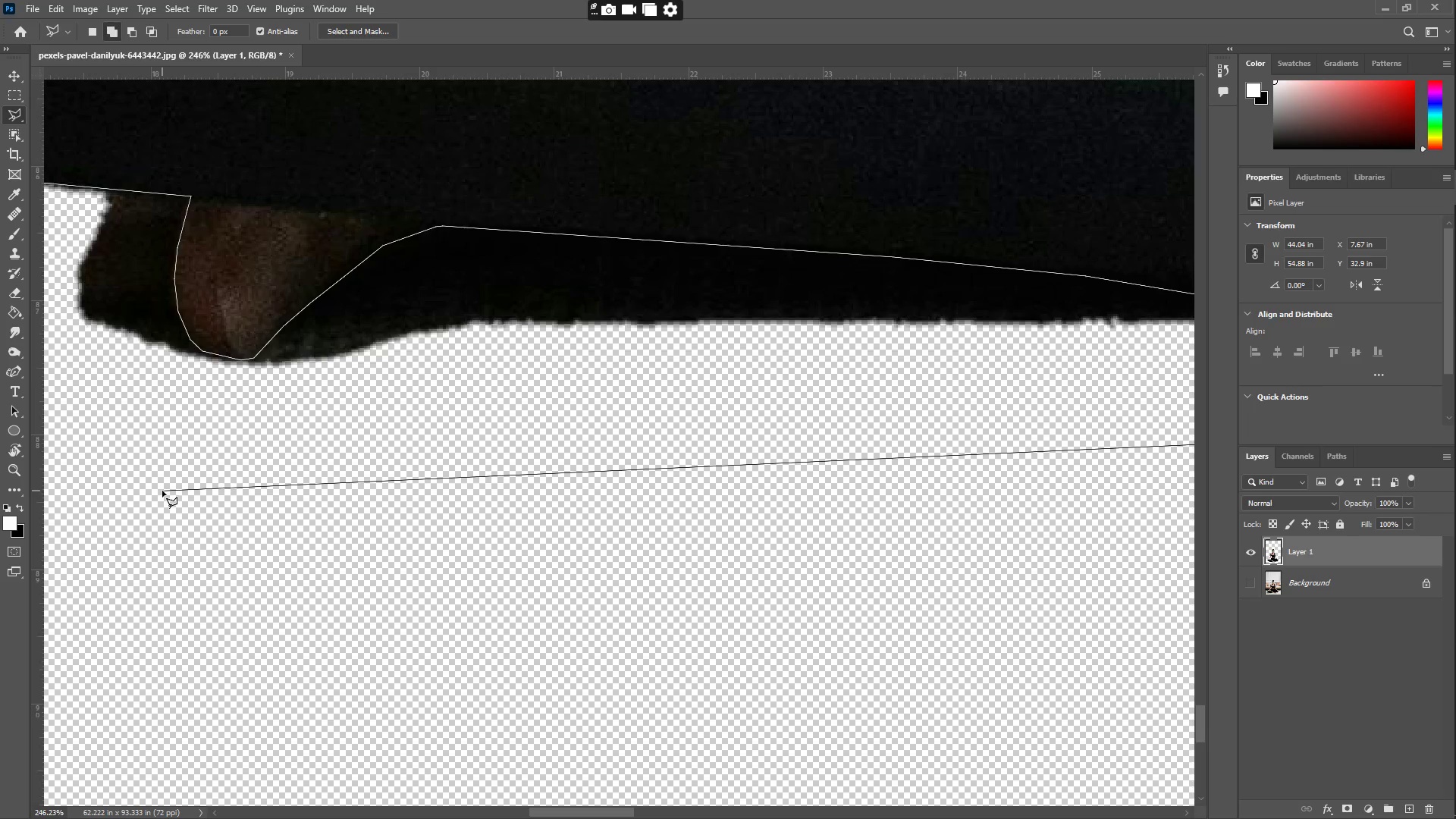 
hold_key(key=Space, duration=0.91)
 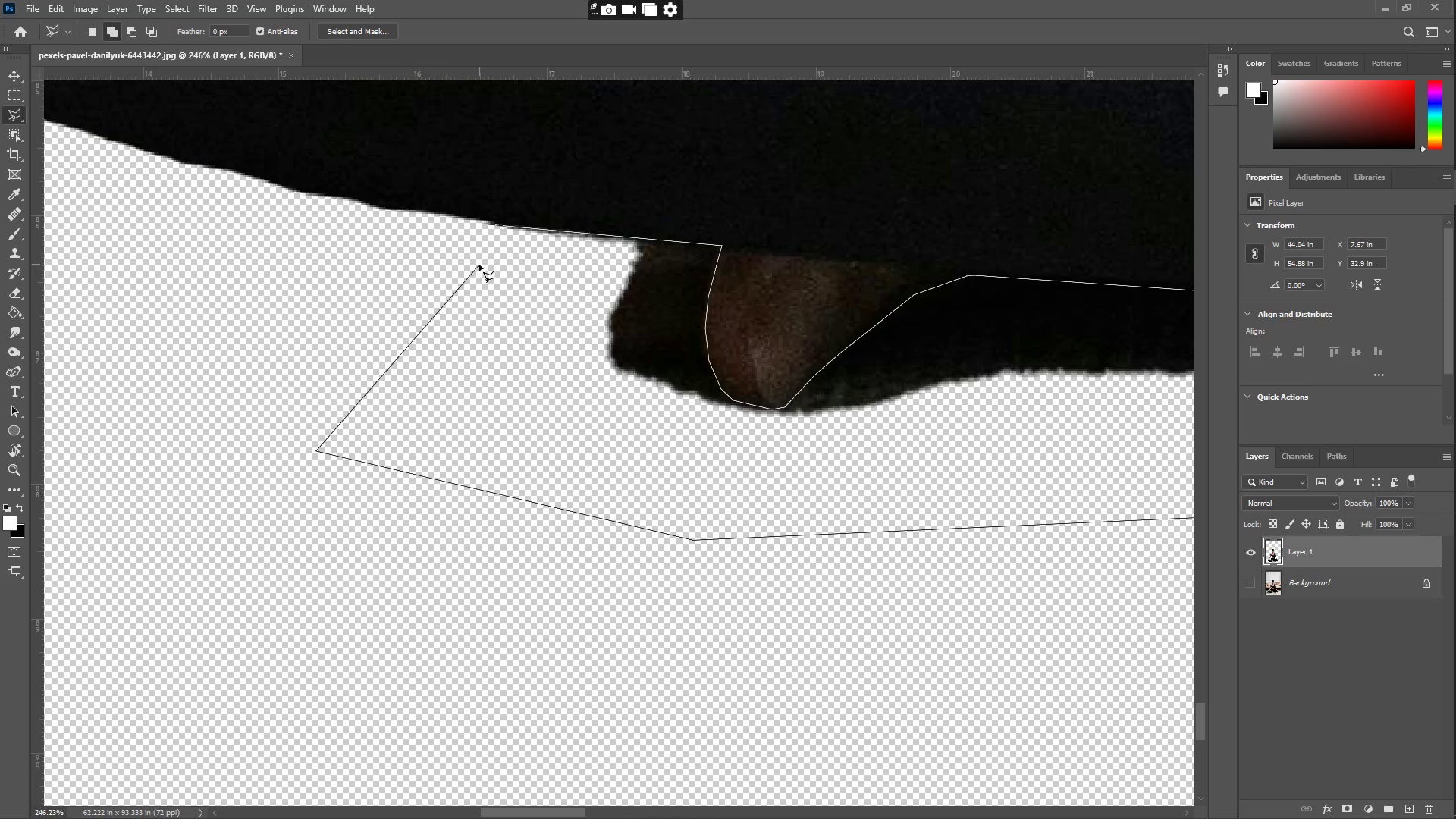 
left_click_drag(start_coordinate=[162, 426], to_coordinate=[692, 475])
 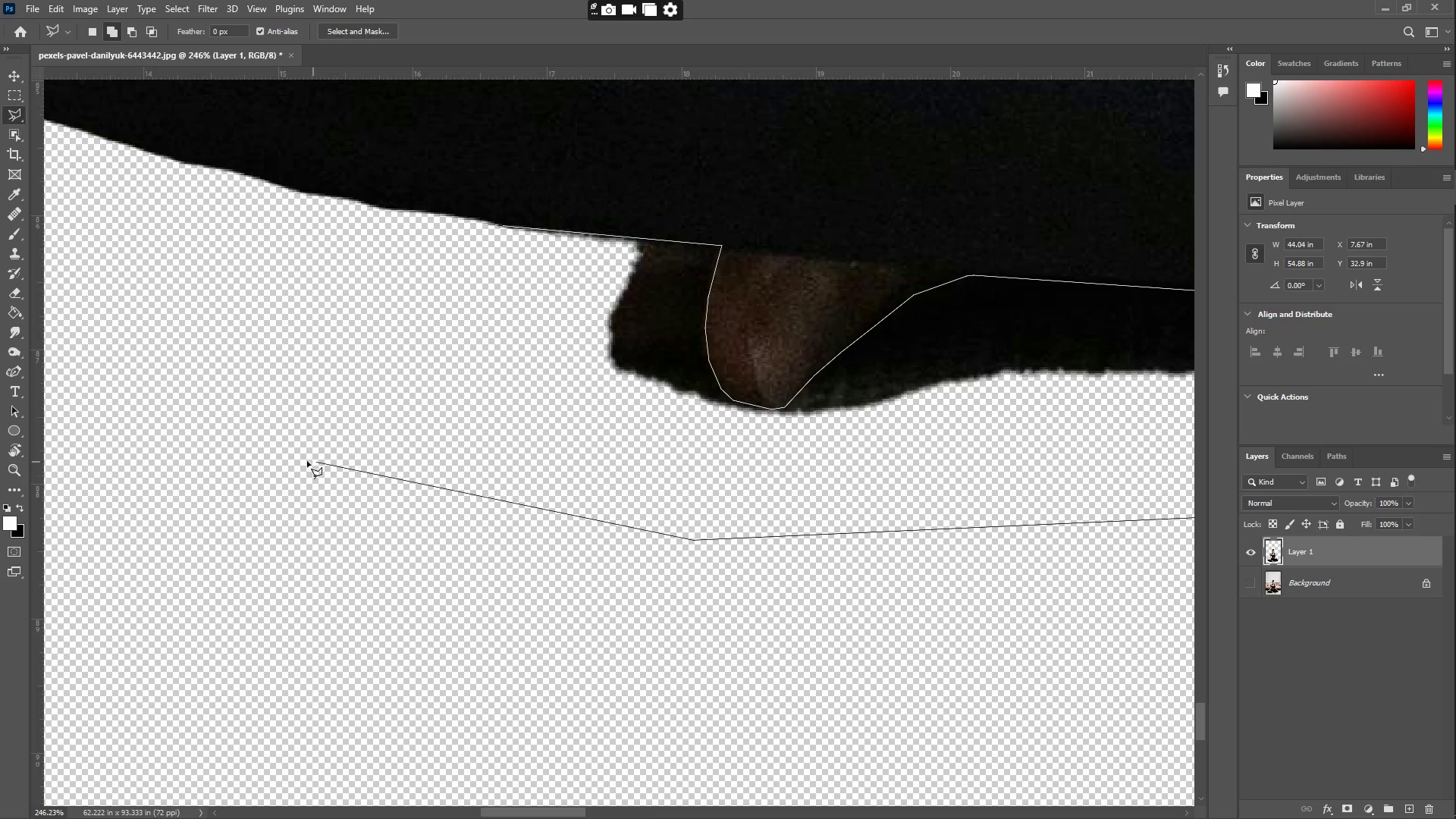 
left_click_drag(start_coordinate=[307, 461], to_coordinate=[319, 444])
 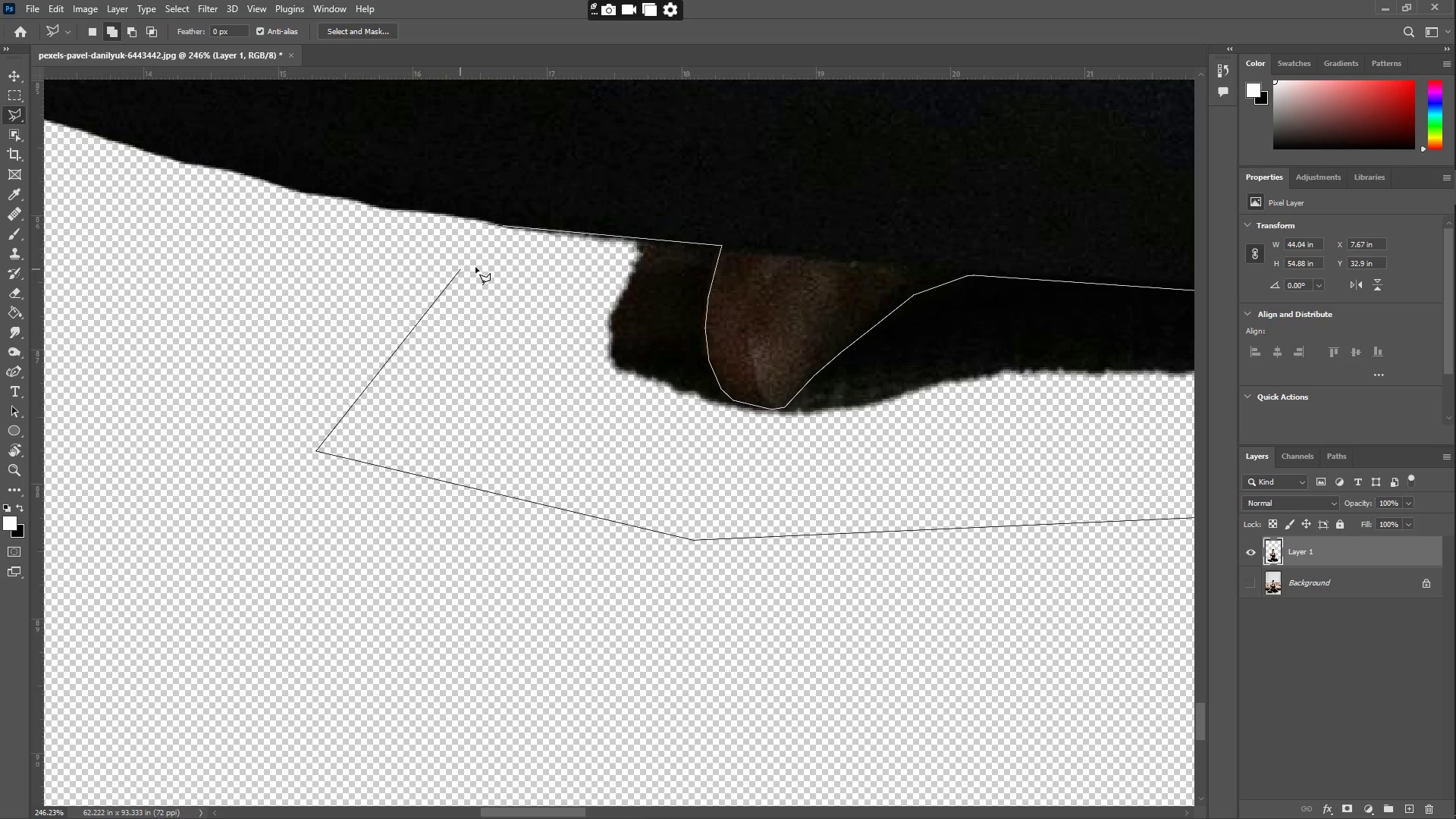 
double_click([479, 265])
 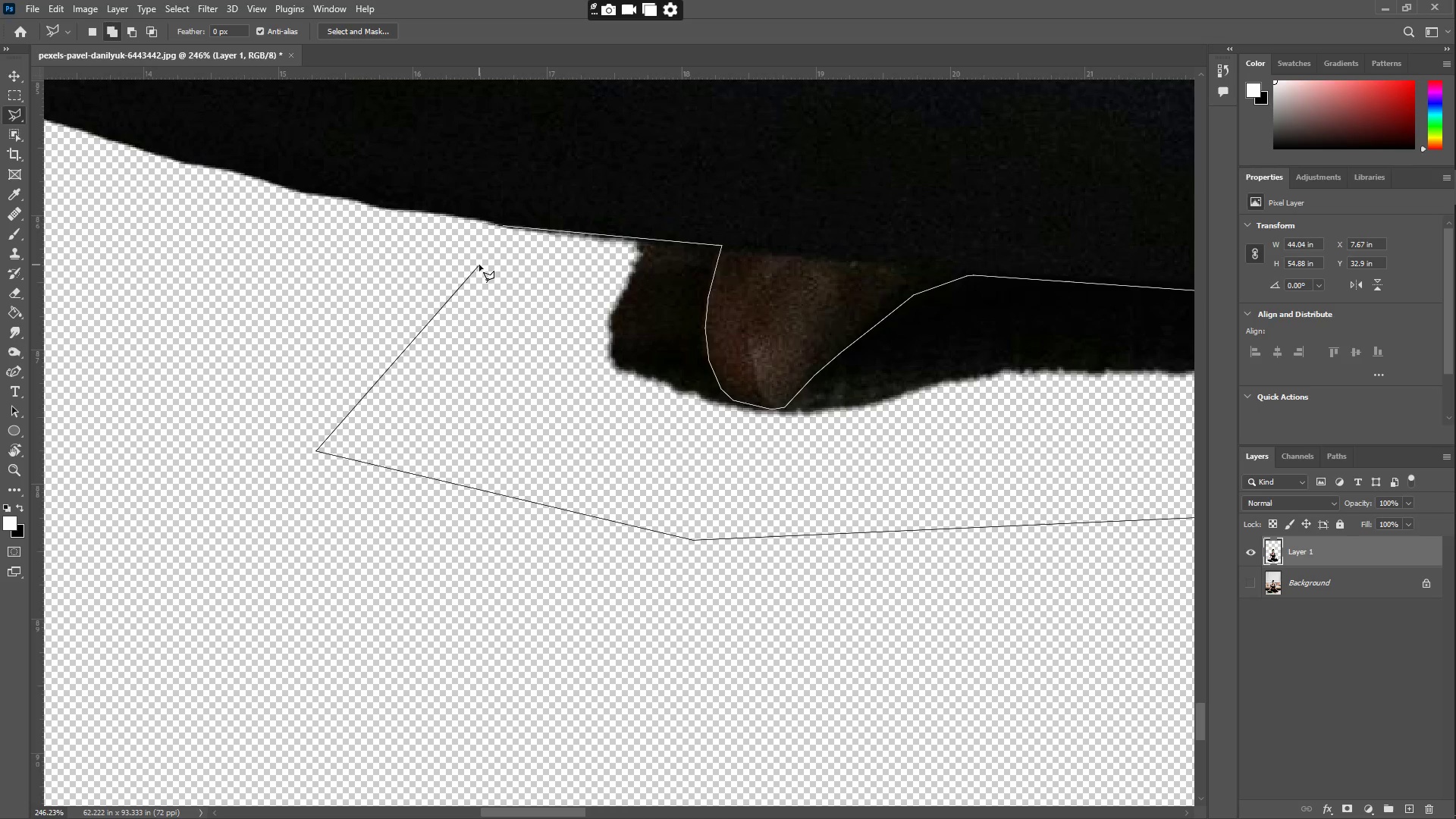 
triple_click([479, 265])
 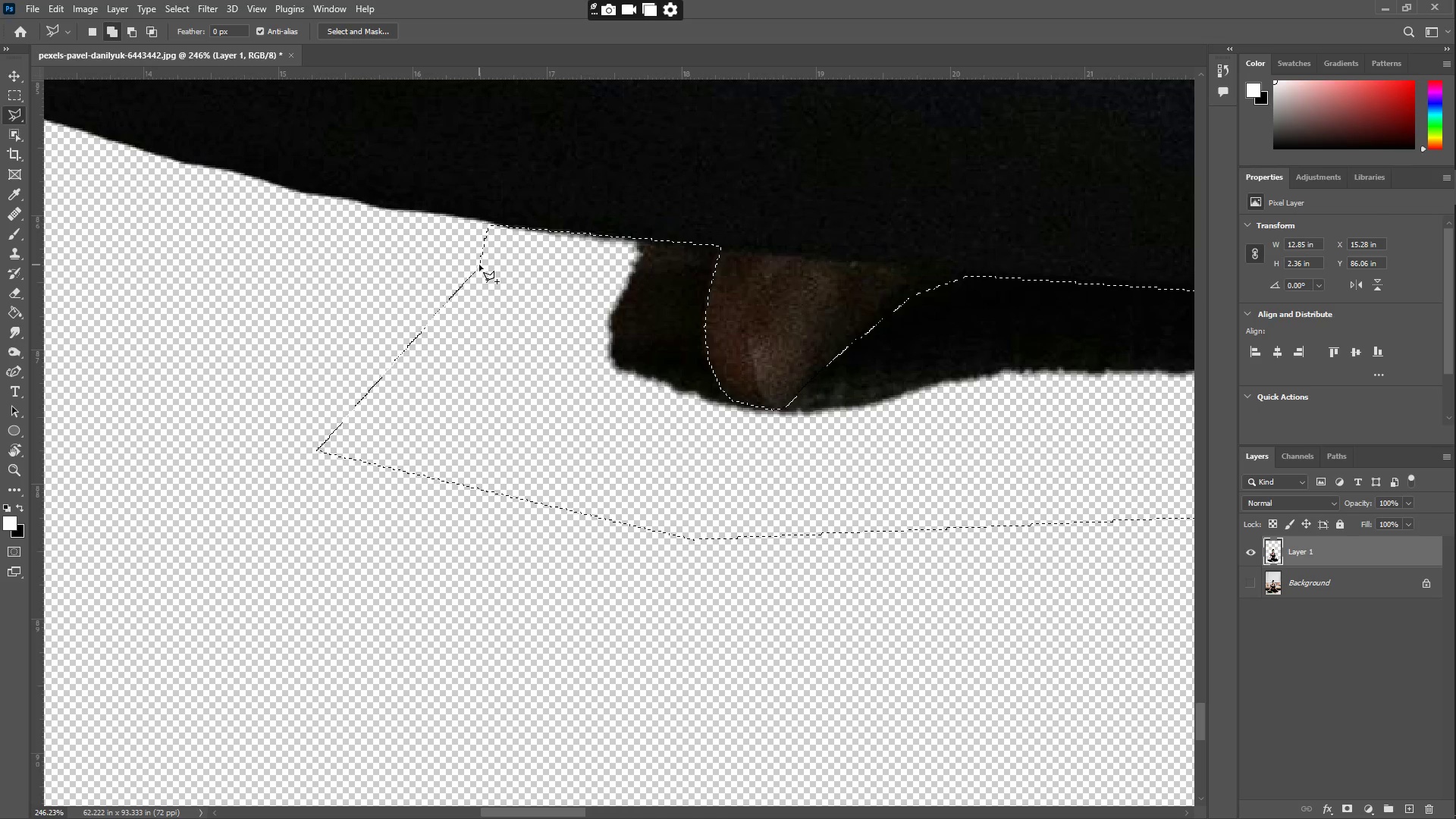 
key(Control+ControlLeft)
 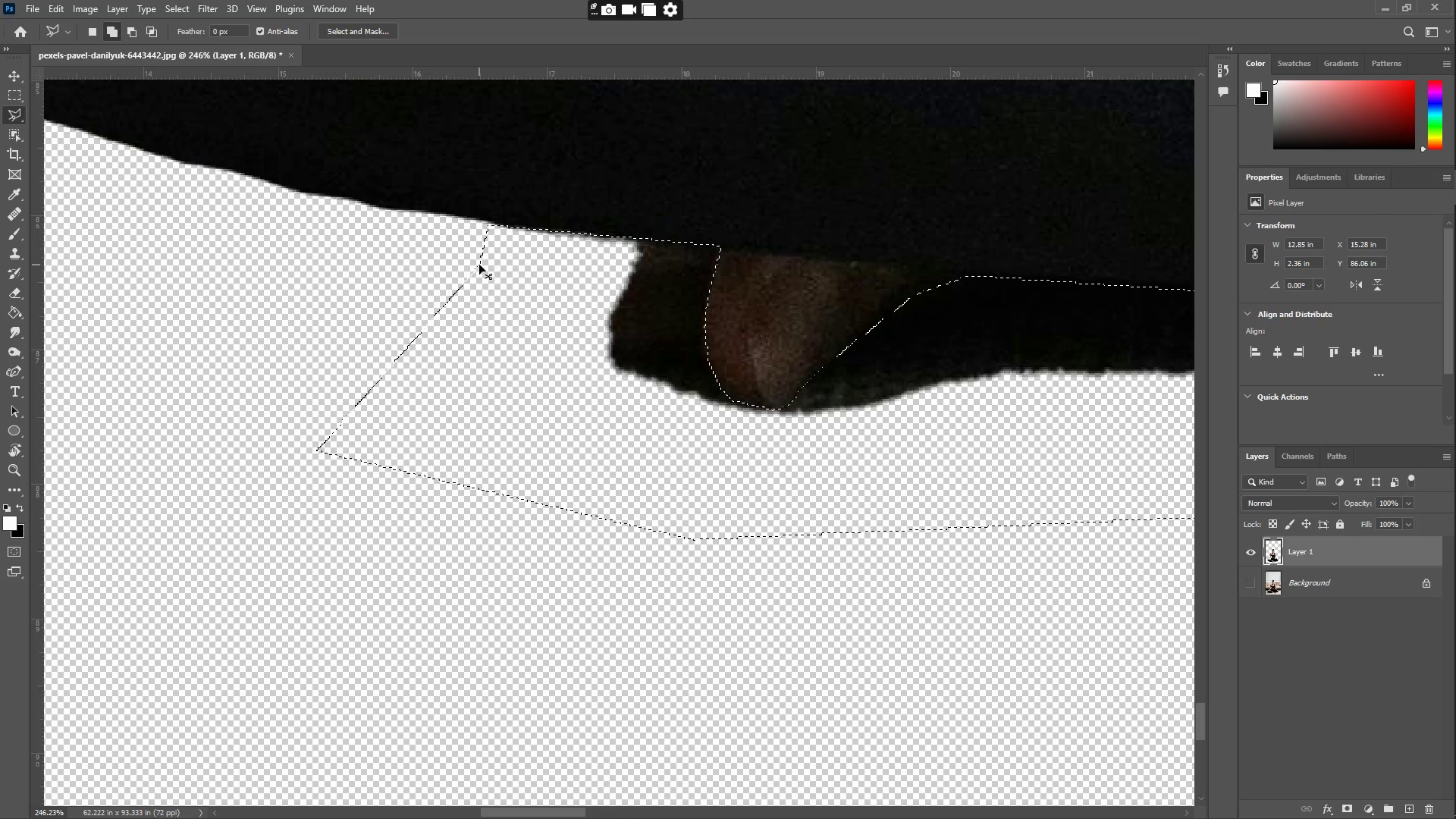 
key(Control+X)
 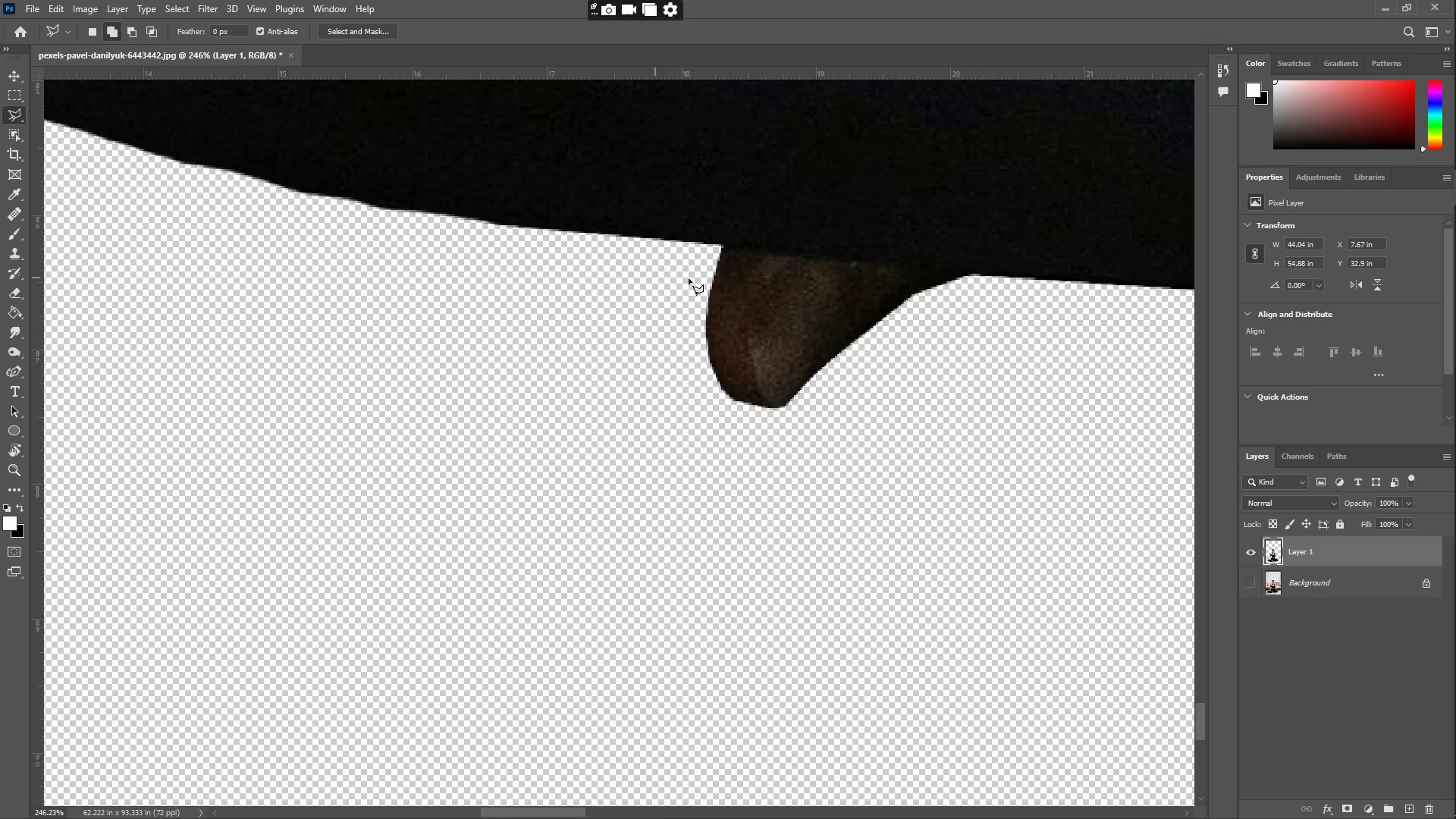 
key(Z)
 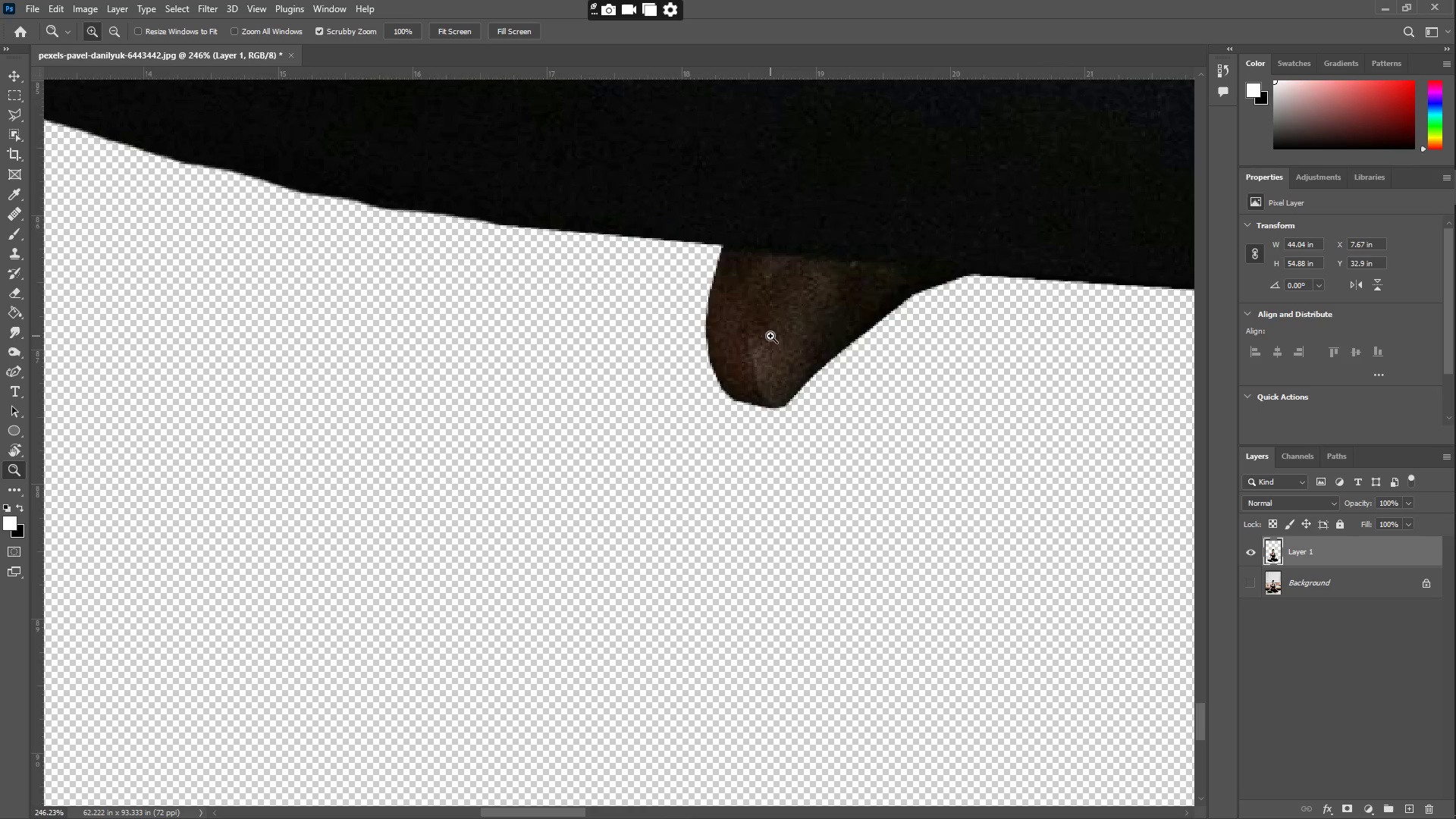 
left_click_drag(start_coordinate=[770, 328], to_coordinate=[657, 314])
 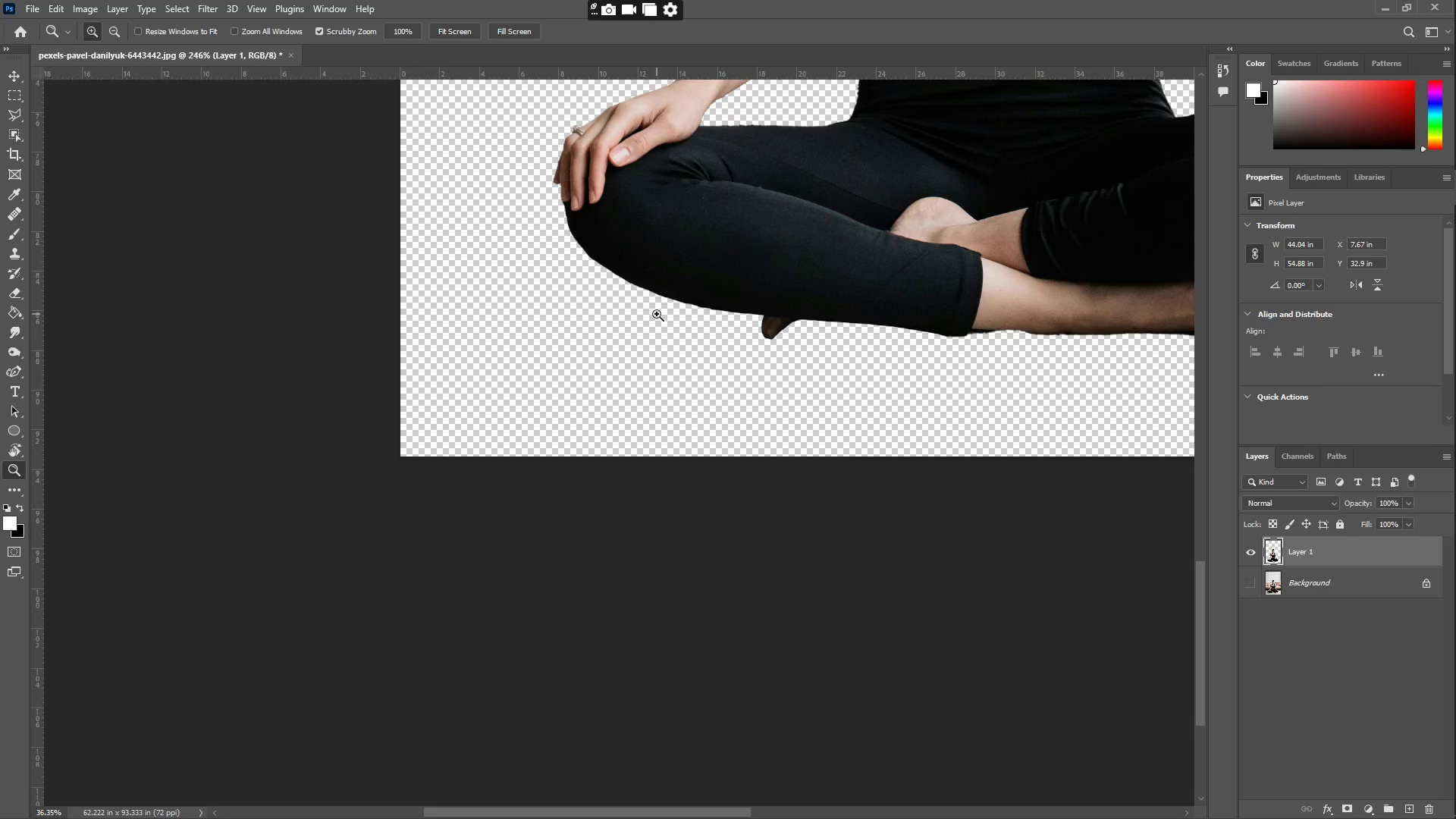 
hold_key(key=Space, duration=0.77)
 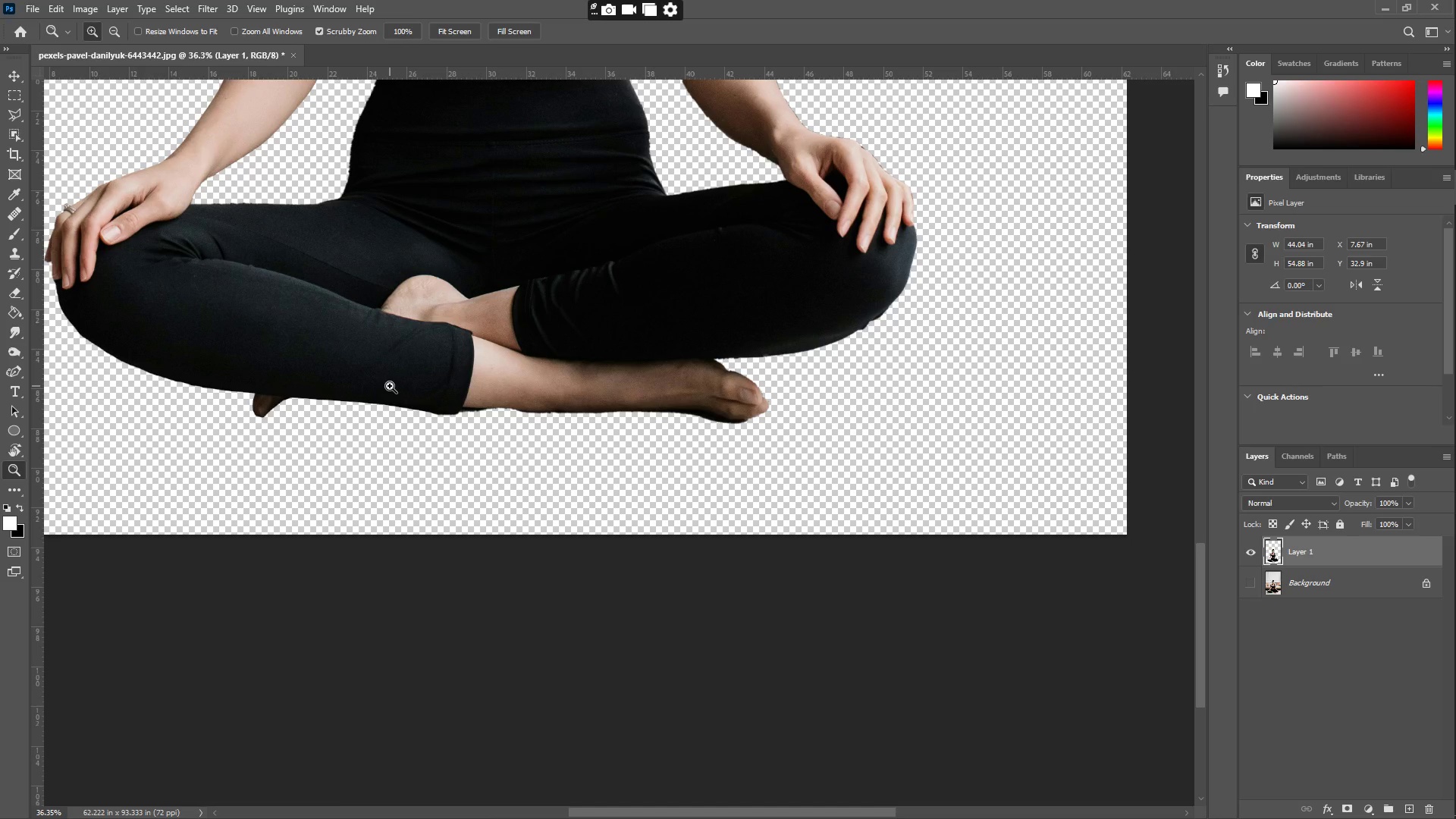 
left_click_drag(start_coordinate=[899, 308], to_coordinate=[390, 386])
 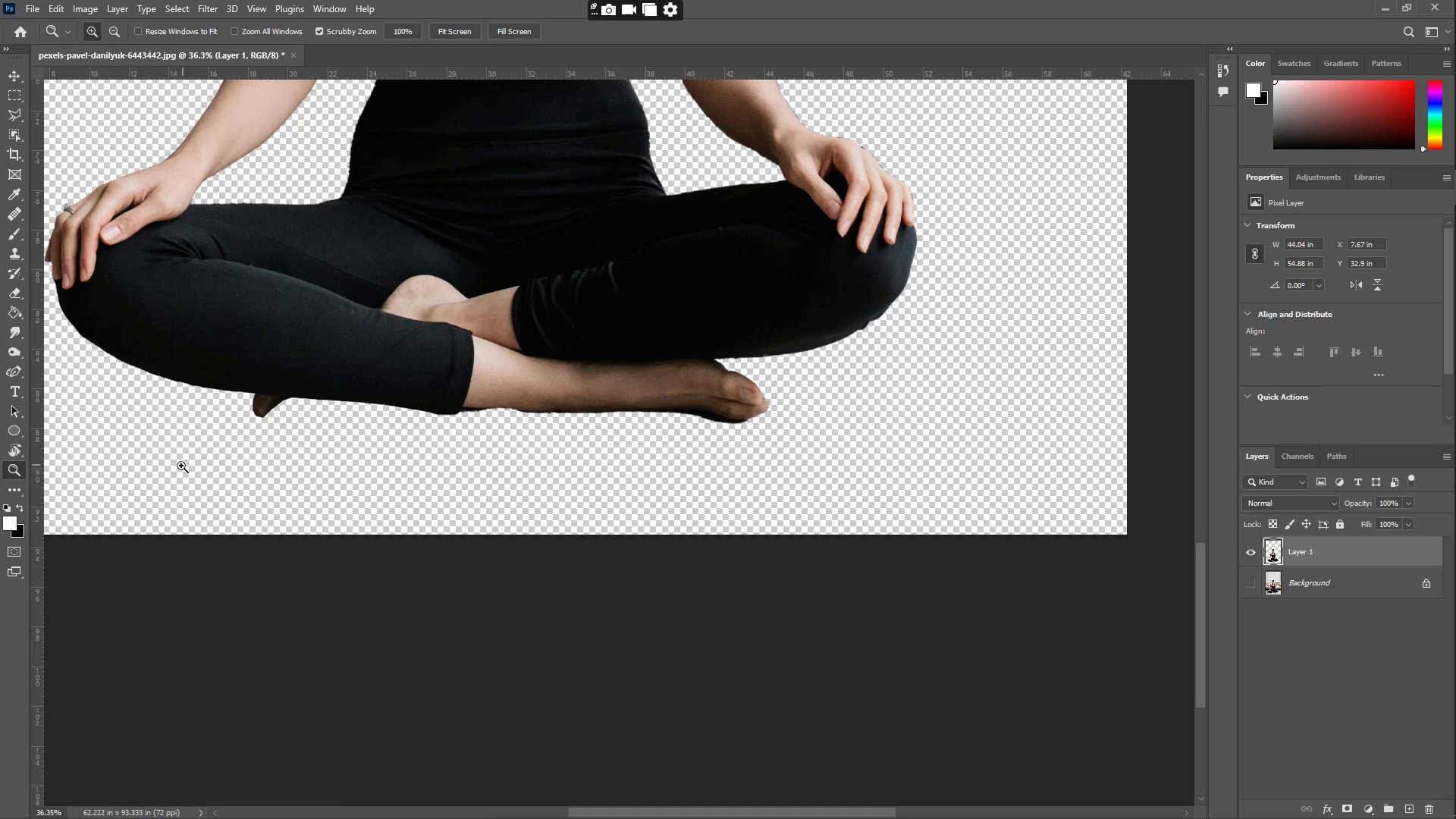 
left_click_drag(start_coordinate=[460, 378], to_coordinate=[565, 384])
 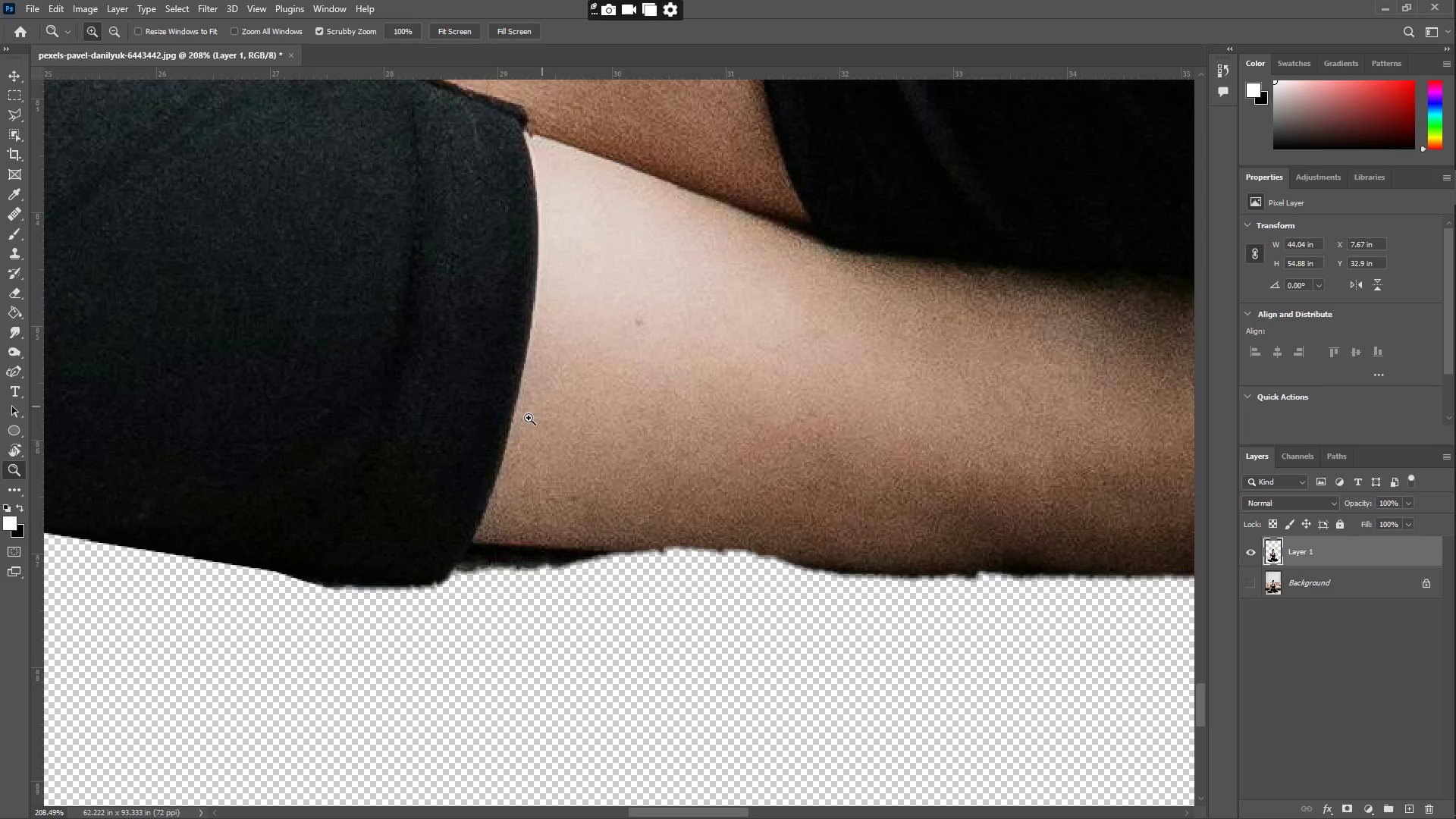 
hold_key(key=Space, duration=1.5)
 